 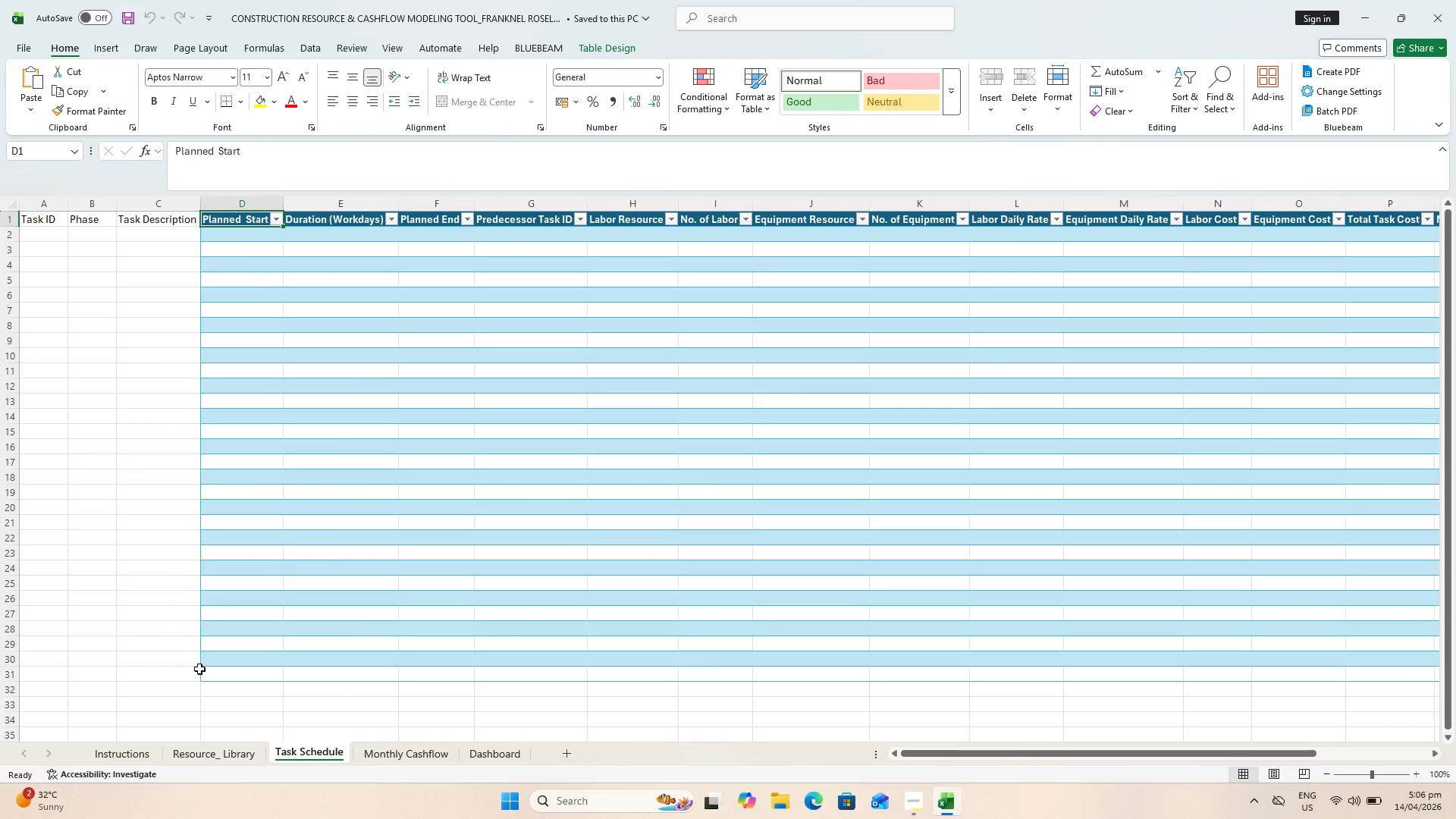 
left_click([30, 225])
 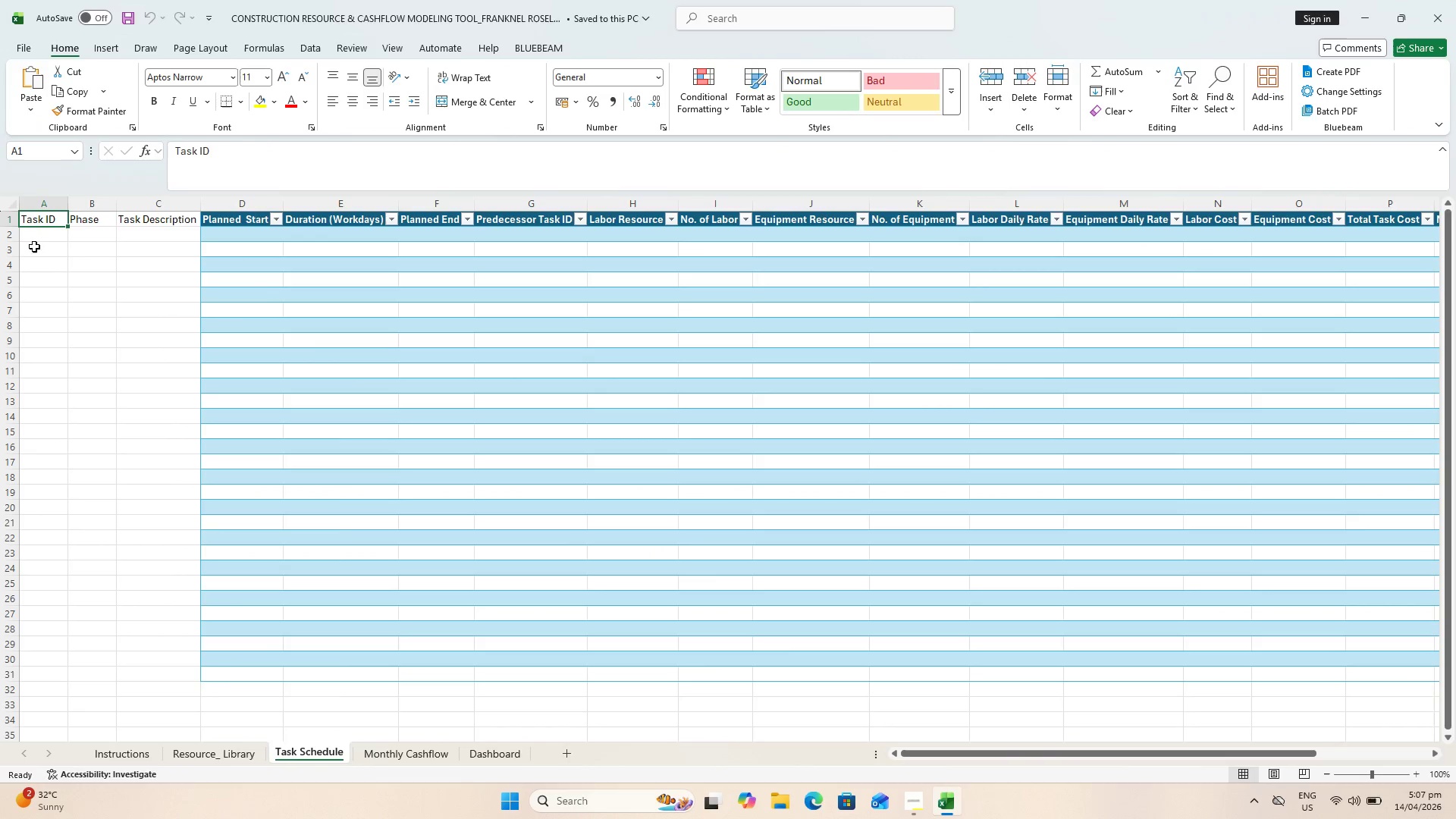 
hold_key(key=ShiftLeft, duration=1.03)
 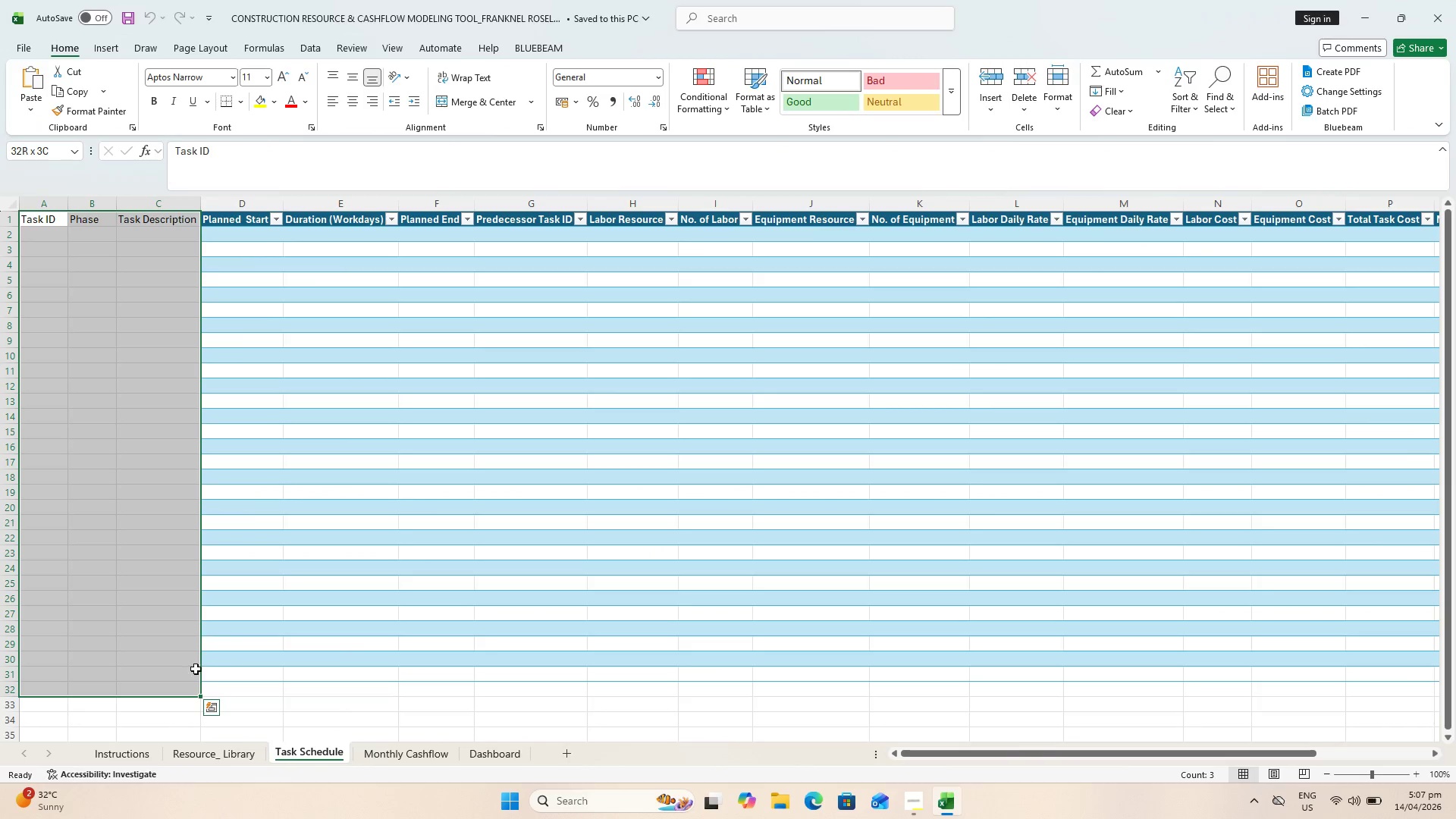 
hold_key(key=ShiftLeft, duration=0.45)
left_click([180, 679])
 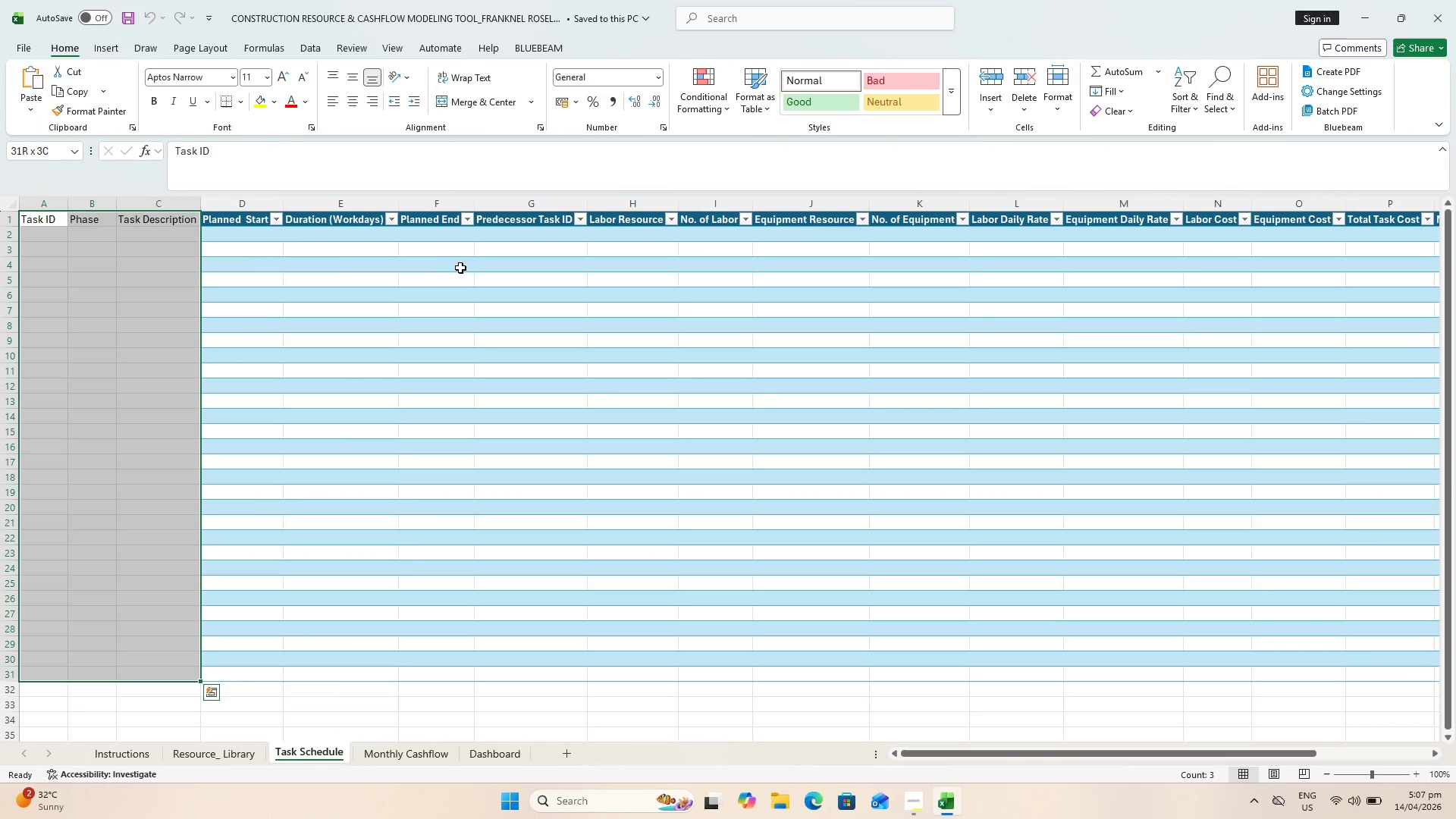 
key(Control+T)
 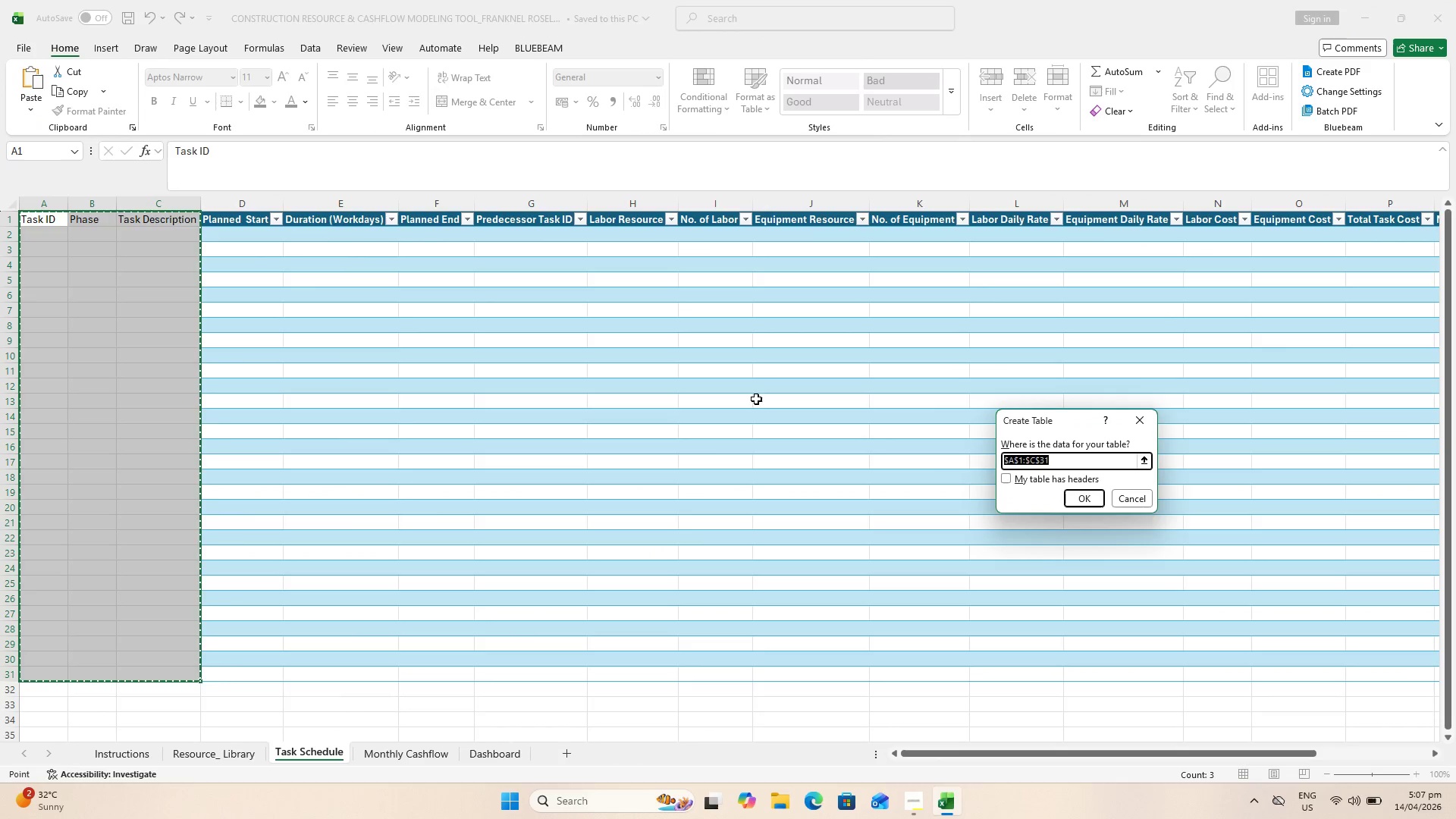 
key(Escape)
 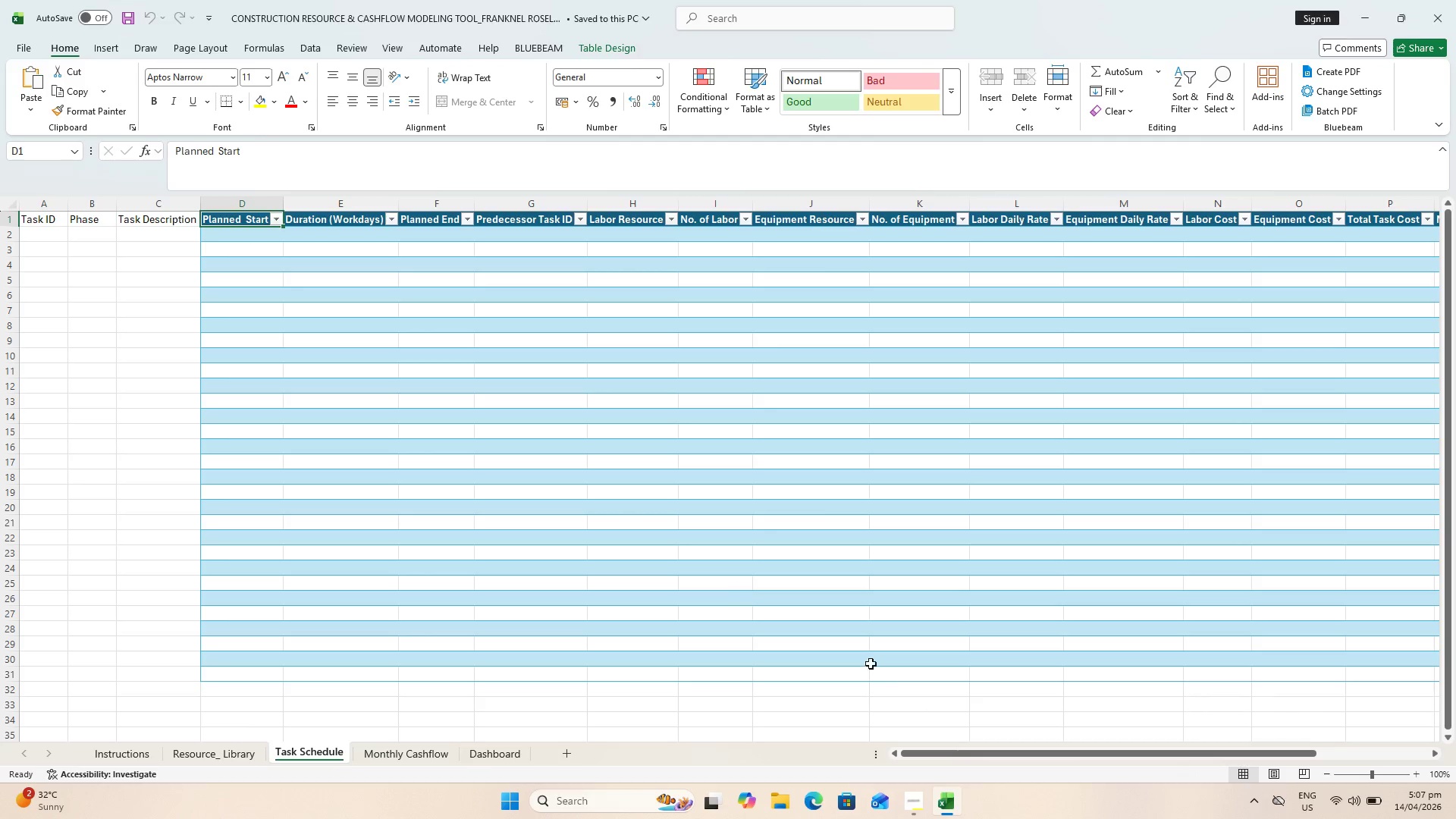 
left_click_drag(start_coordinate=[963, 754], to_coordinate=[1265, 748])
 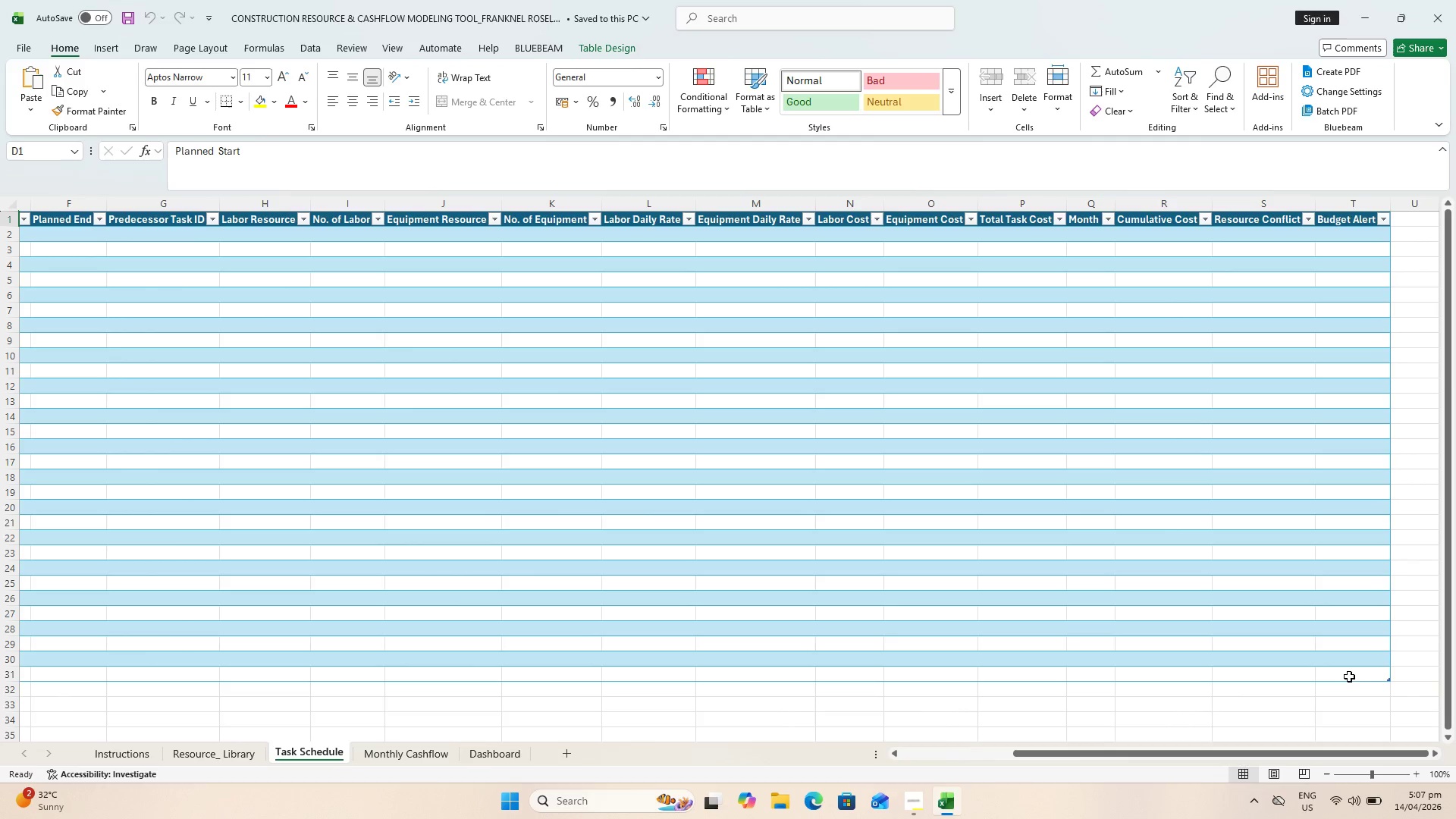 
hold_key(key=ShiftLeft, duration=0.64)
left_click([1359, 668])
 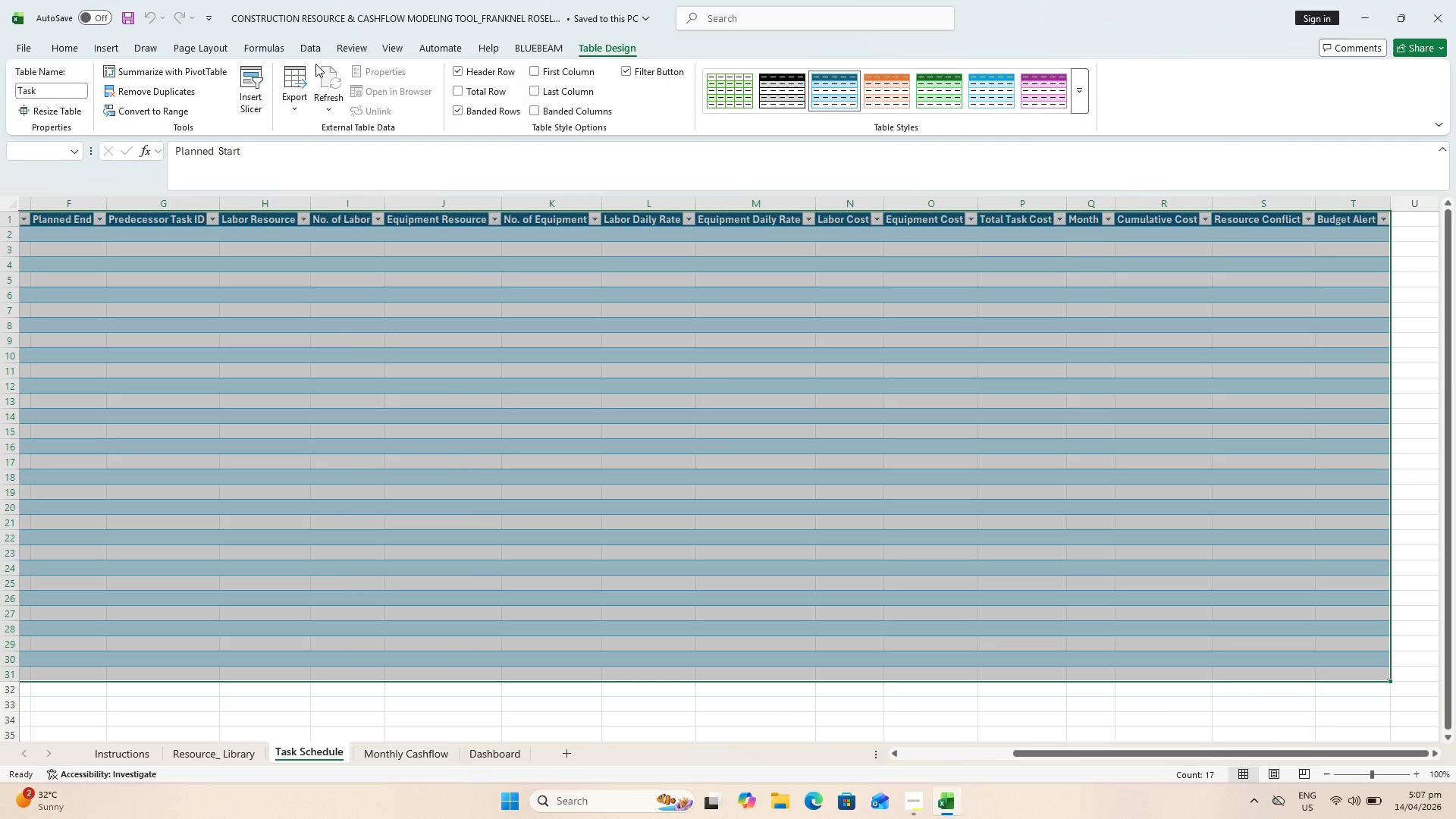 
wait(7.25)
 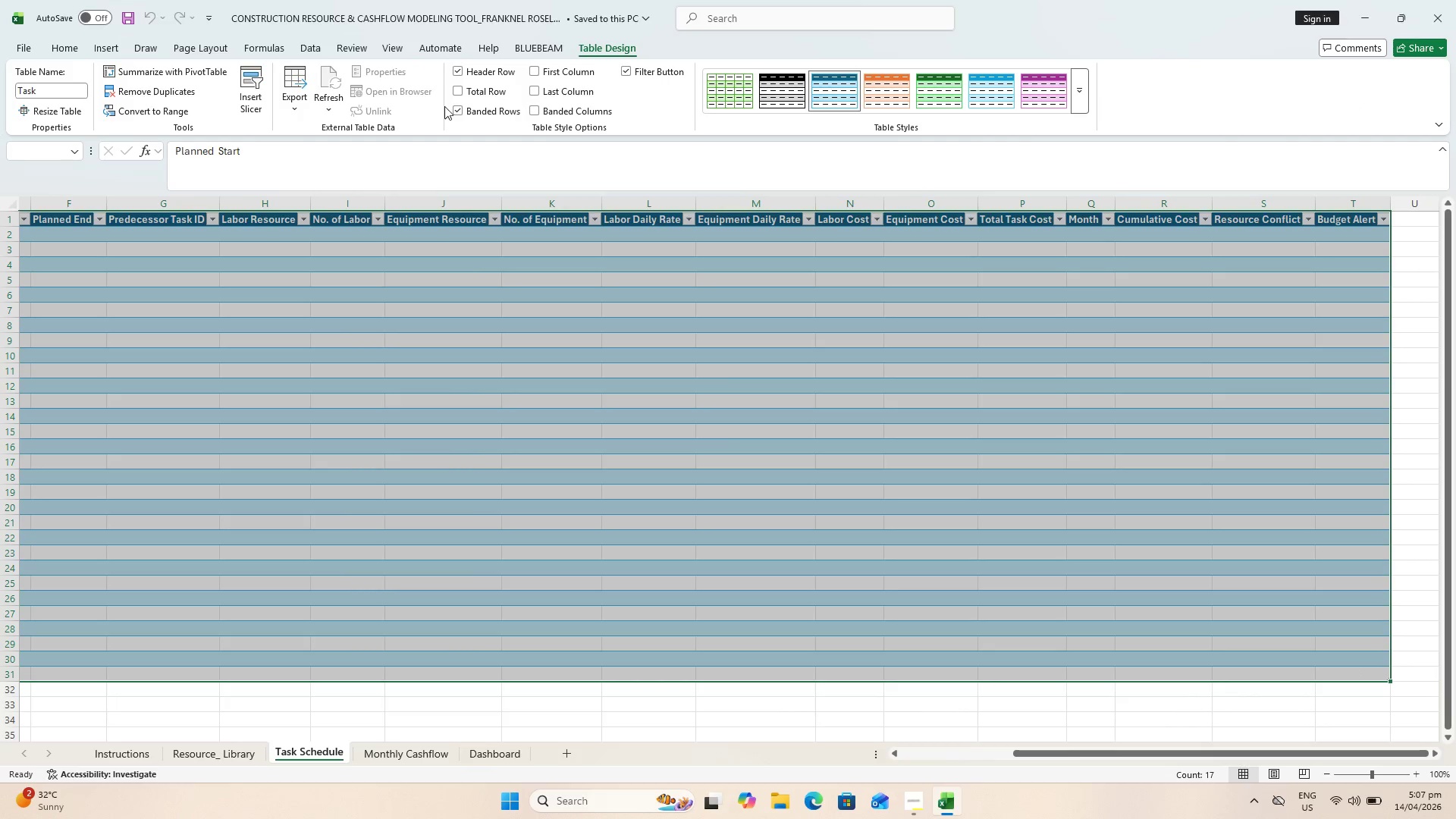 
left_click([41, 47])
 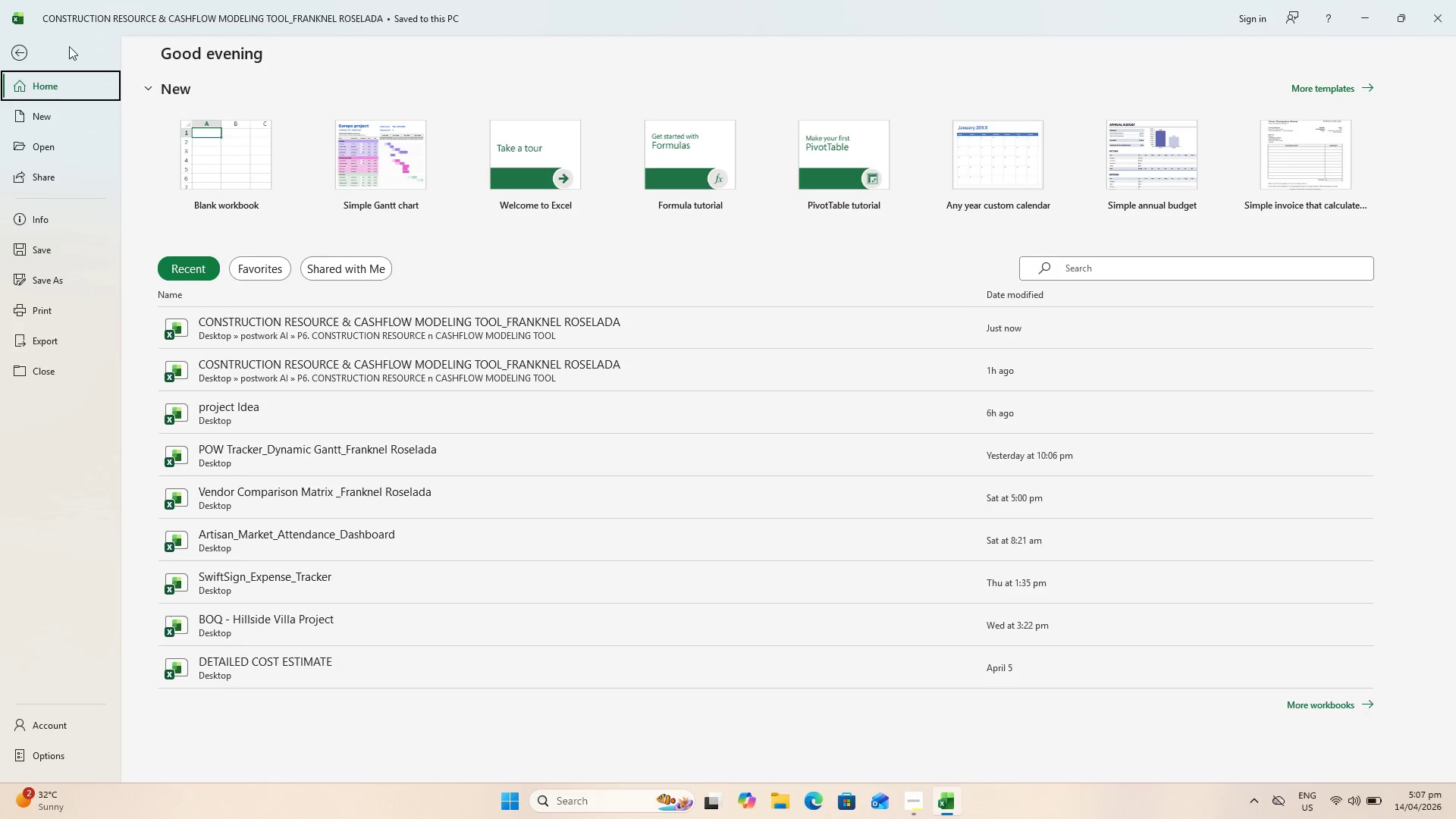 
left_click([30, 46])
 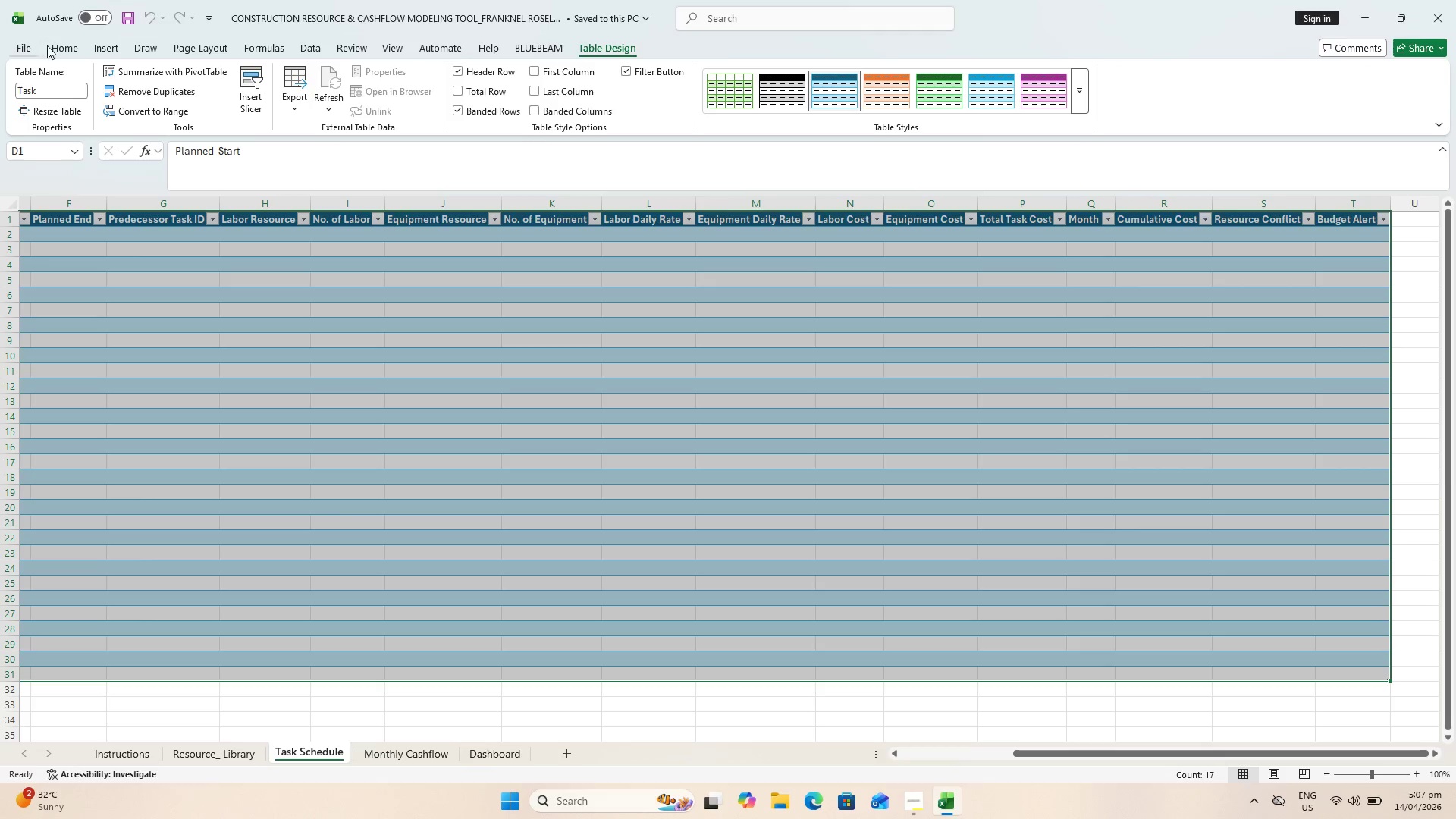 
left_click([49, 46])
 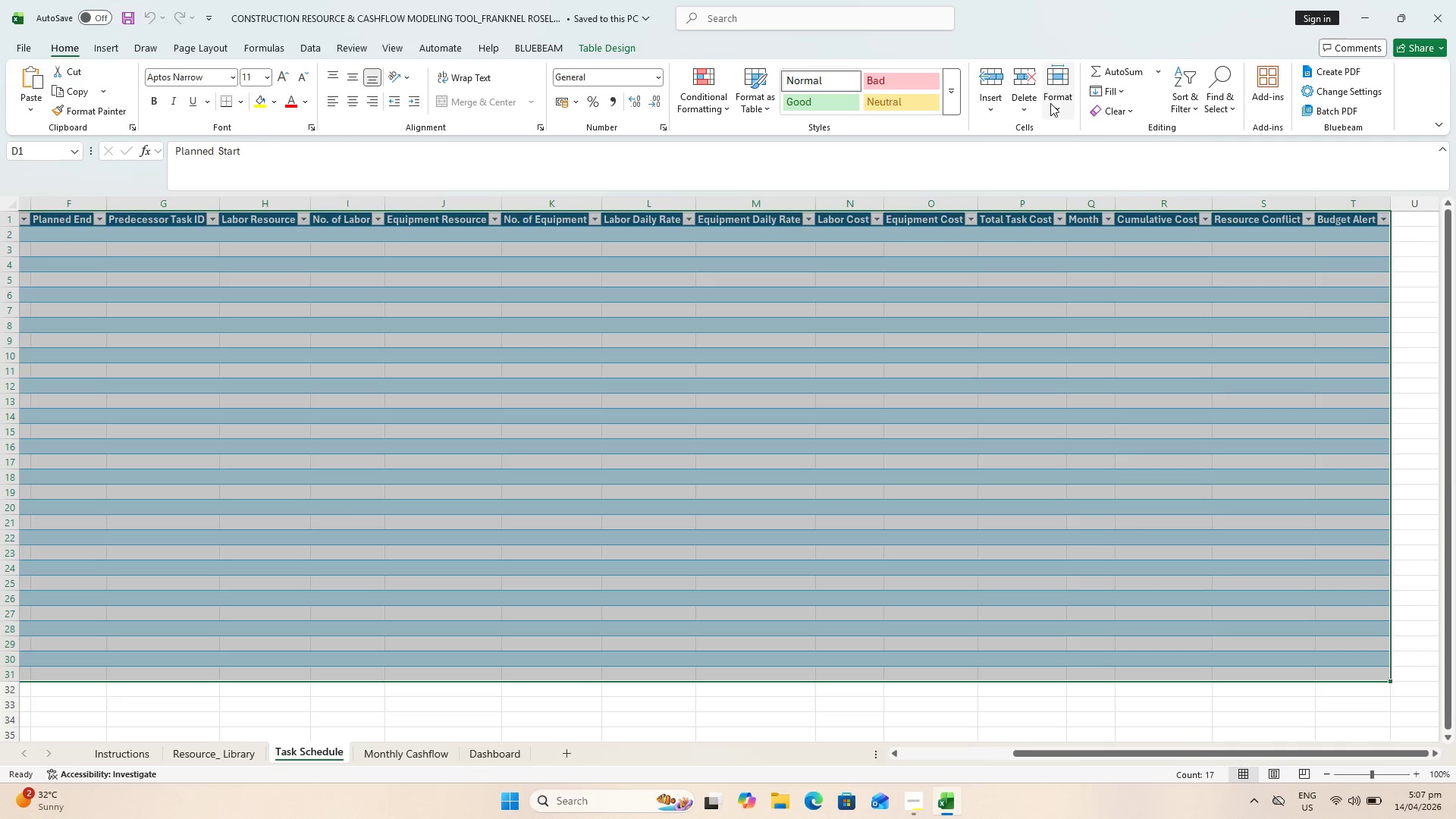 
left_click([1125, 114])
 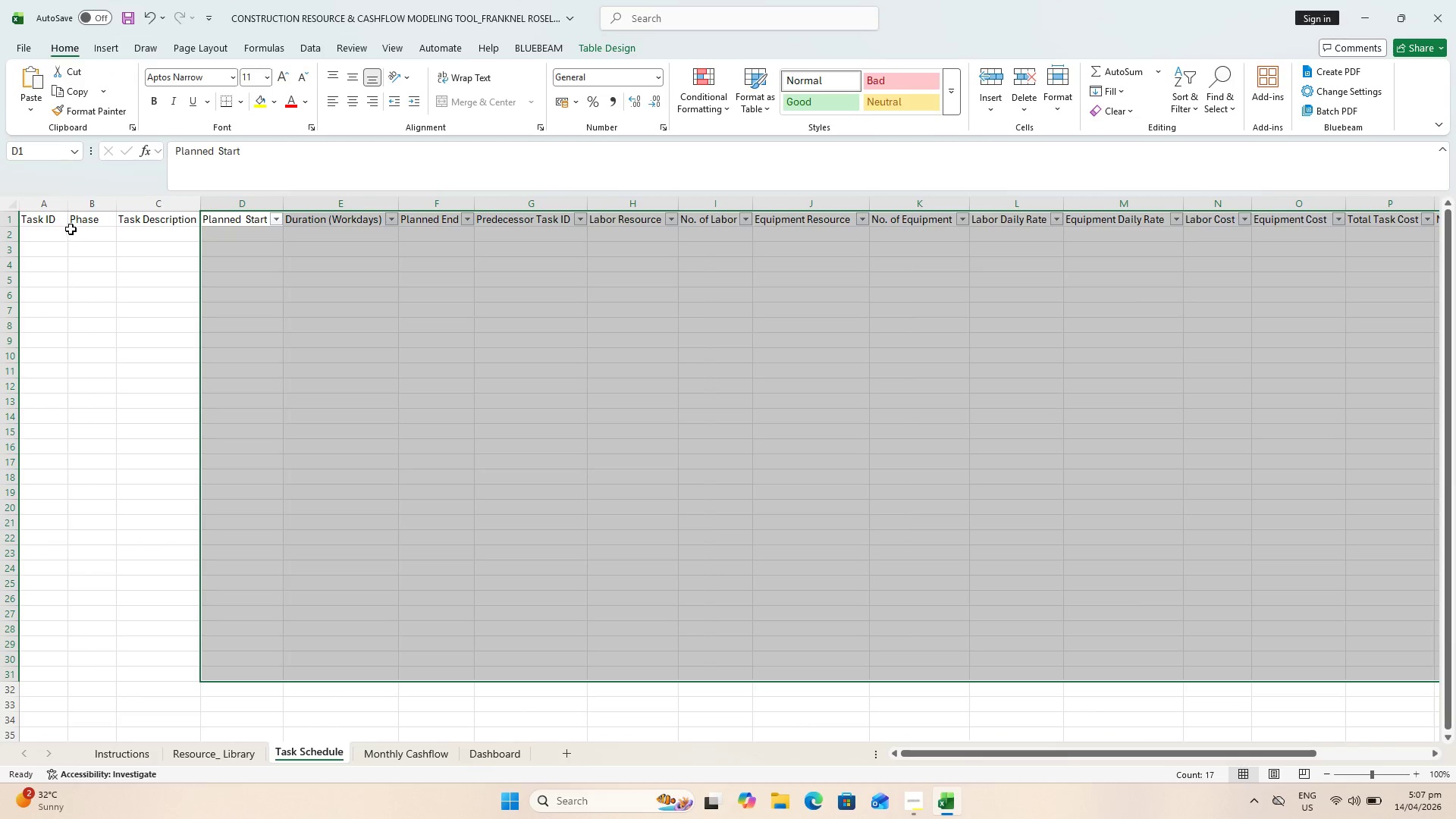 
wait(7.07)
 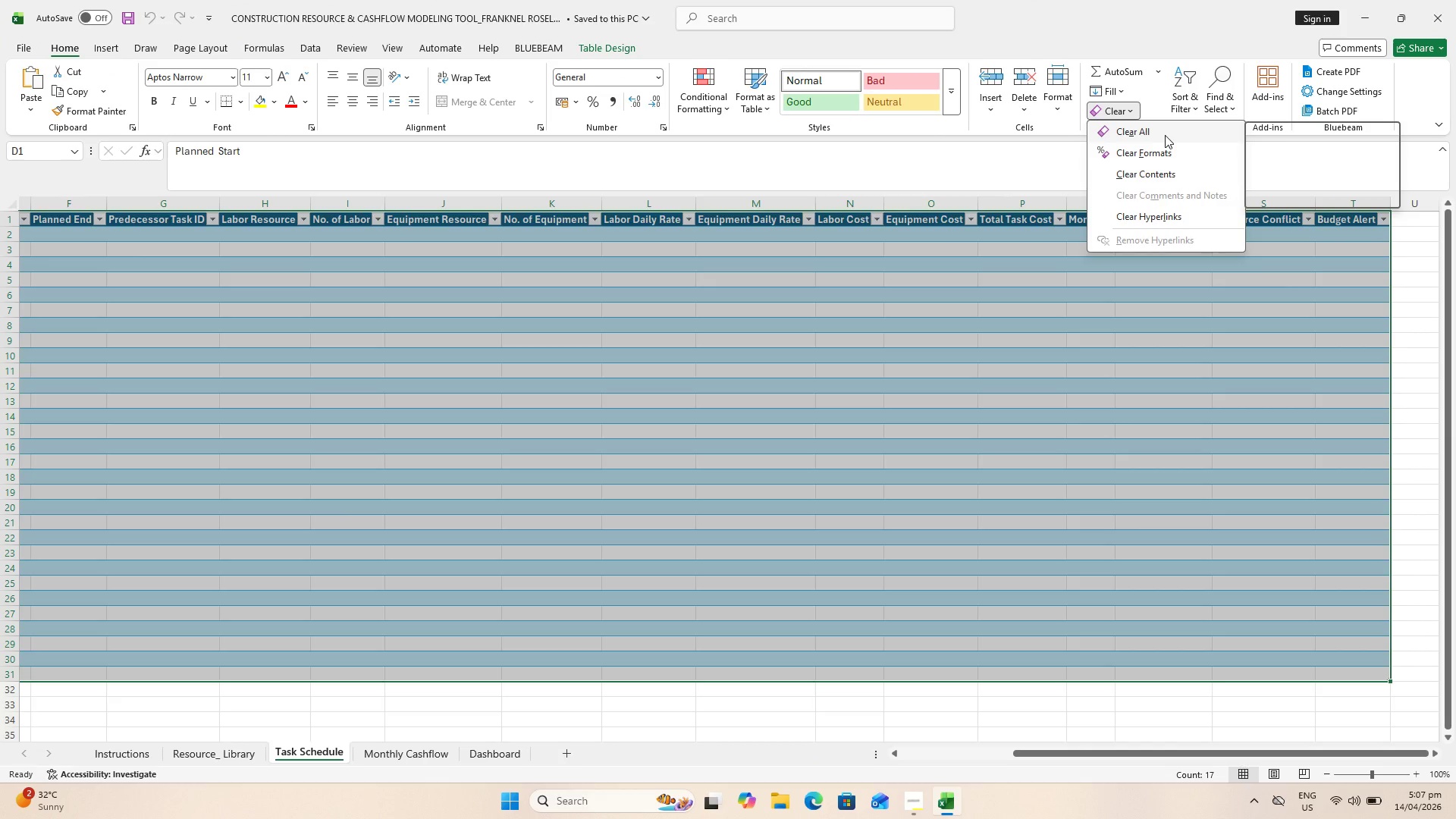 
mouse_move([1052, 105])
 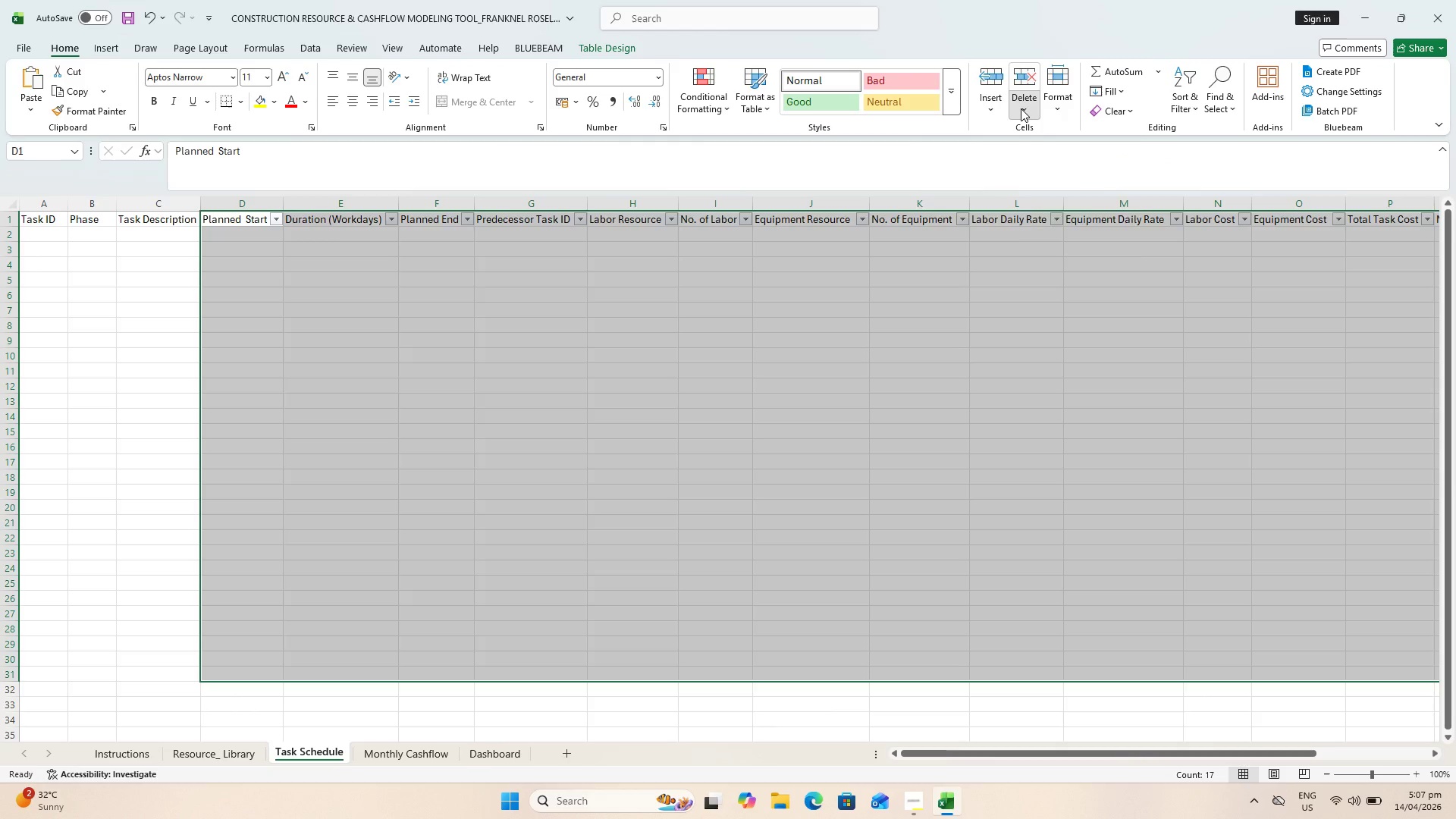 
left_click([1021, 108])
 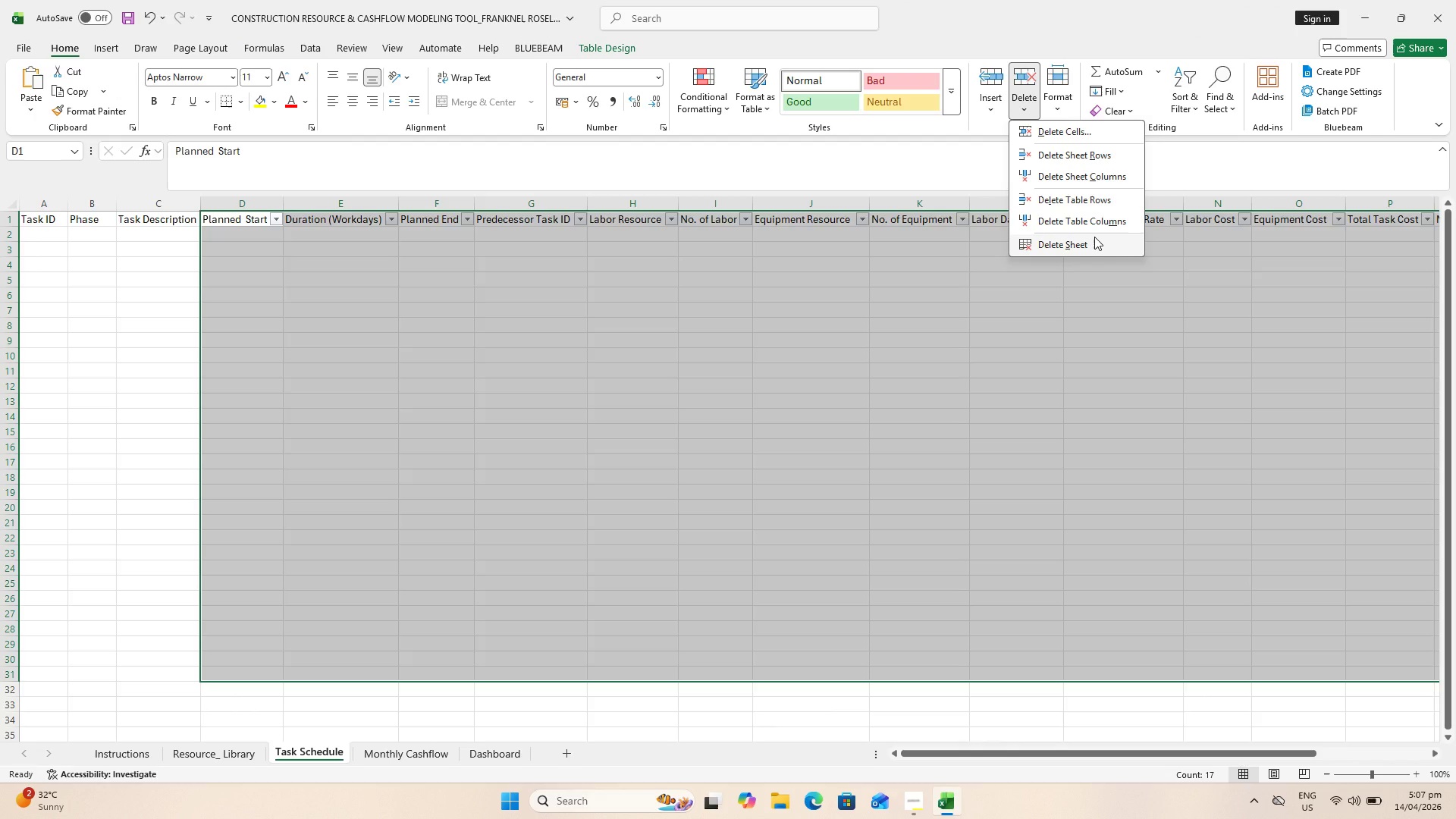 
wait(11.16)
 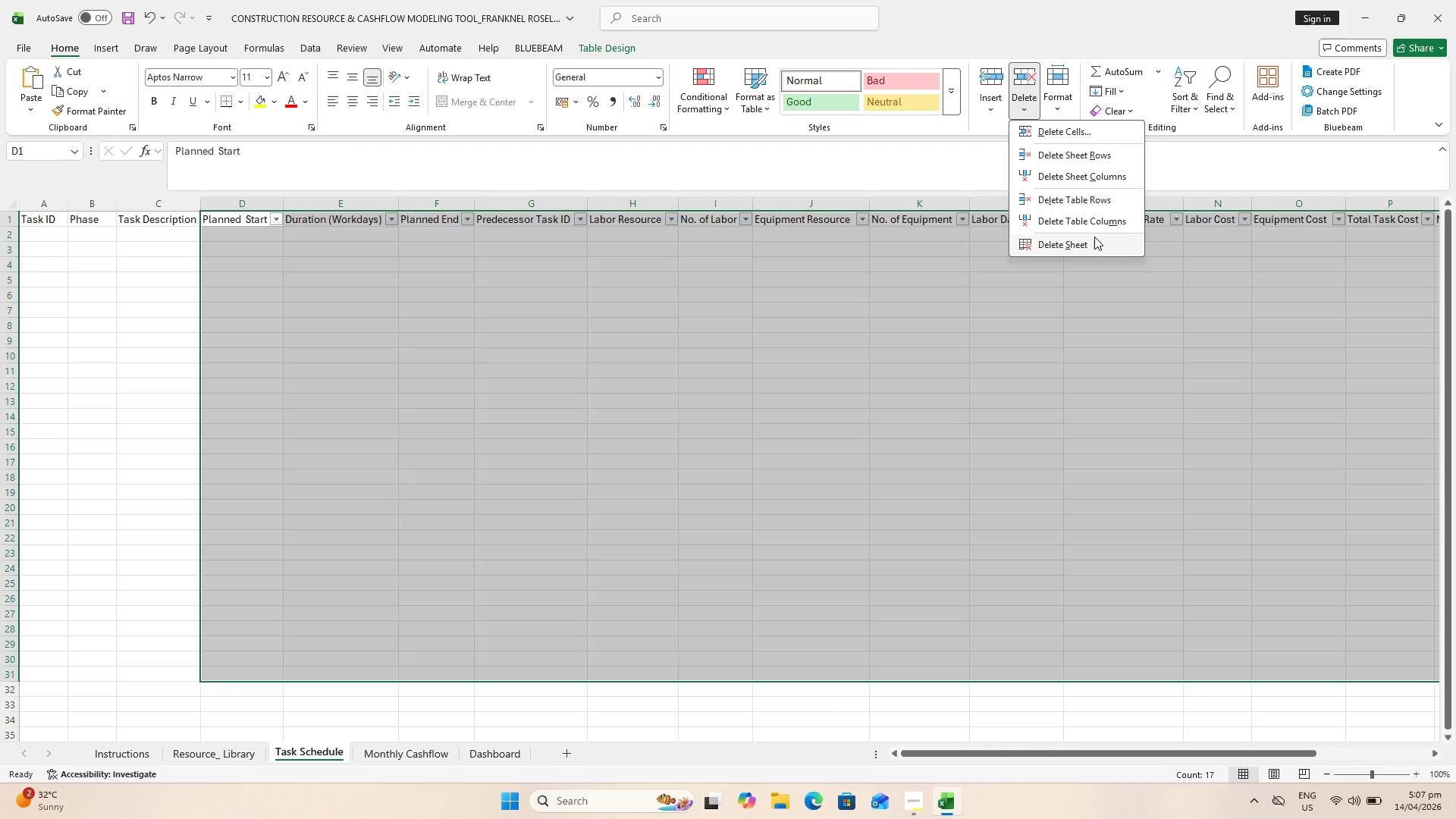 
left_click([764, 251])
 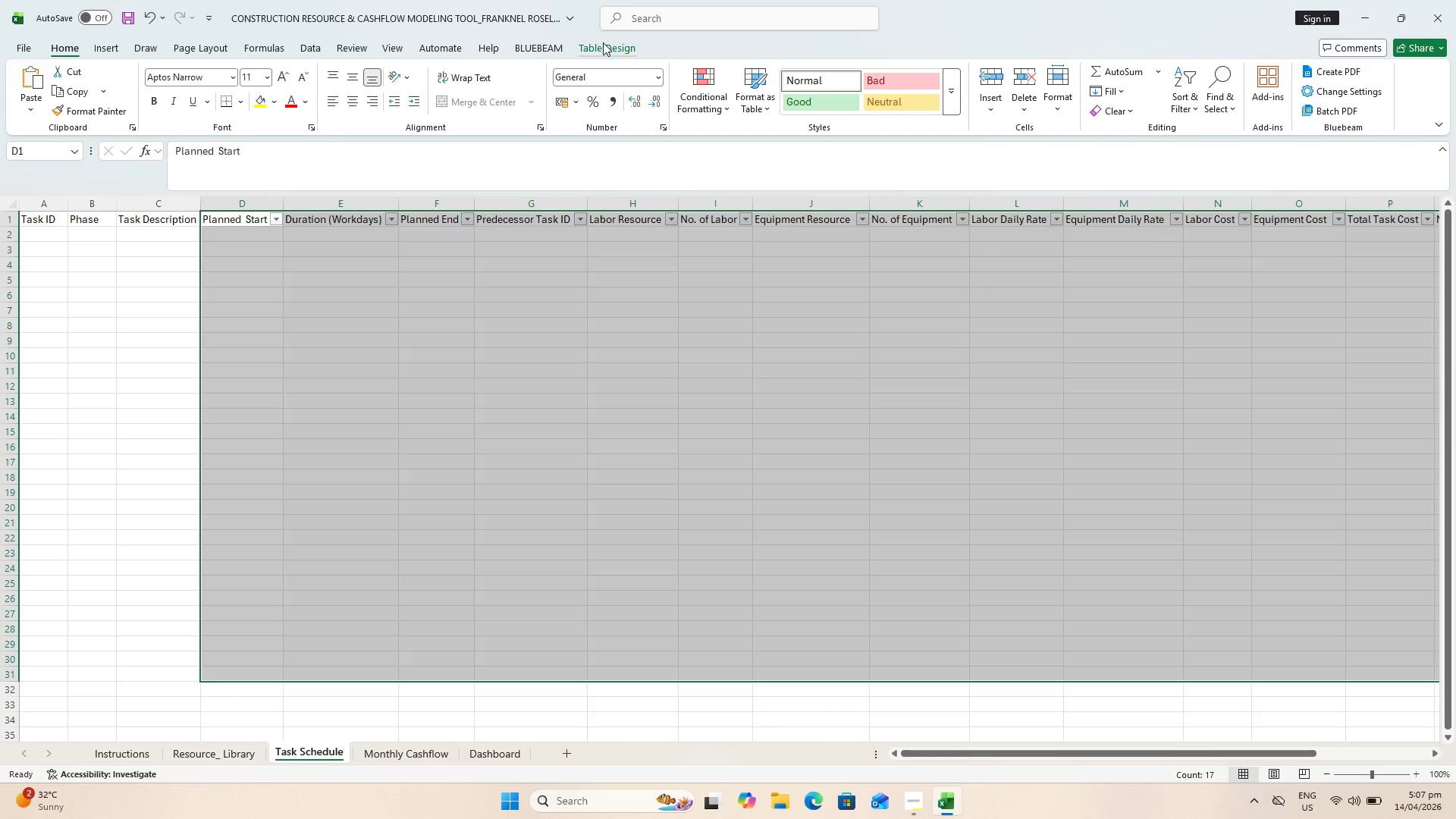 
left_click([604, 39])
 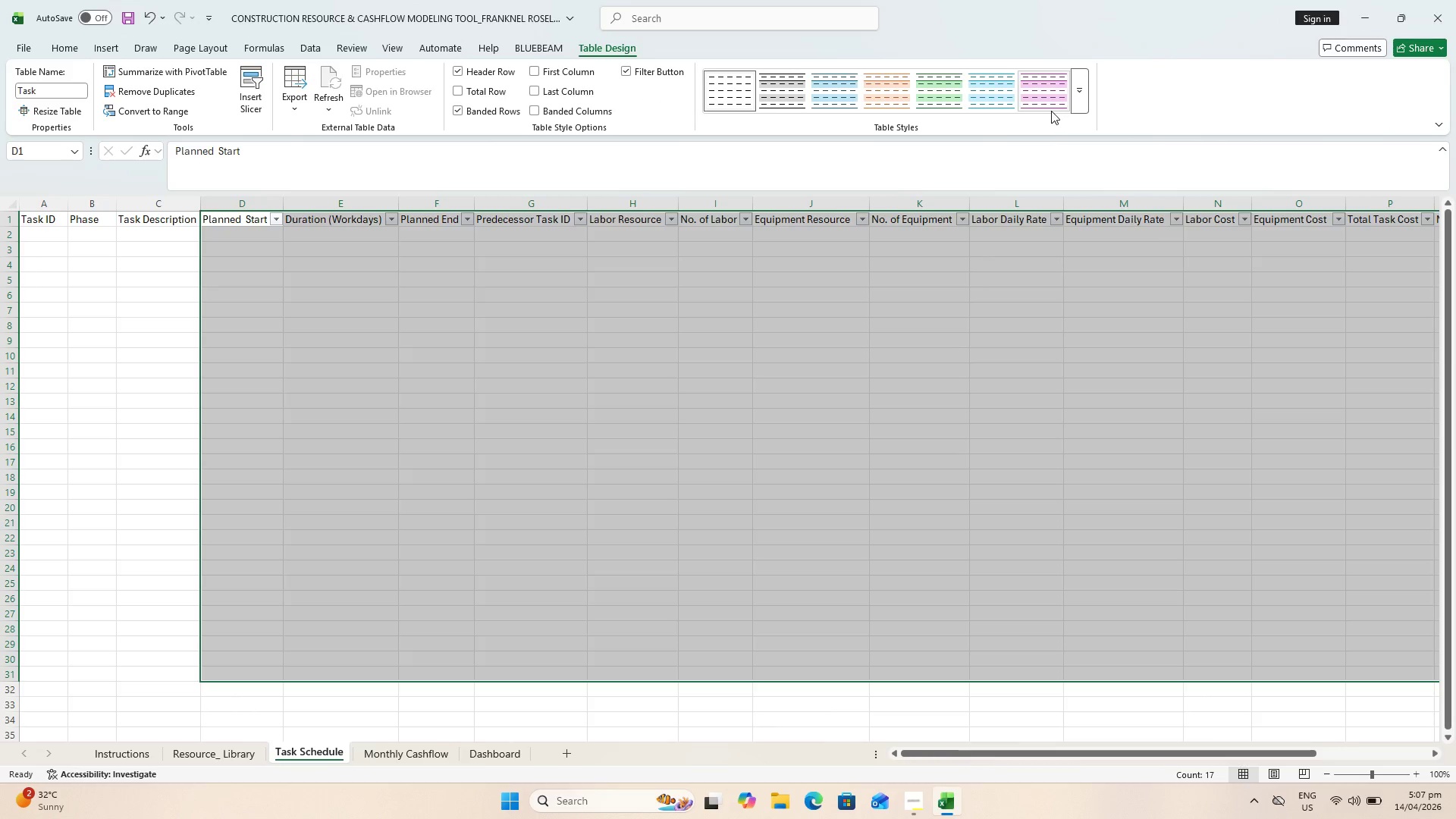 
mouse_move([1041, 104])
 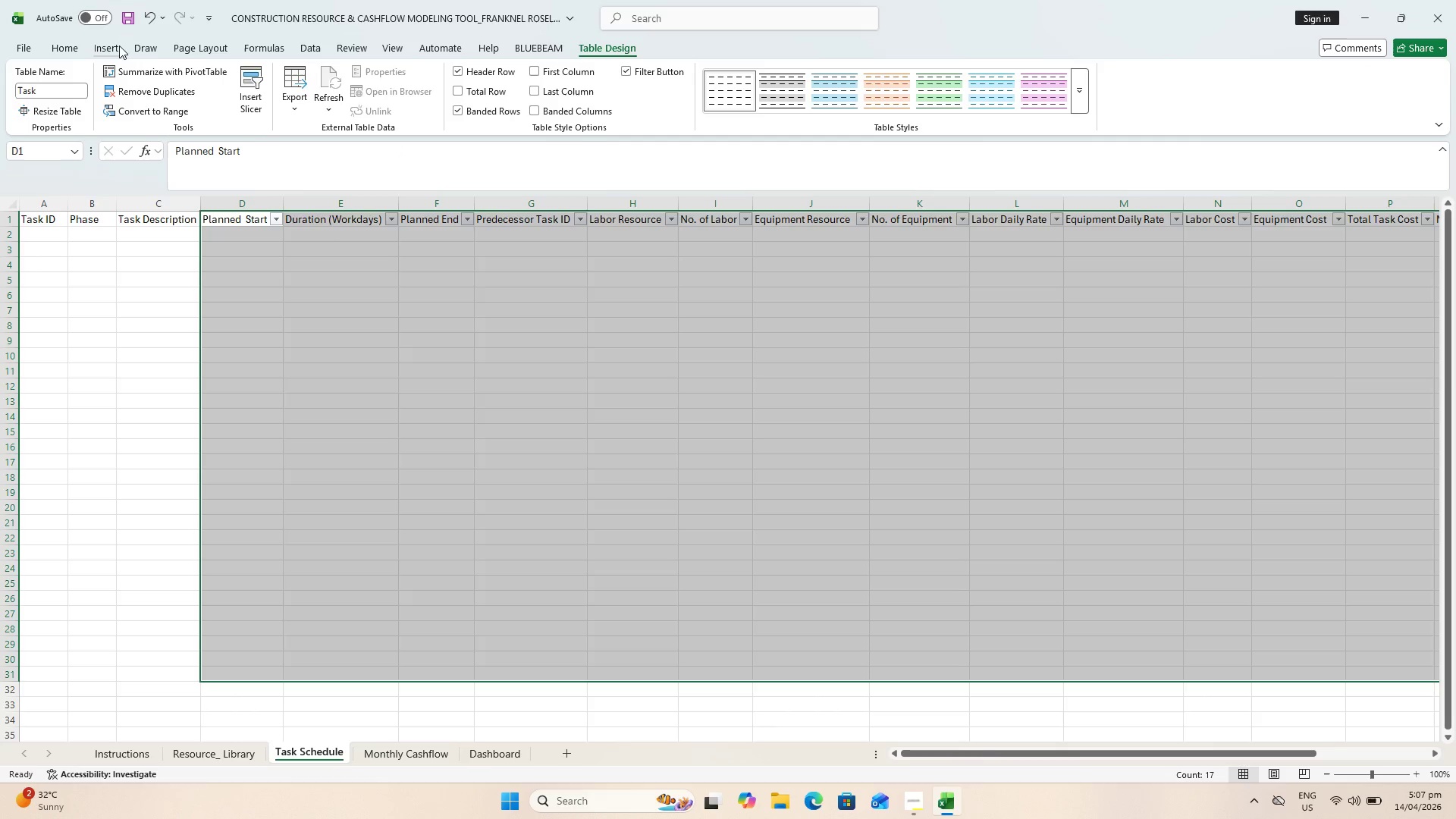 
wait(10.6)
 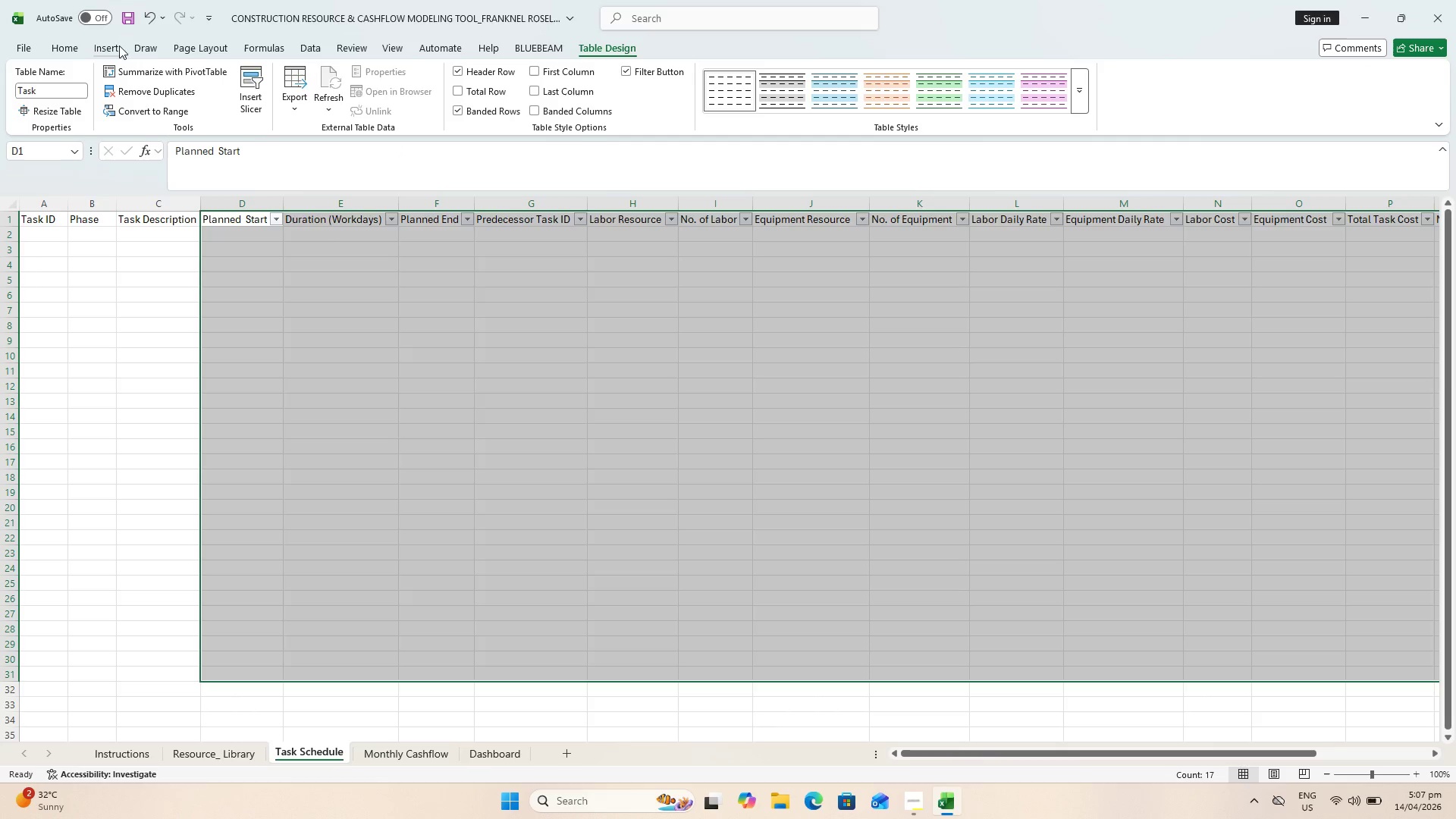 
left_click([1112, 118])
 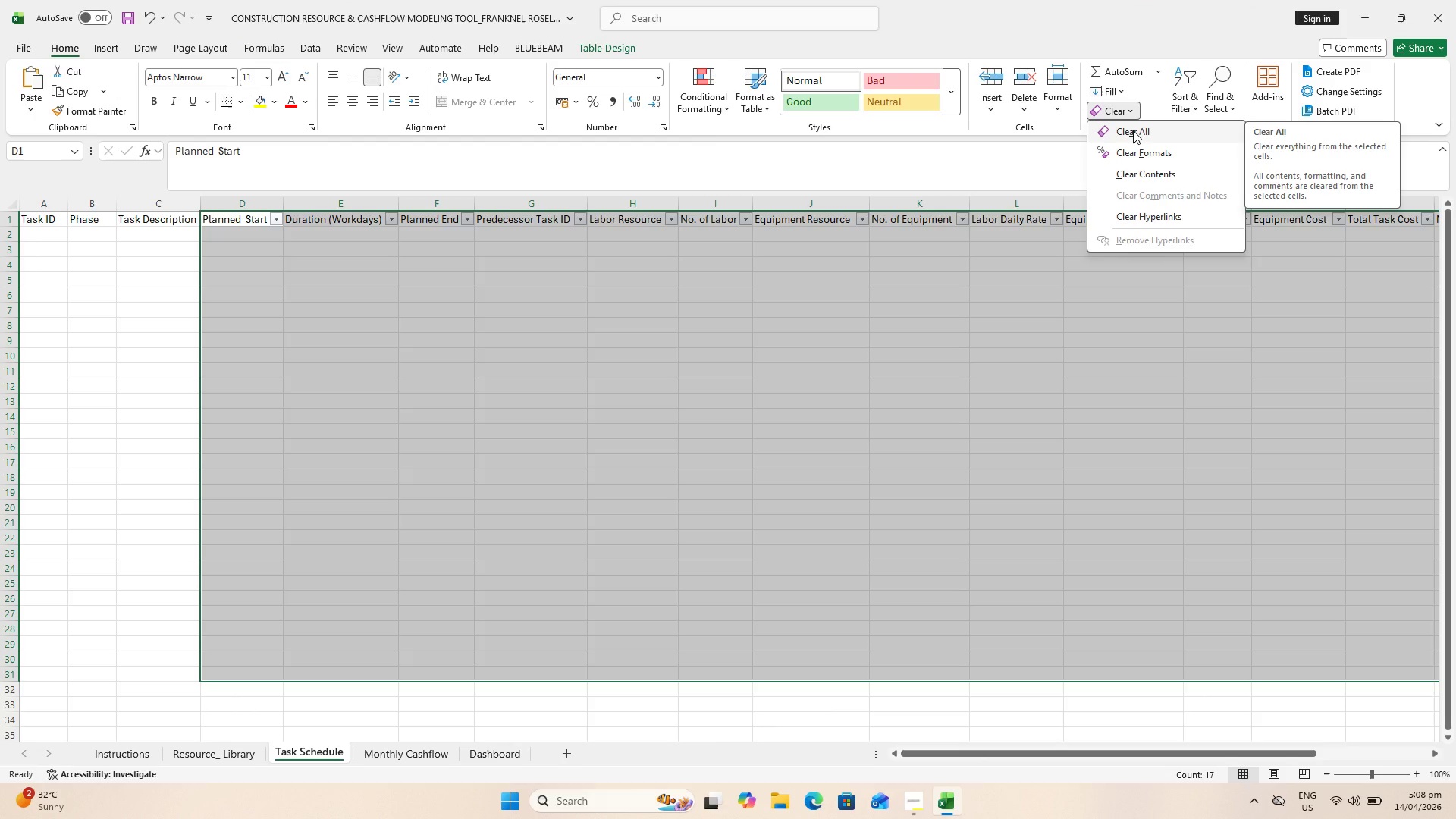 
wait(8.44)
 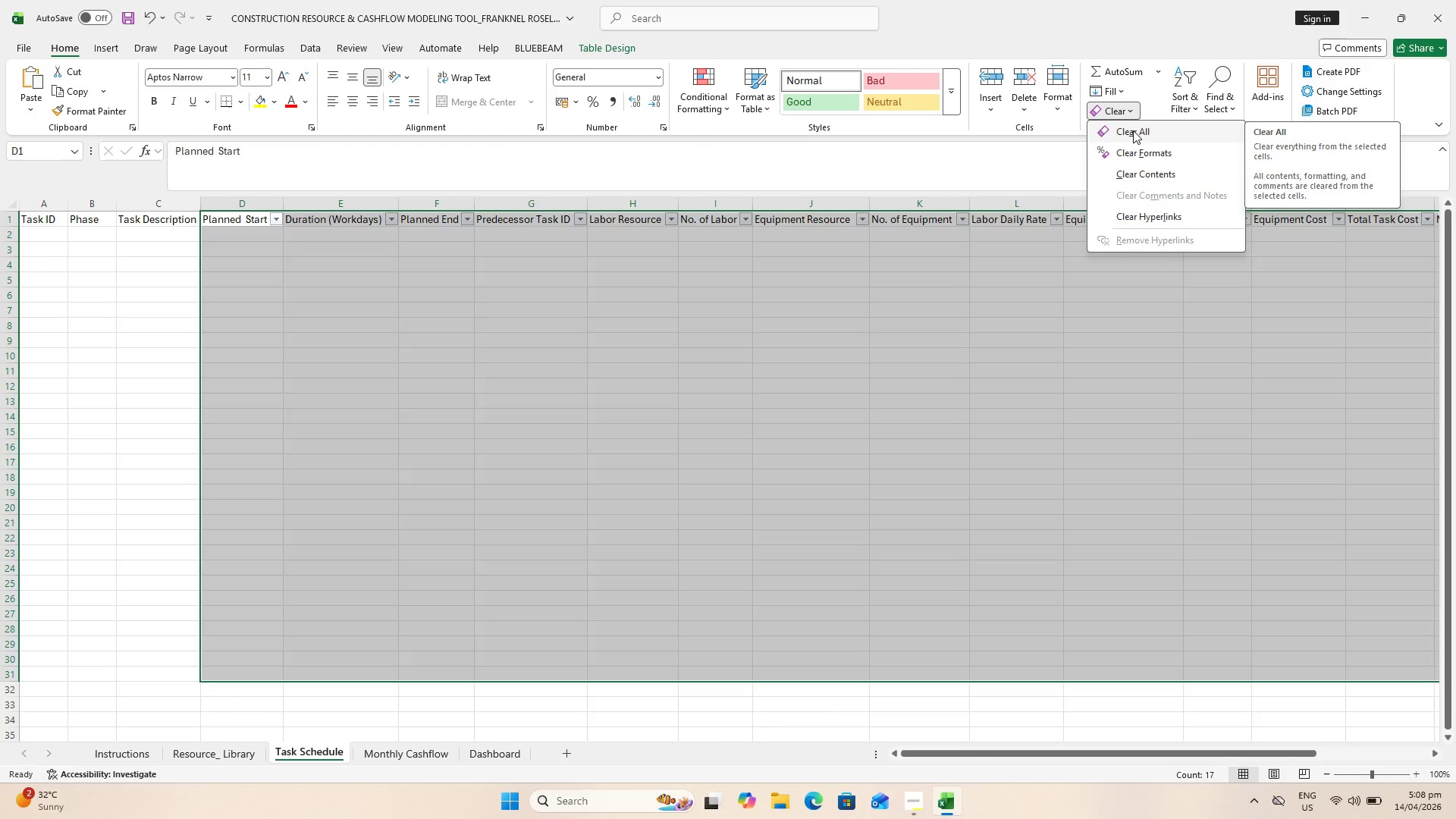 
left_click([1066, 113])
 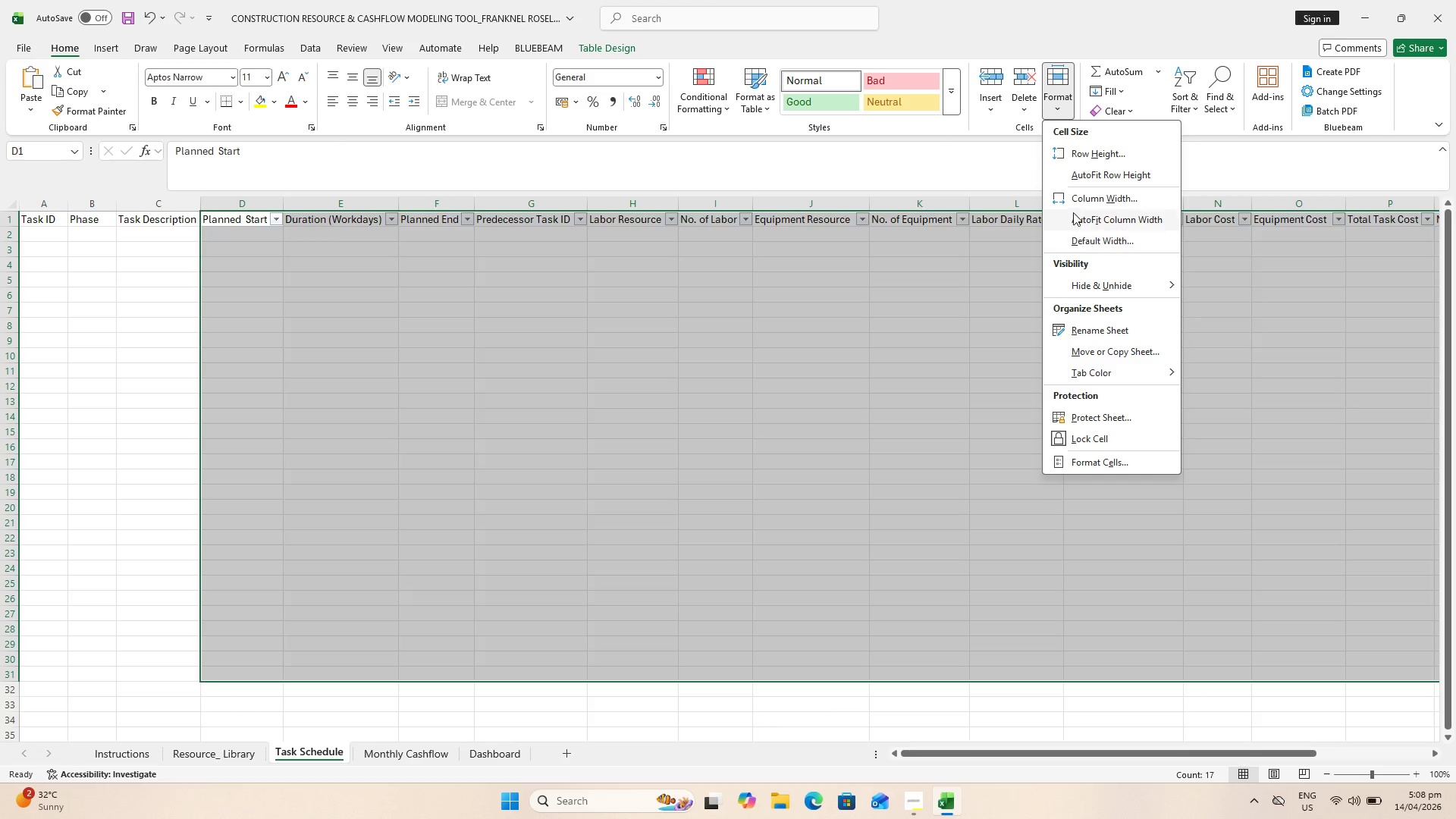 
wait(15.84)
 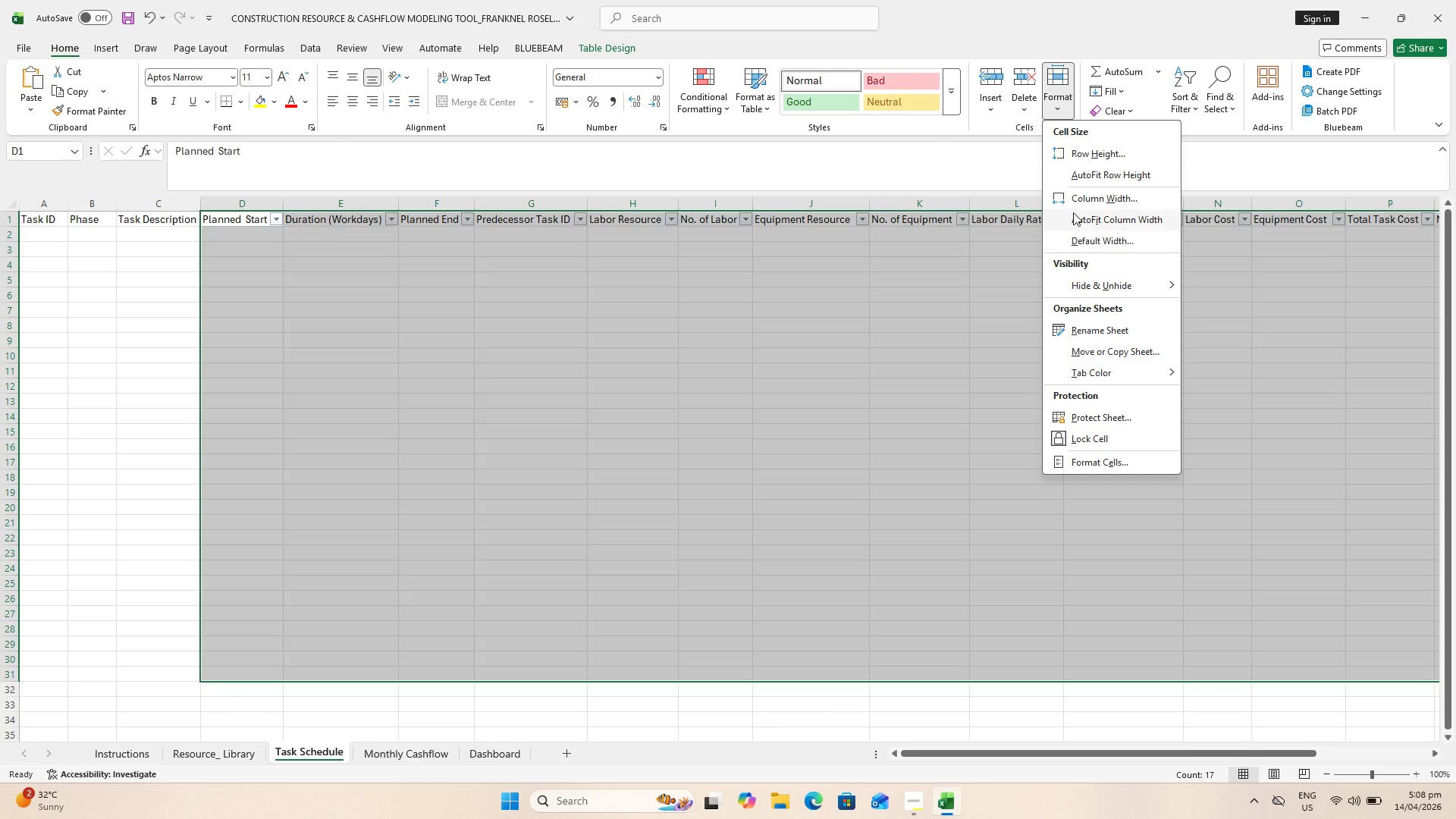 
left_click([1029, 111])
 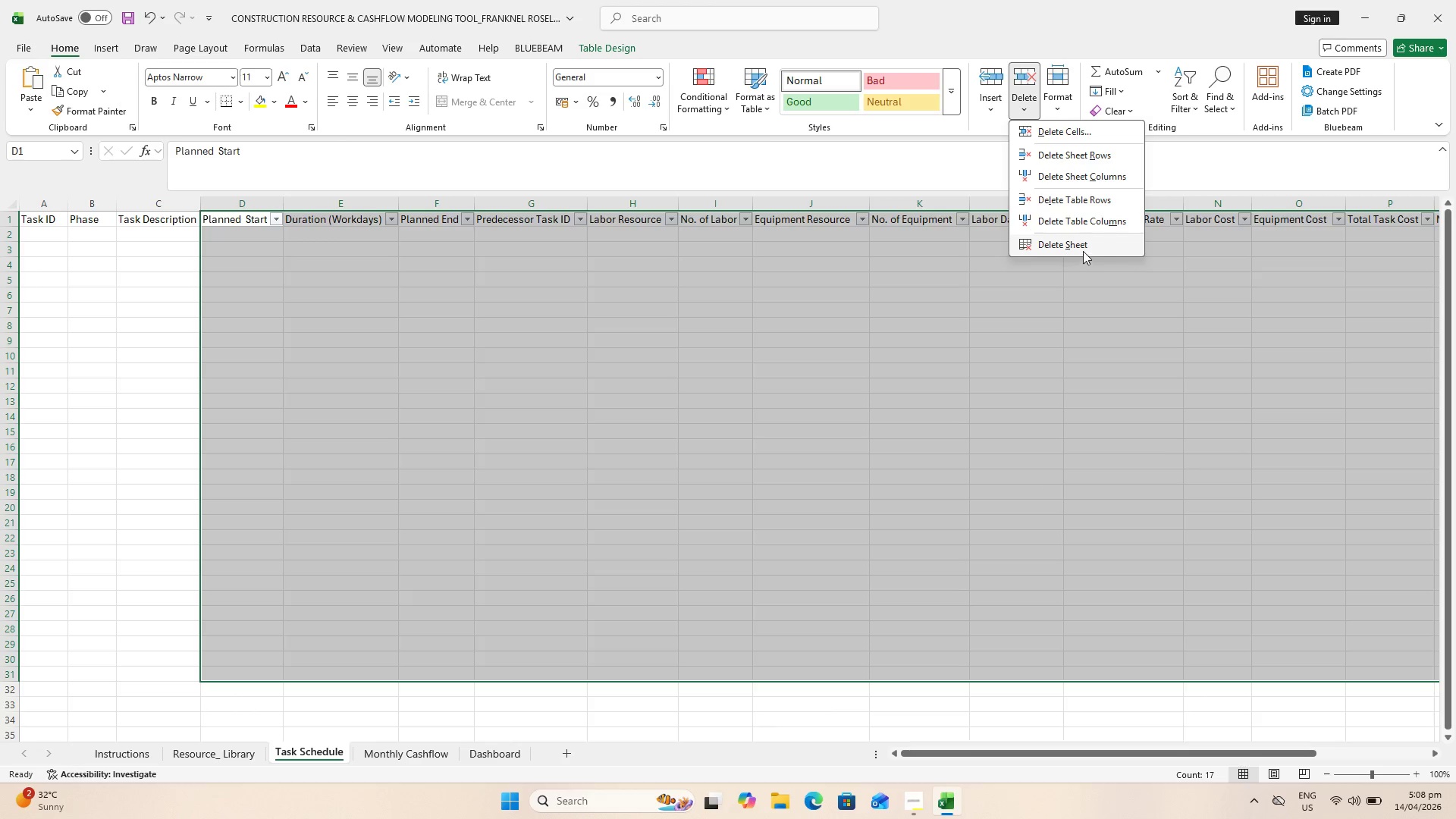 
left_click([1082, 250])
 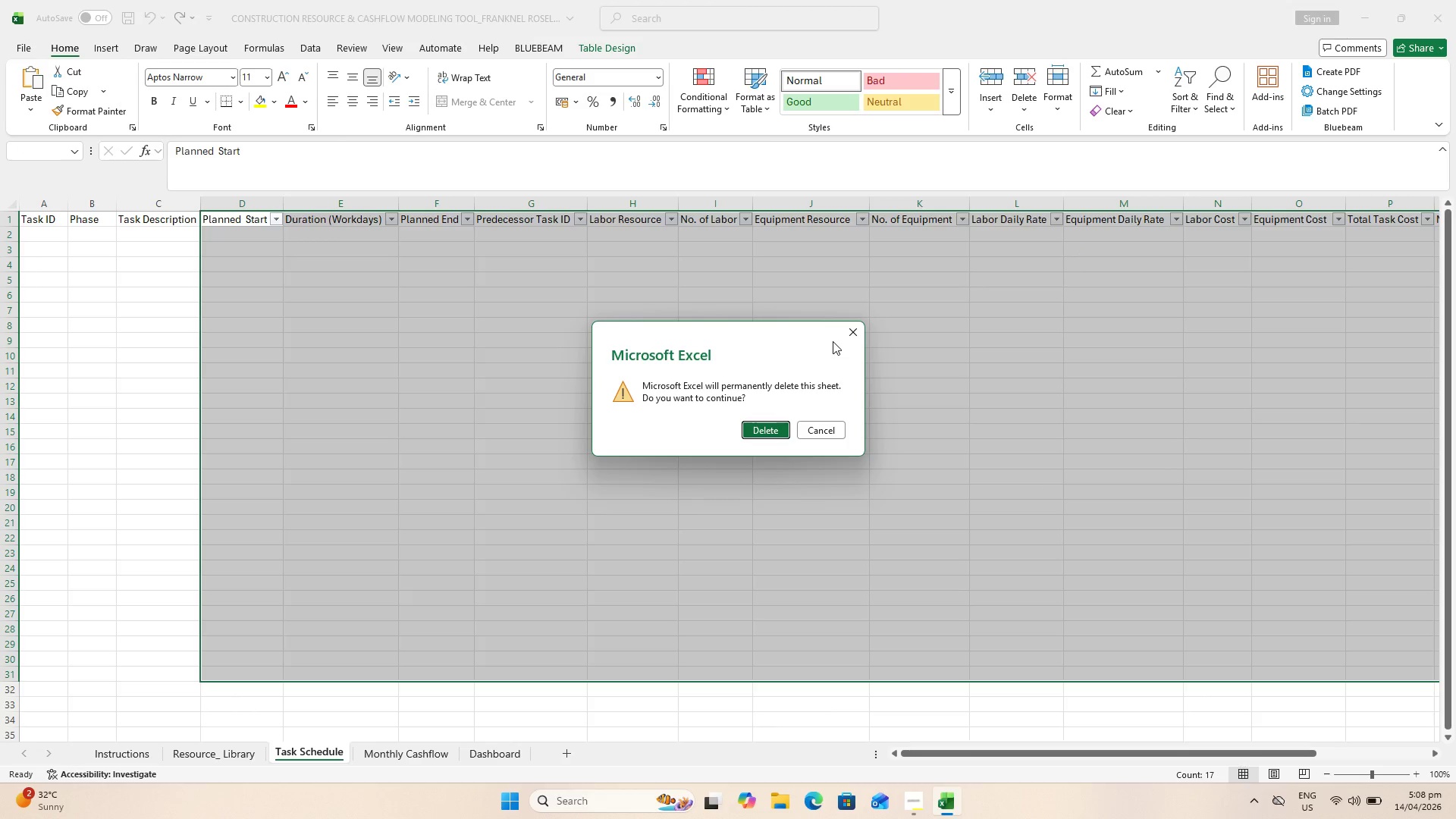 
wait(5.56)
 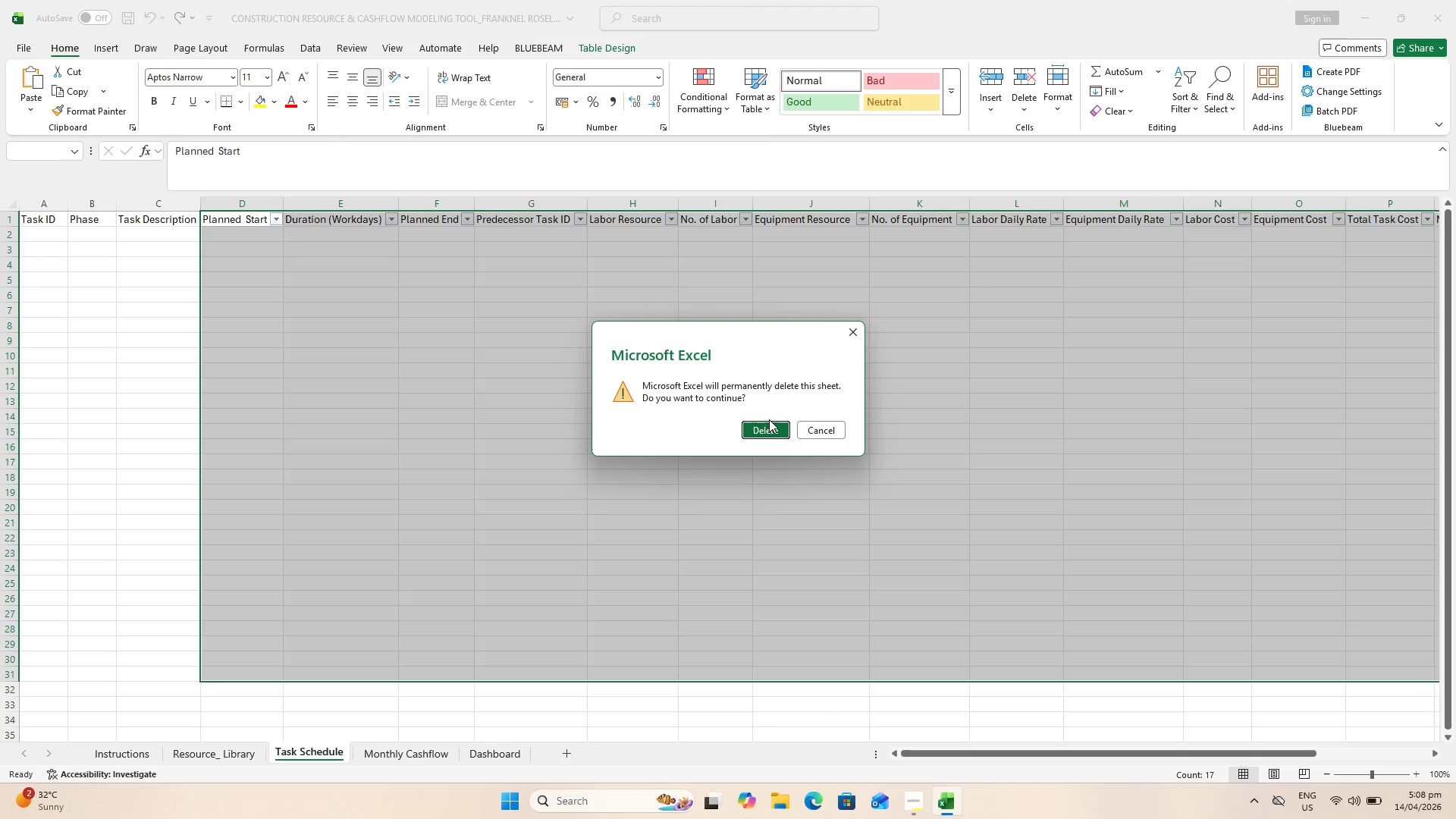 
key(Escape)
 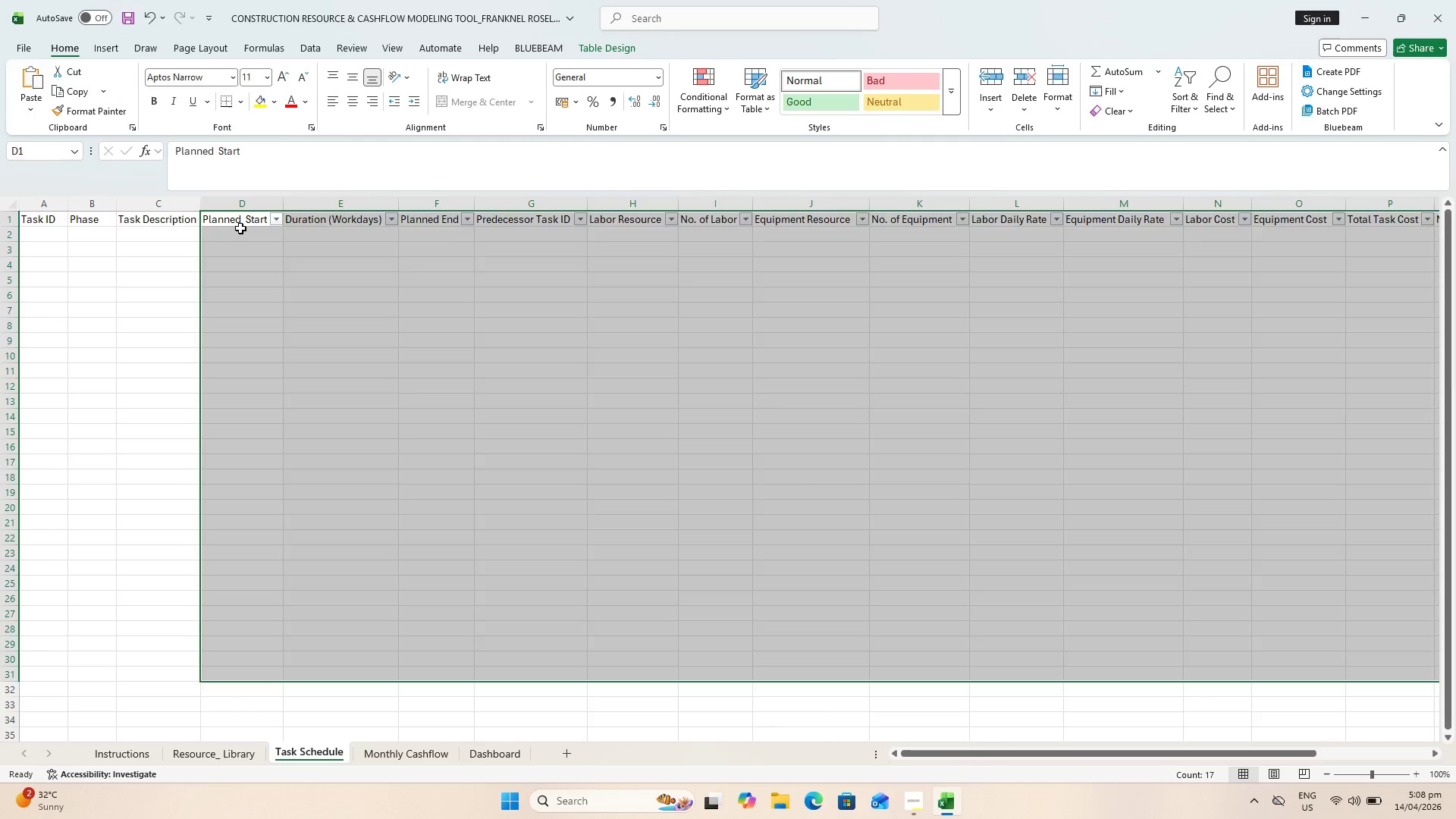 
left_click([244, 229])
 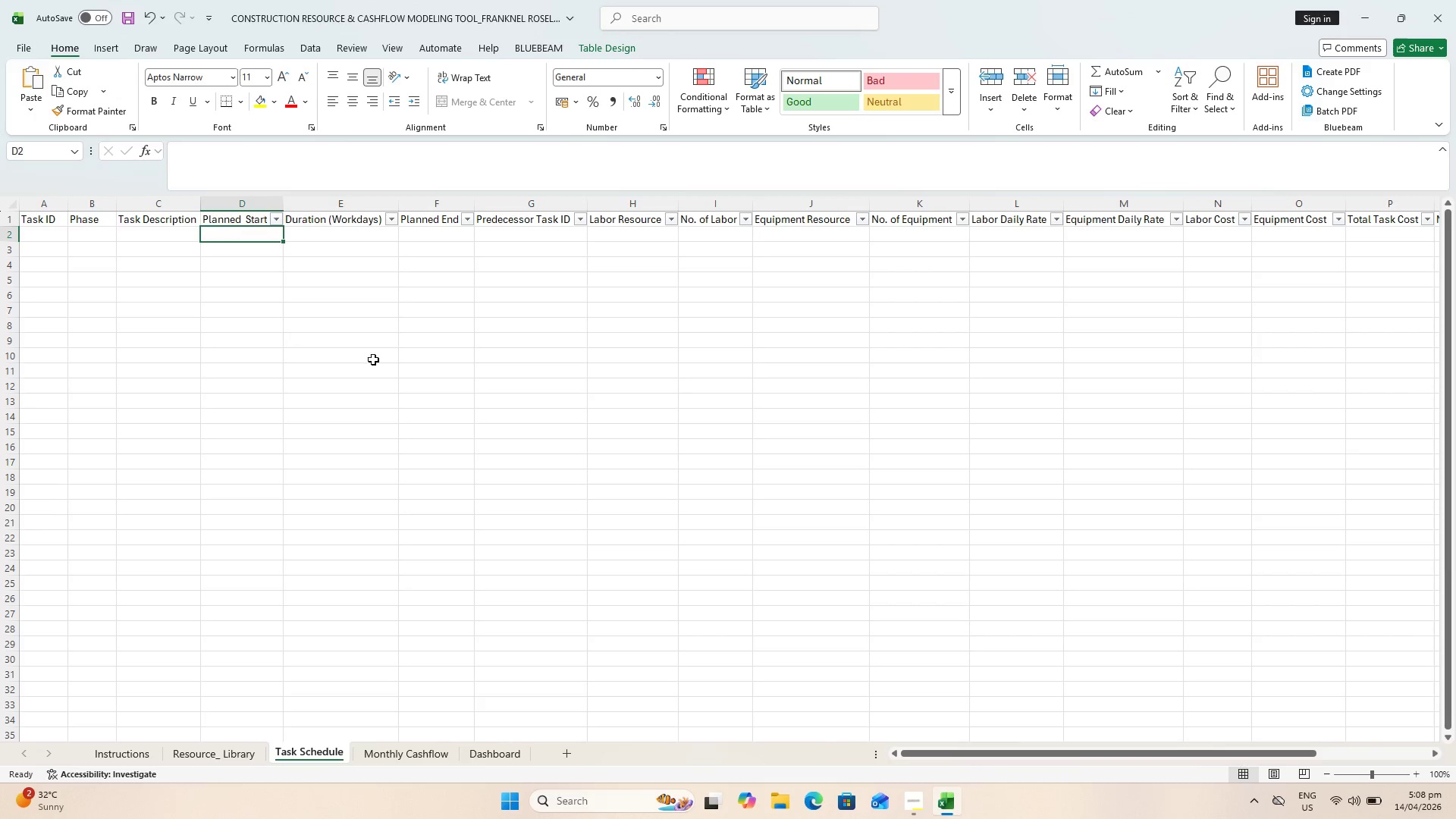 
double_click([322, 325])
 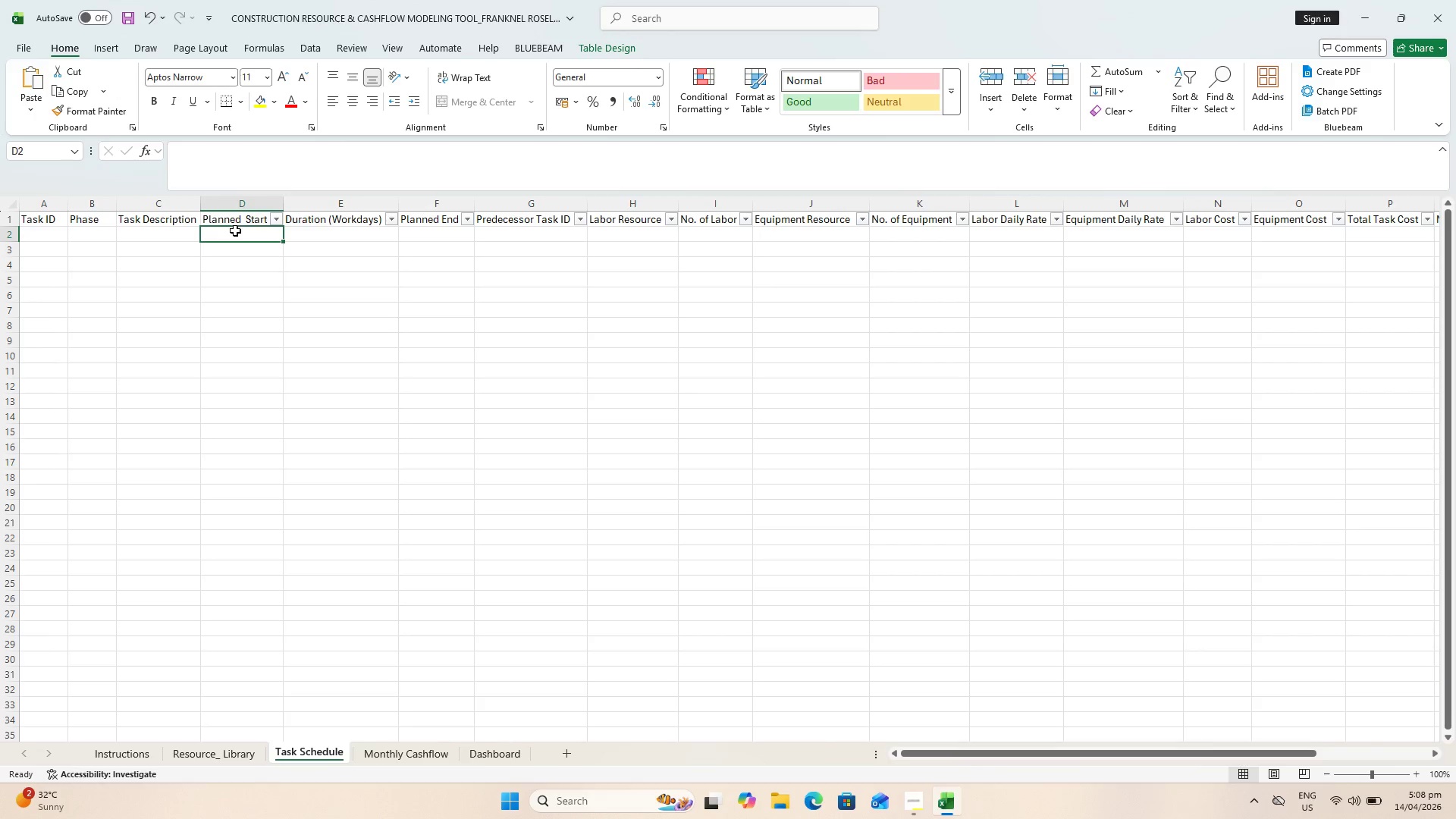 
double_click([245, 219])
 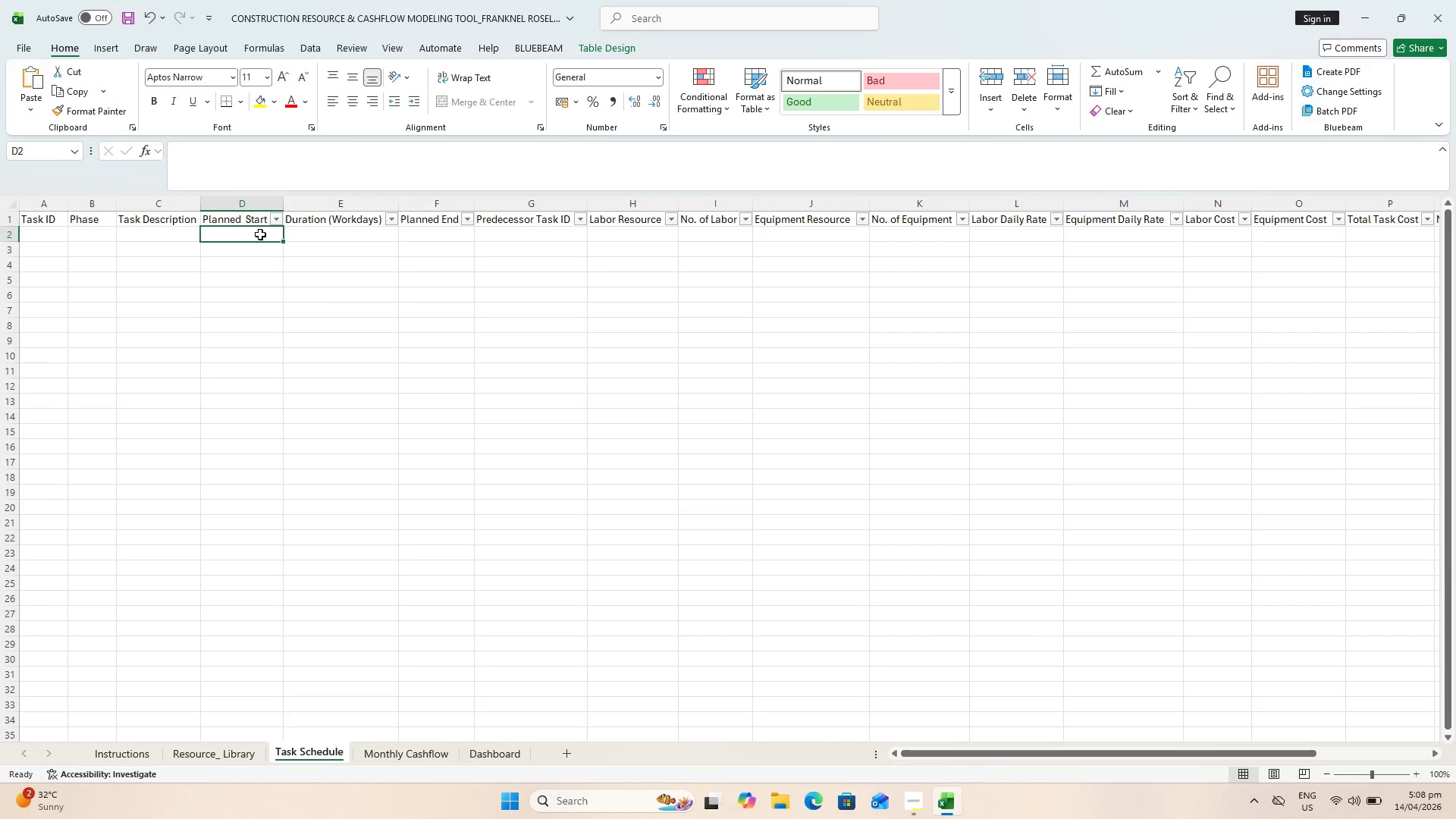 
left_click([256, 216])
 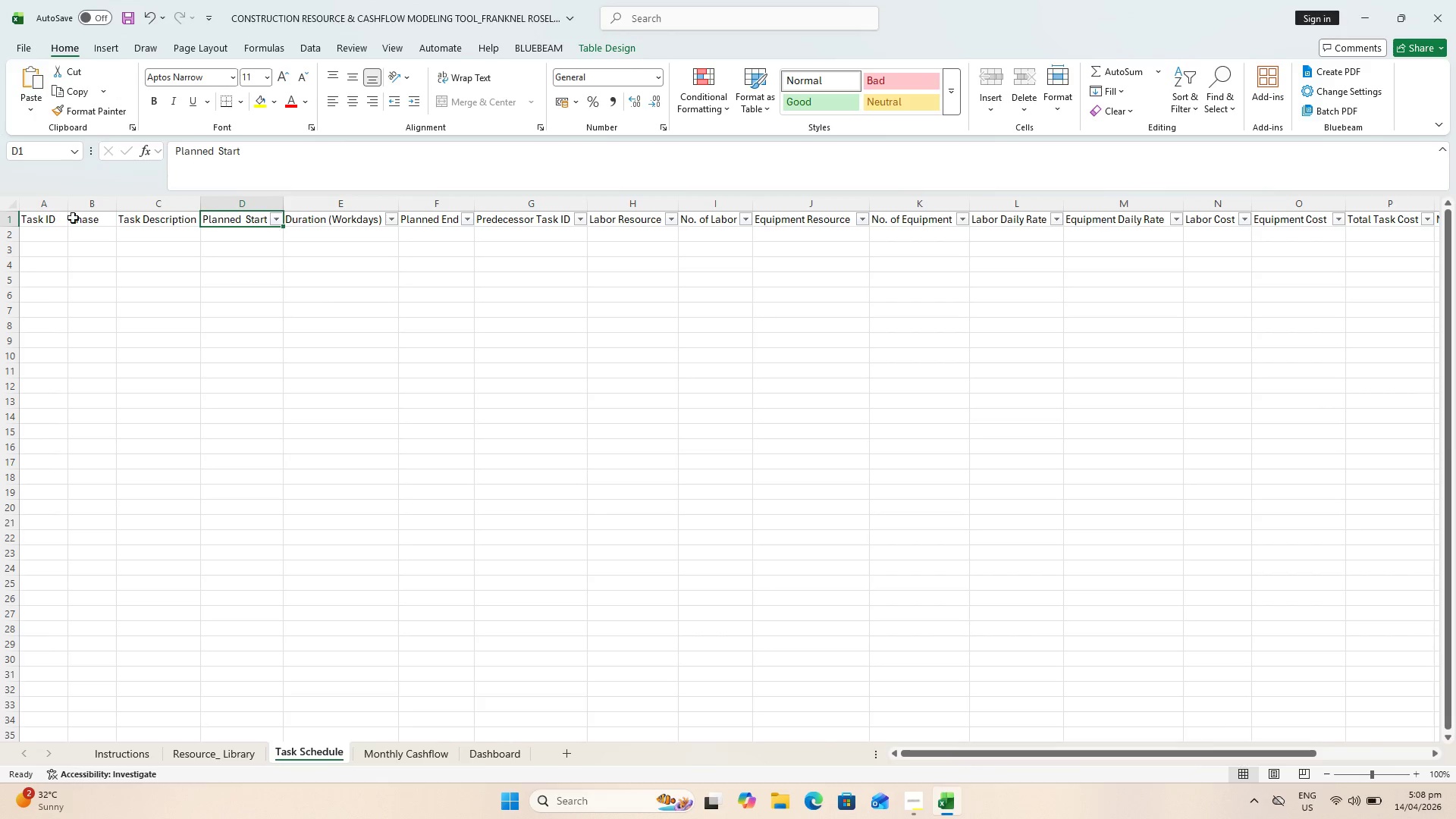 
left_click_drag(start_coordinate=[52, 219], to_coordinate=[261, 665])
 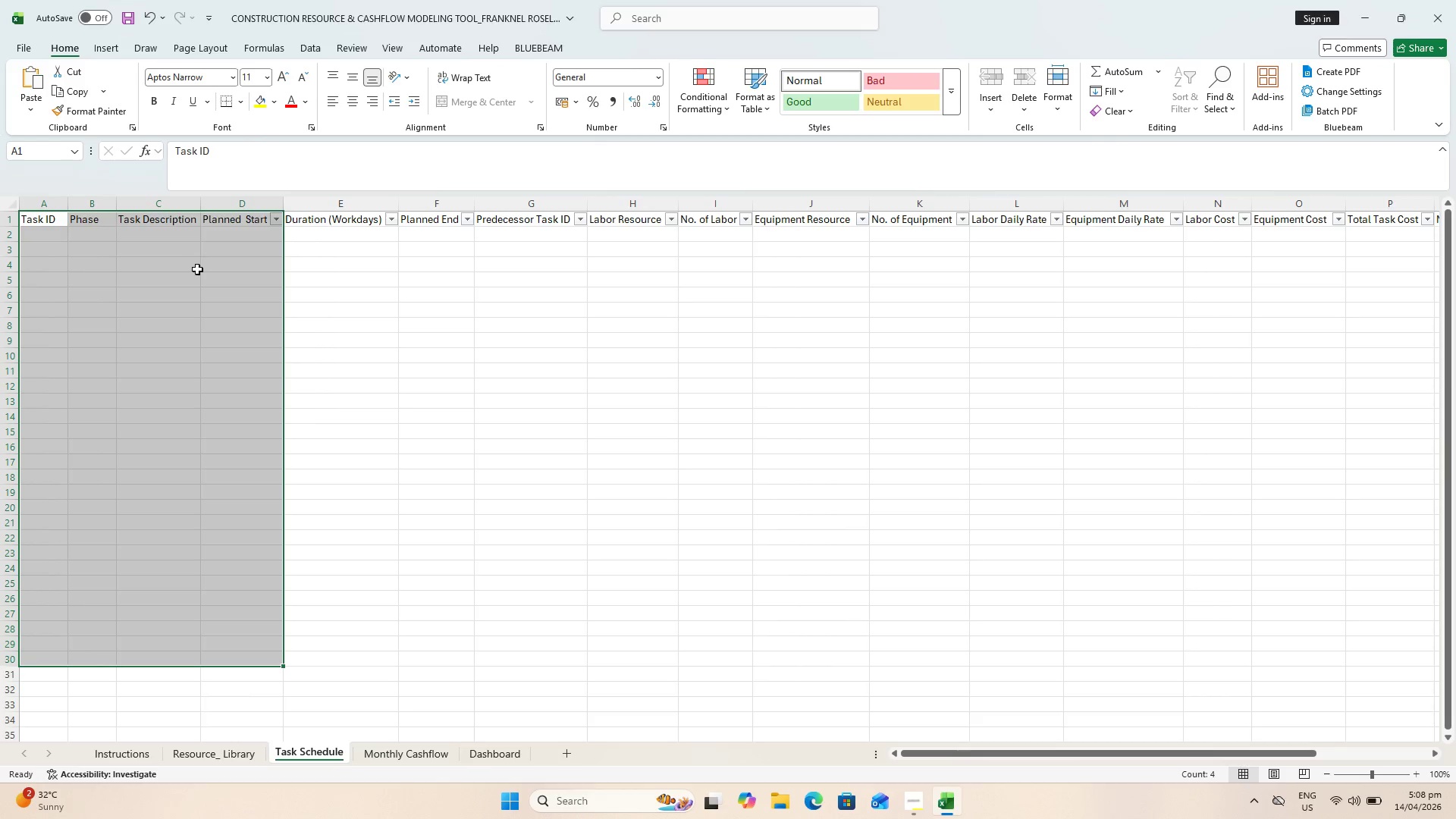 
key(Control+T)
 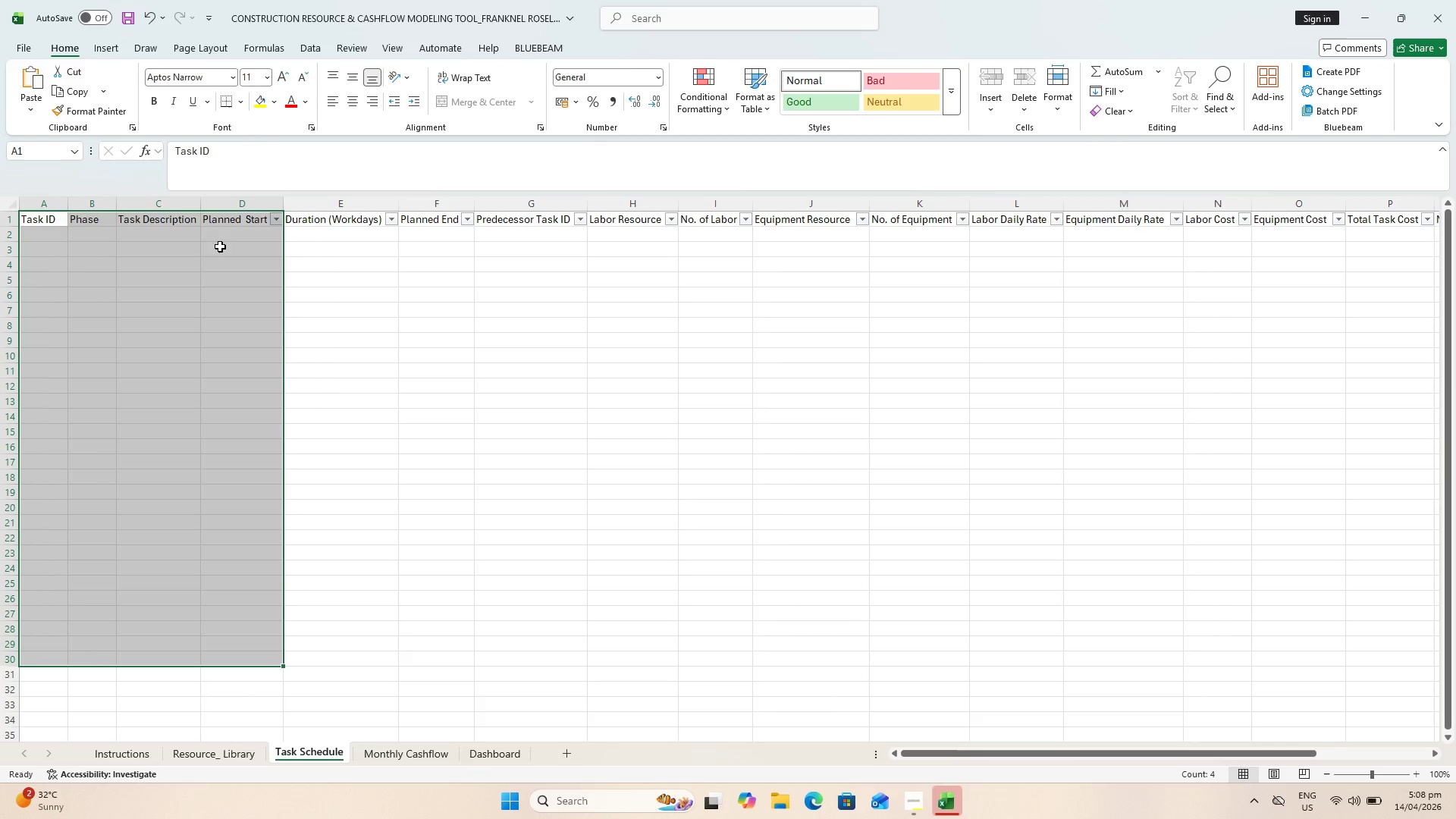 
key(Escape)
 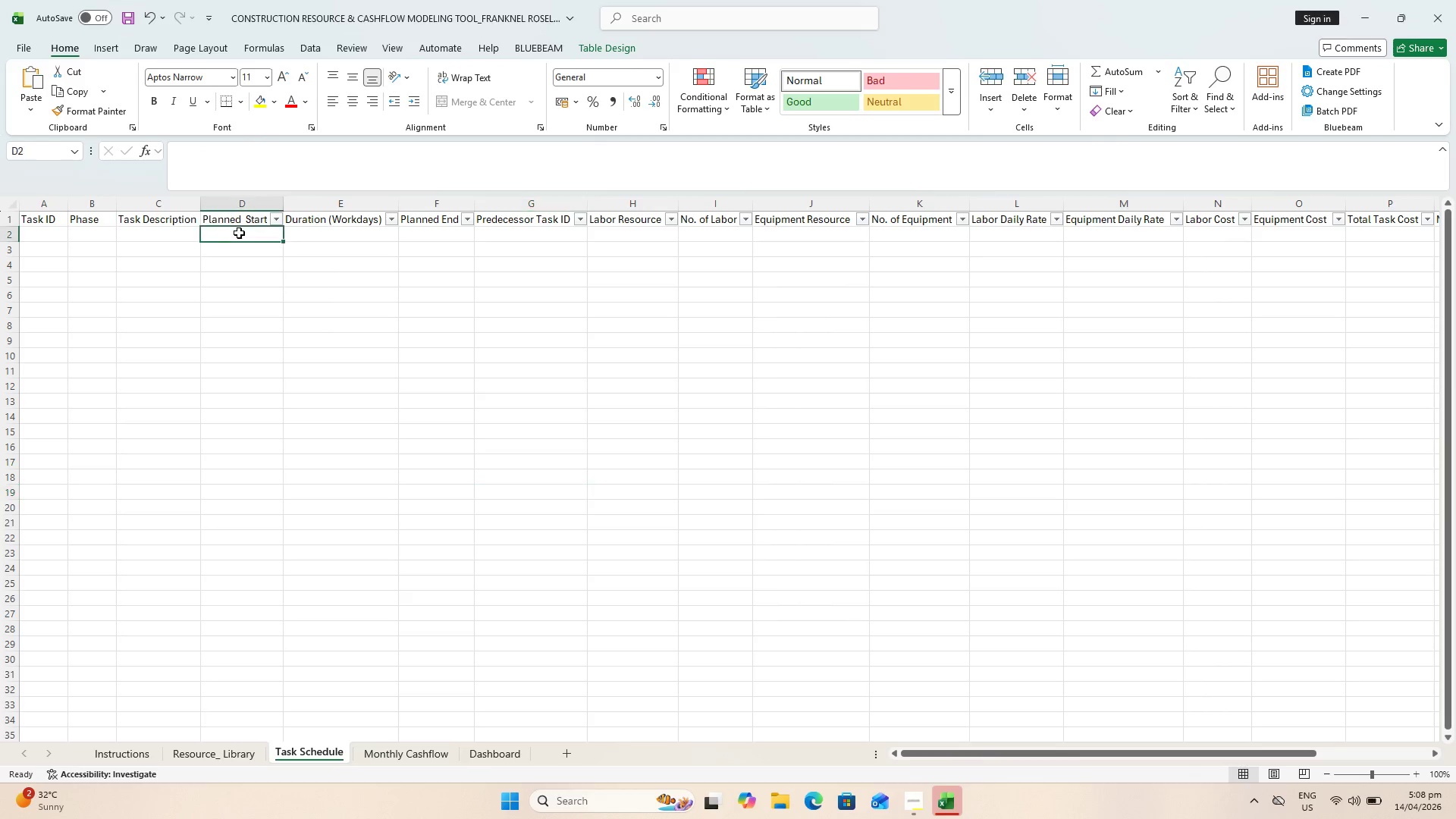 
double_click([249, 215])
 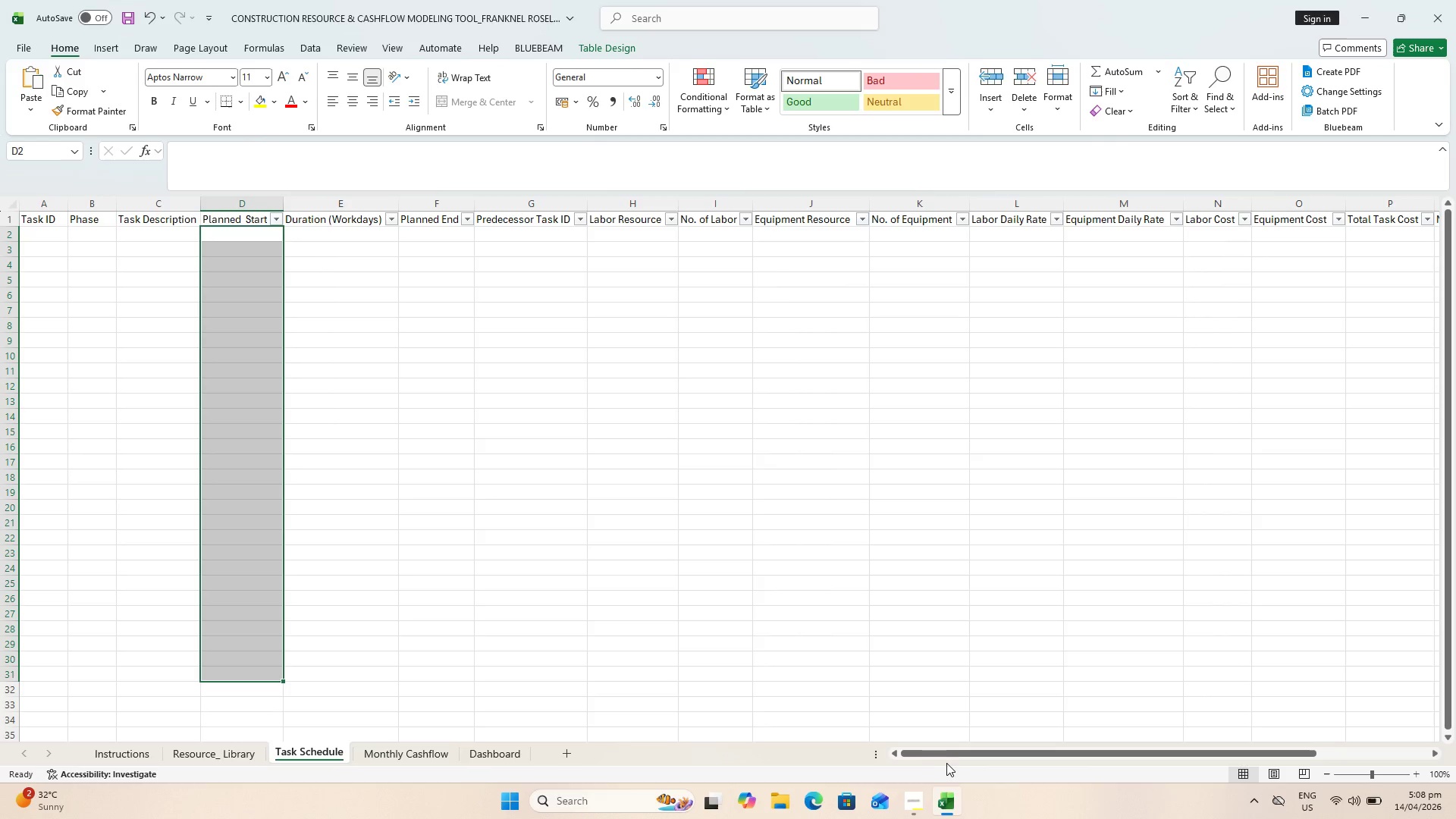 
left_click_drag(start_coordinate=[946, 758], to_coordinate=[1197, 764])
 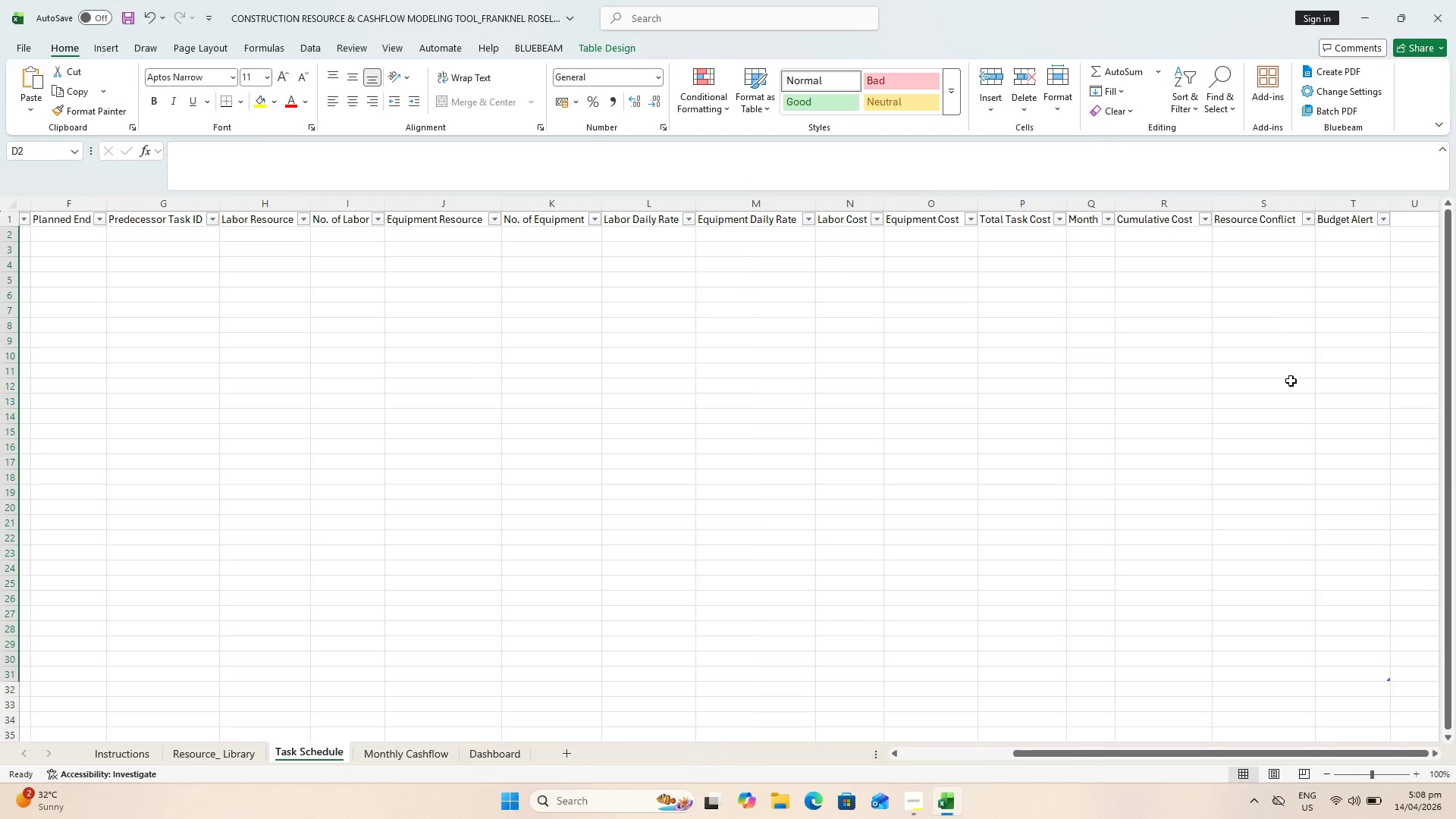 
hold_key(key=ShiftLeft, duration=0.89)
 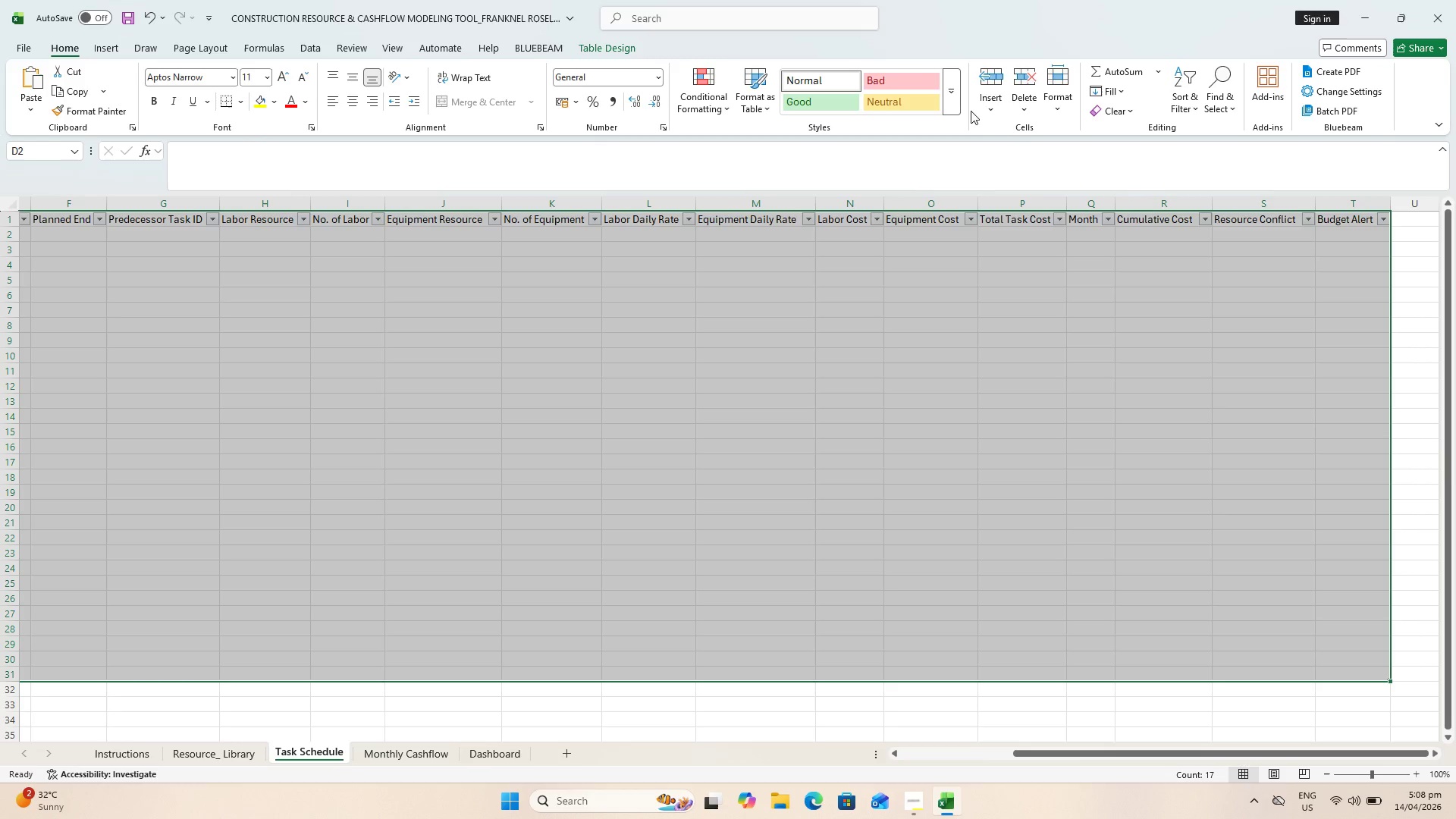 
left_click([962, 111])
 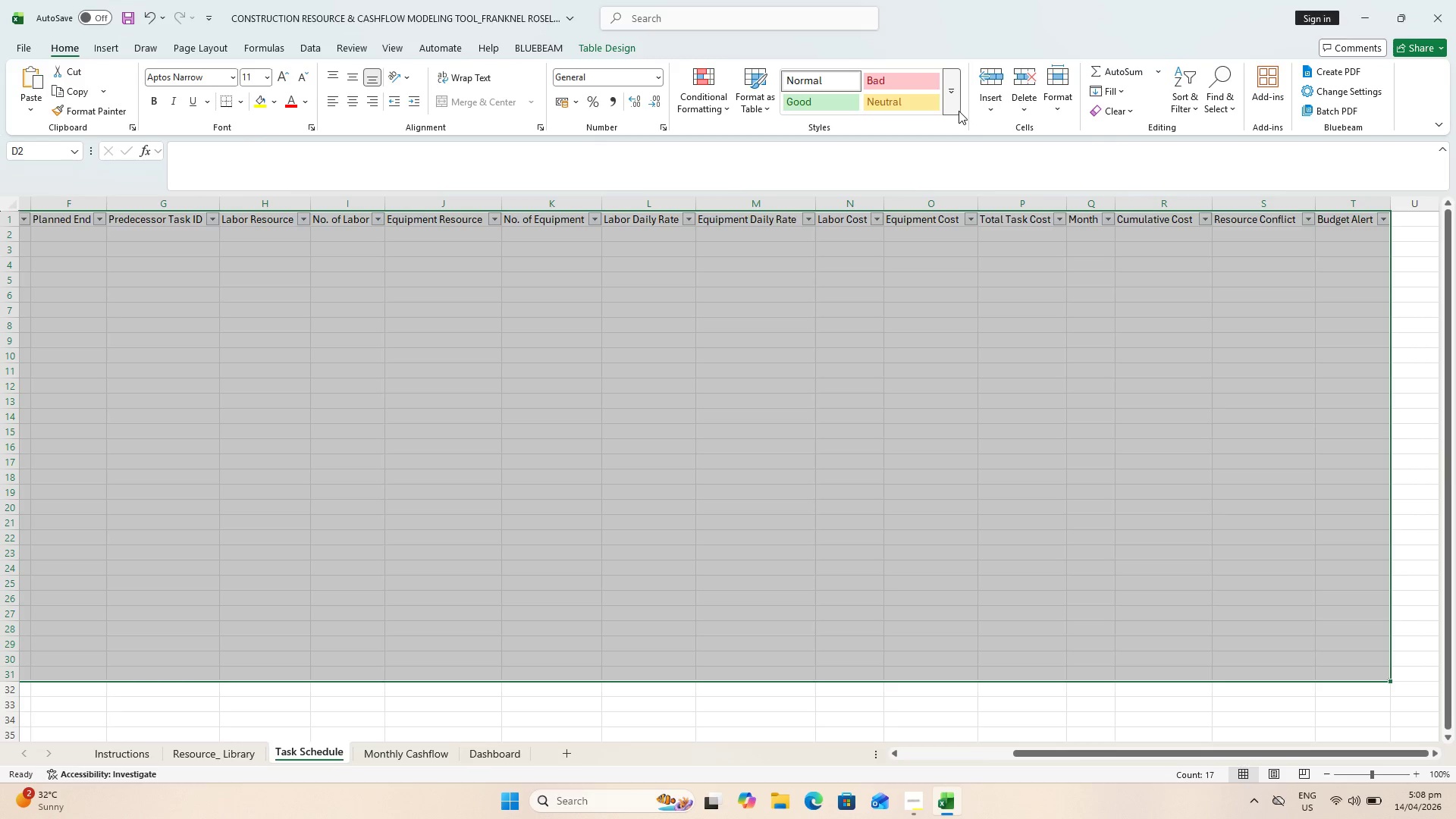 
left_click([958, 111])
 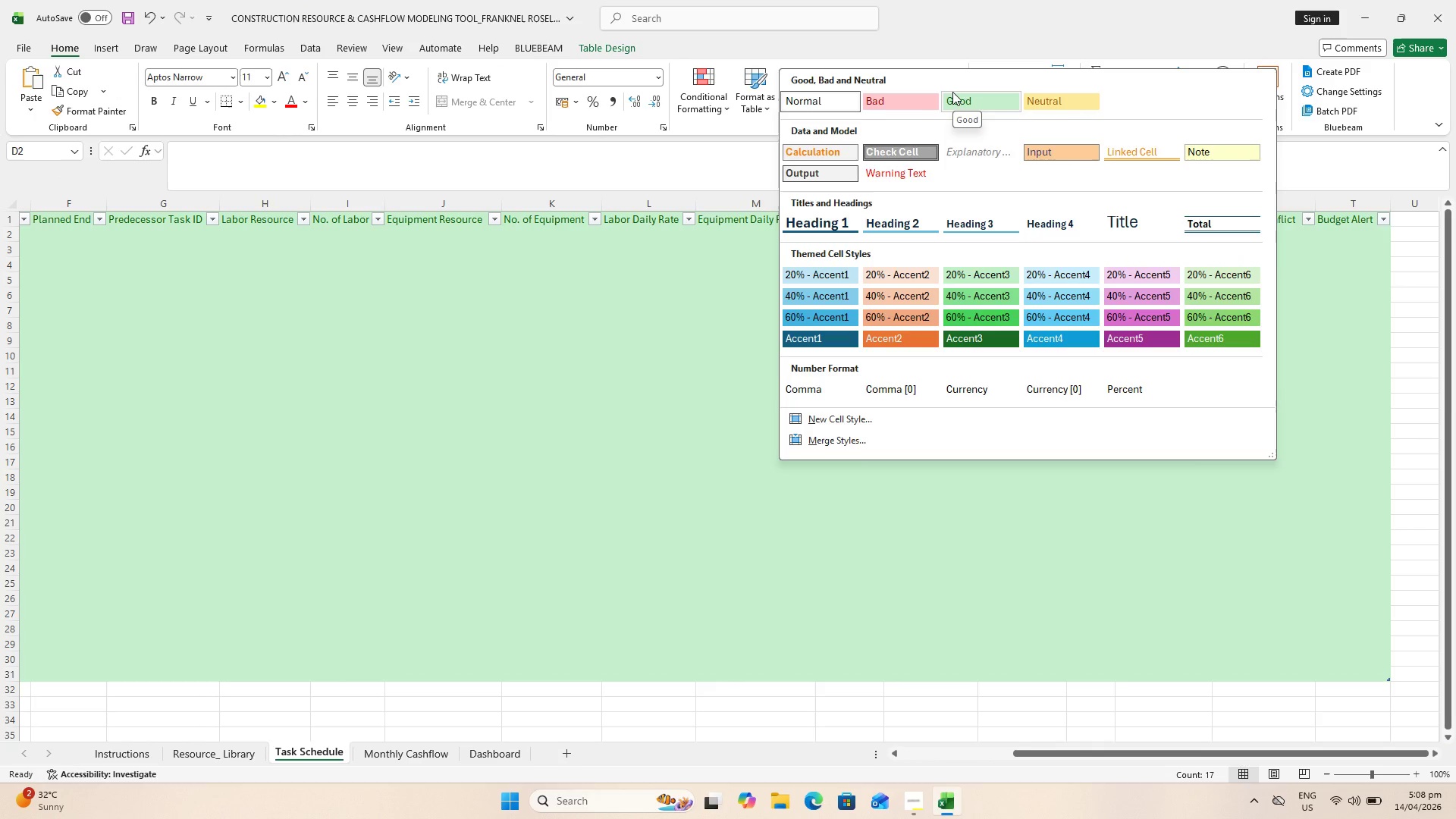 
key(Escape)
 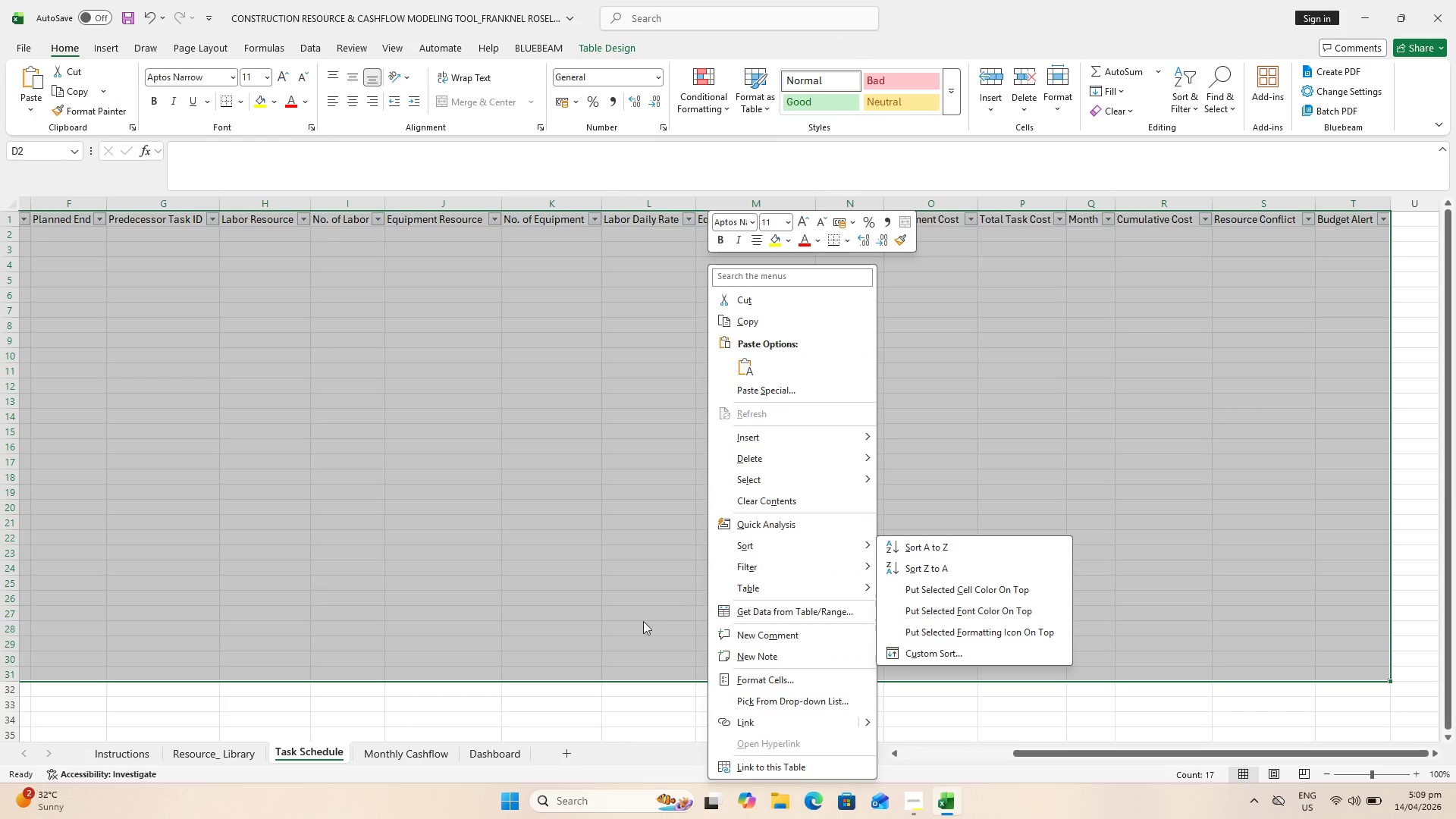 
mouse_move([779, 585])
 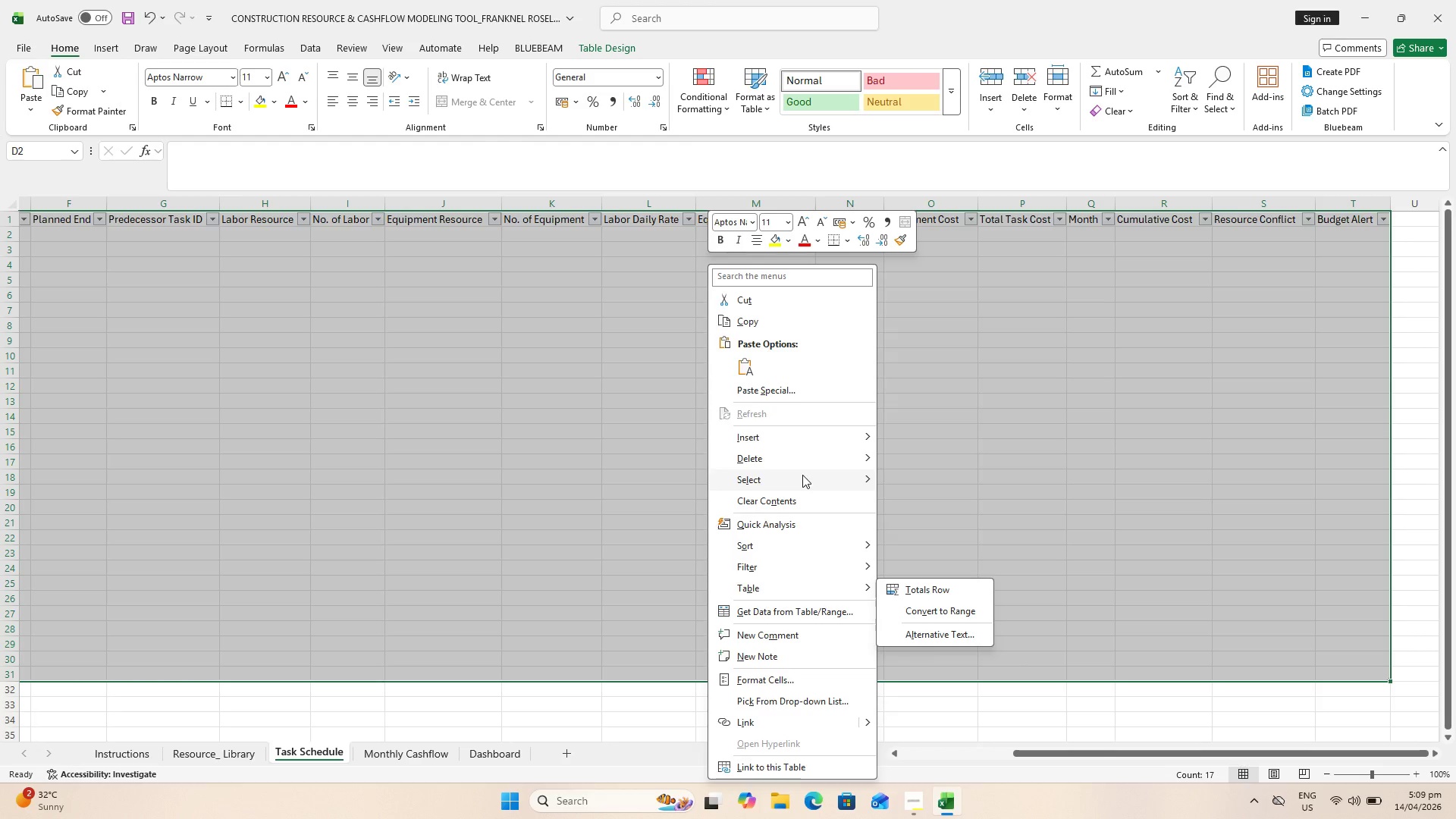 
mouse_move([821, 460])
 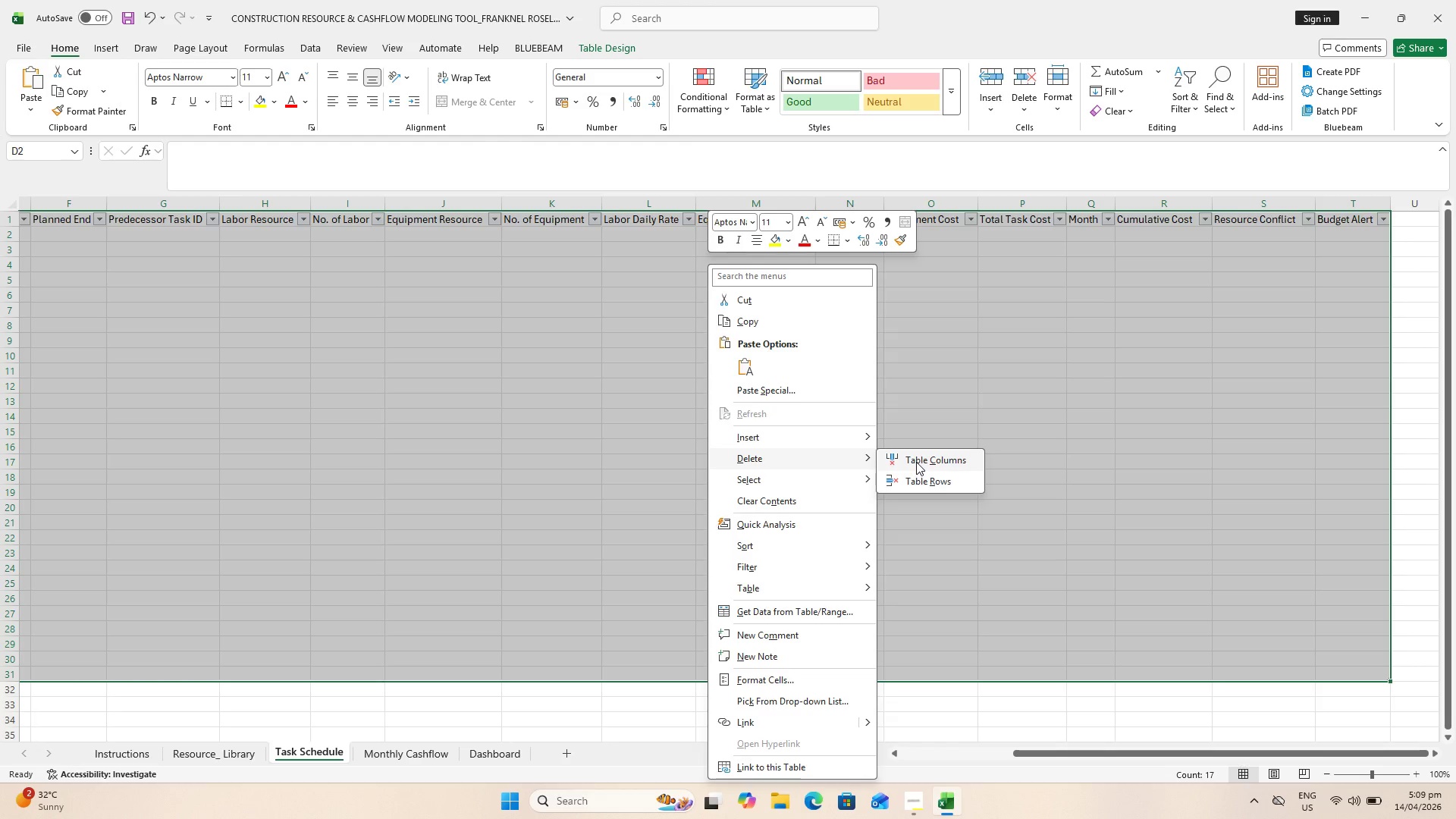 
wait(5.28)
 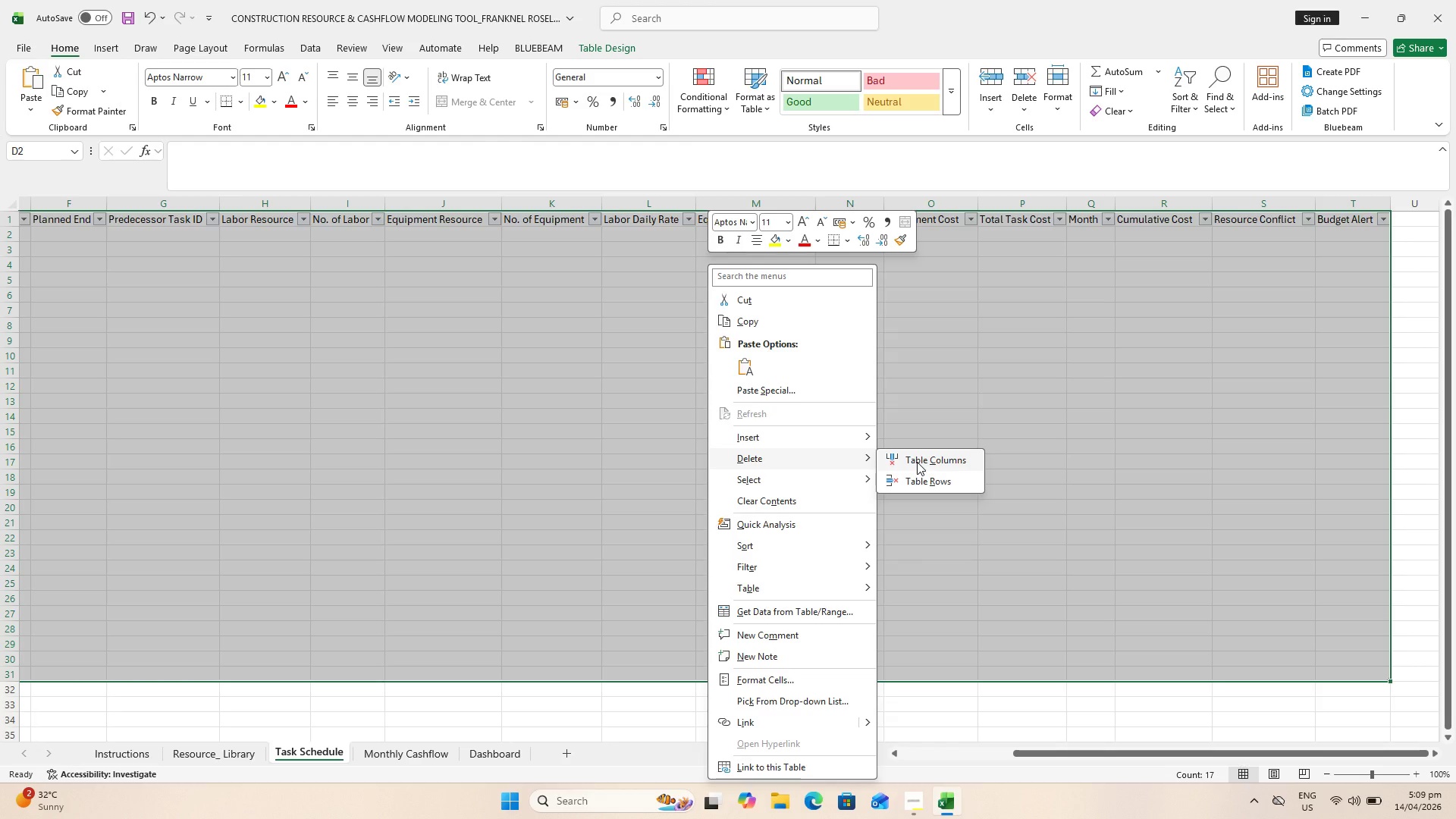 
left_click([911, 462])
 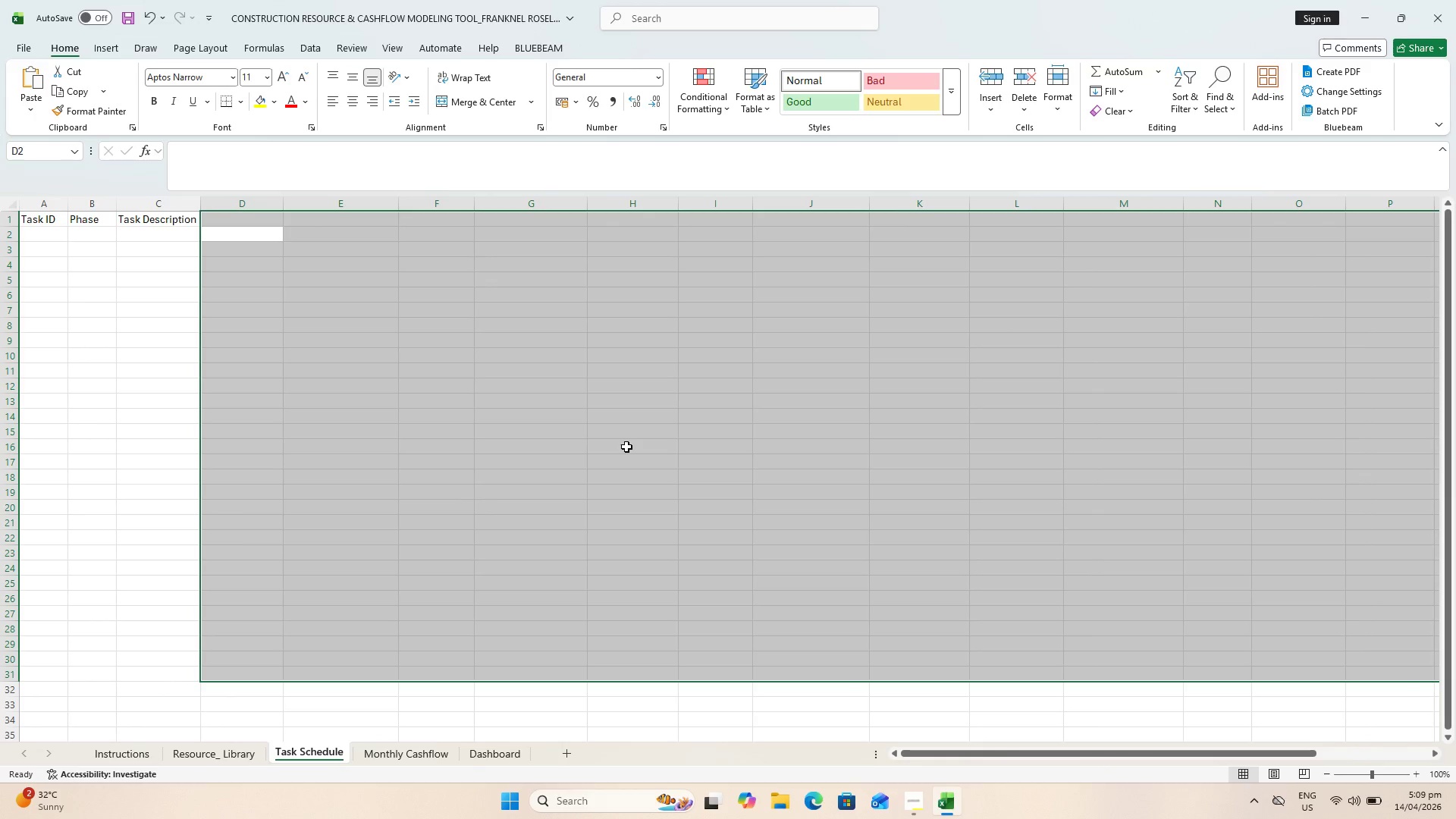 
scroll: coordinate [626, 440], scroll_direction: up, amount: 3.0
 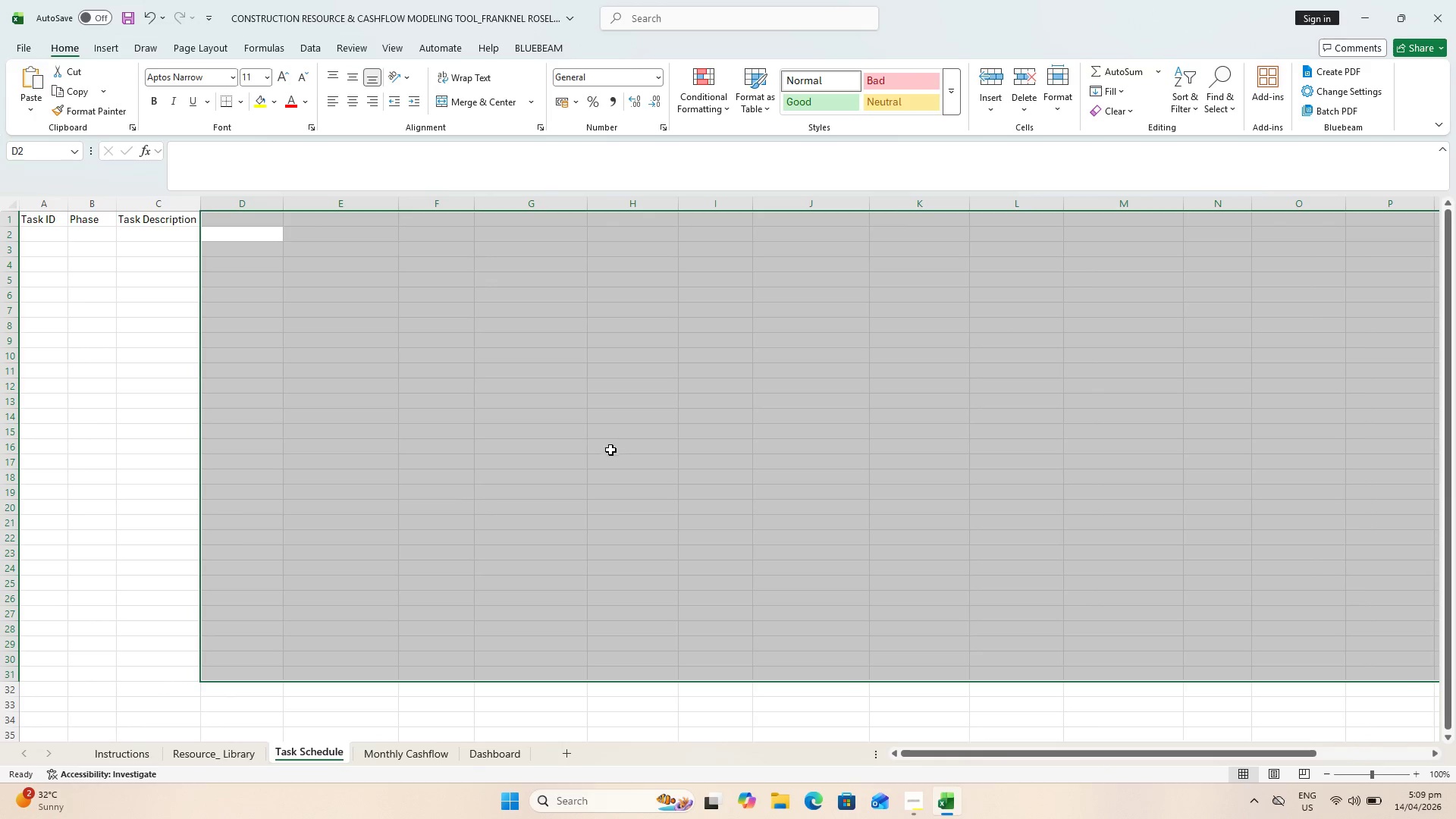 
key(Control+ControlLeft)
 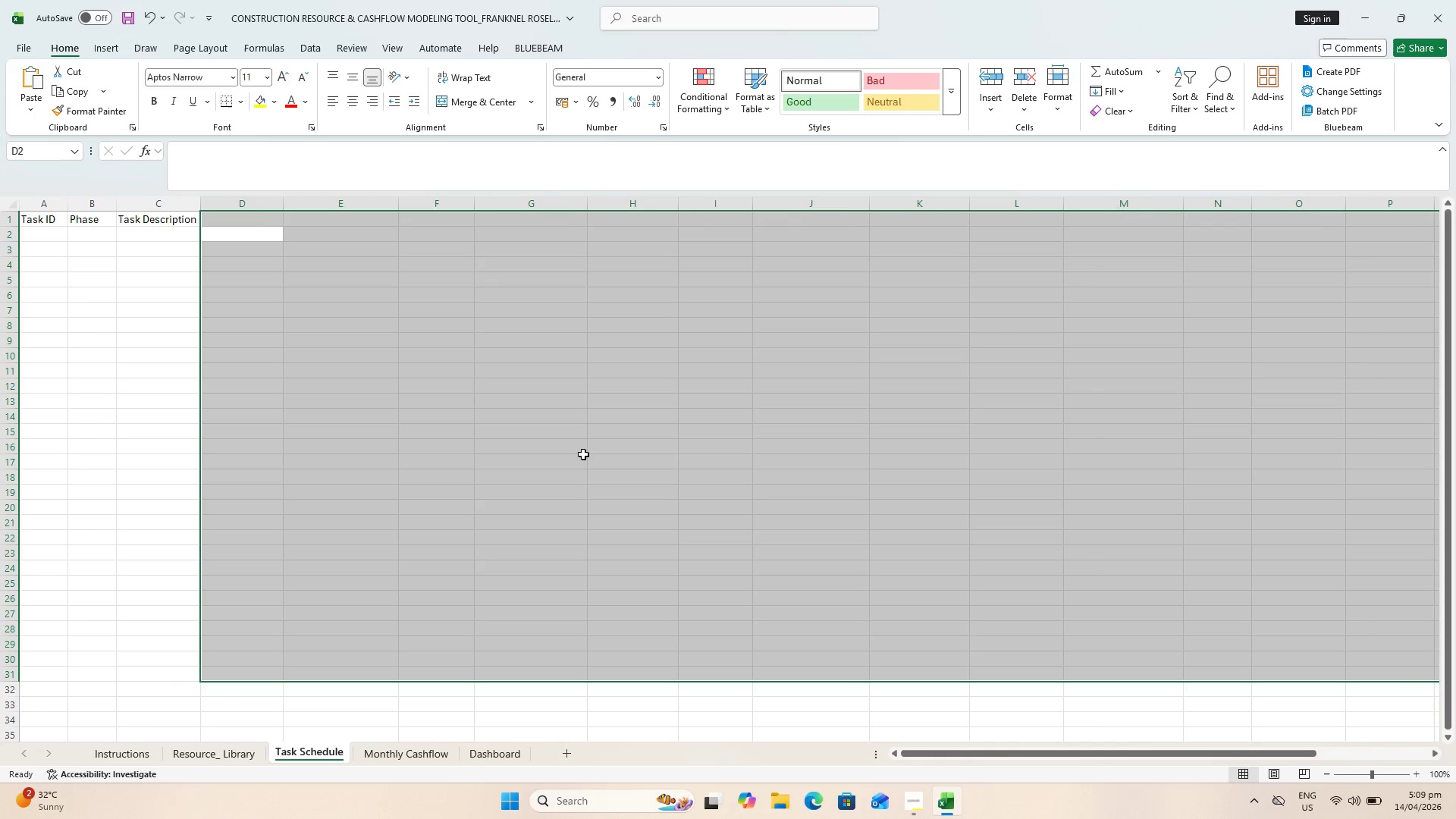 
key(Control+Z)
 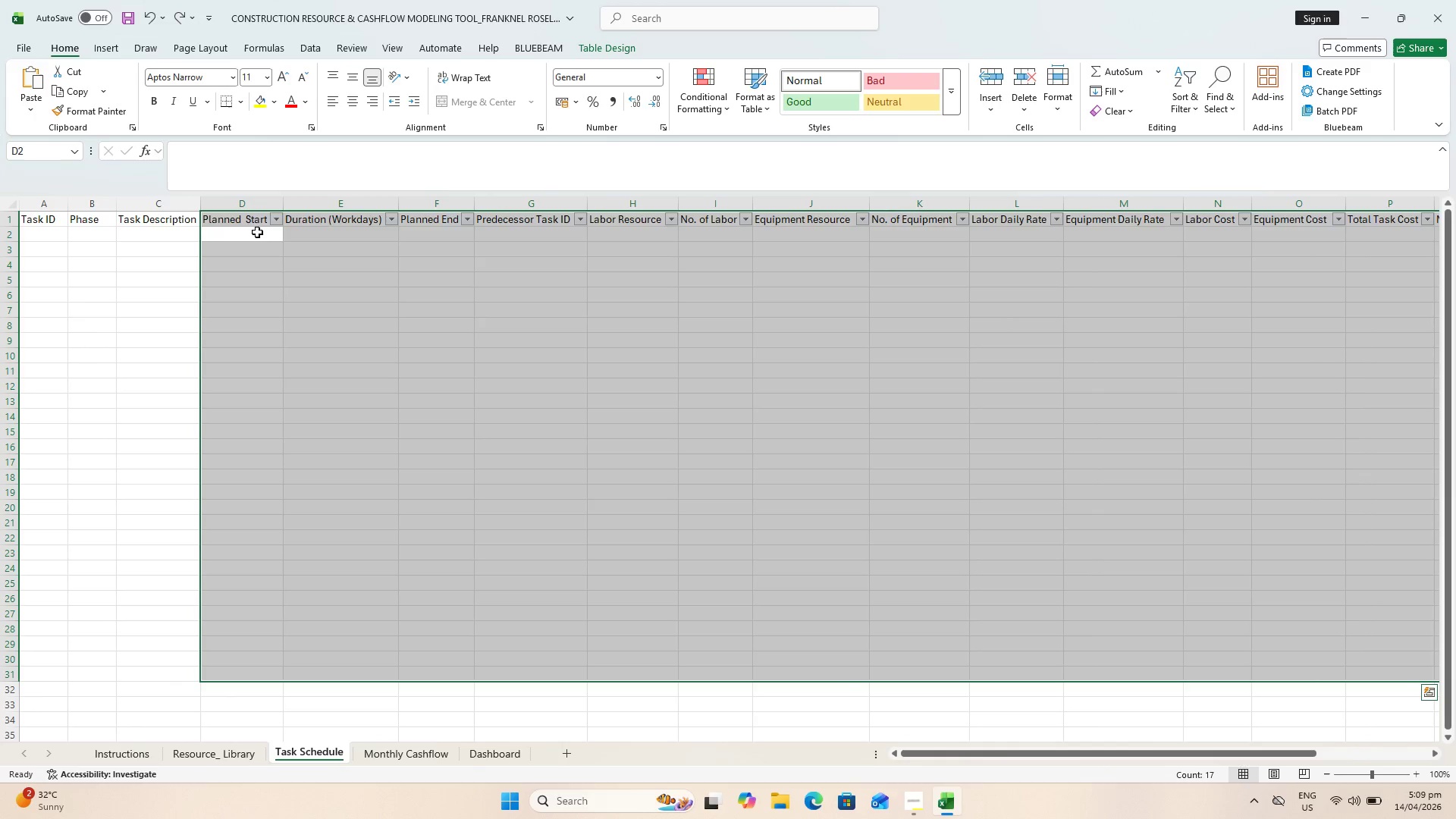 
left_click([256, 238])
 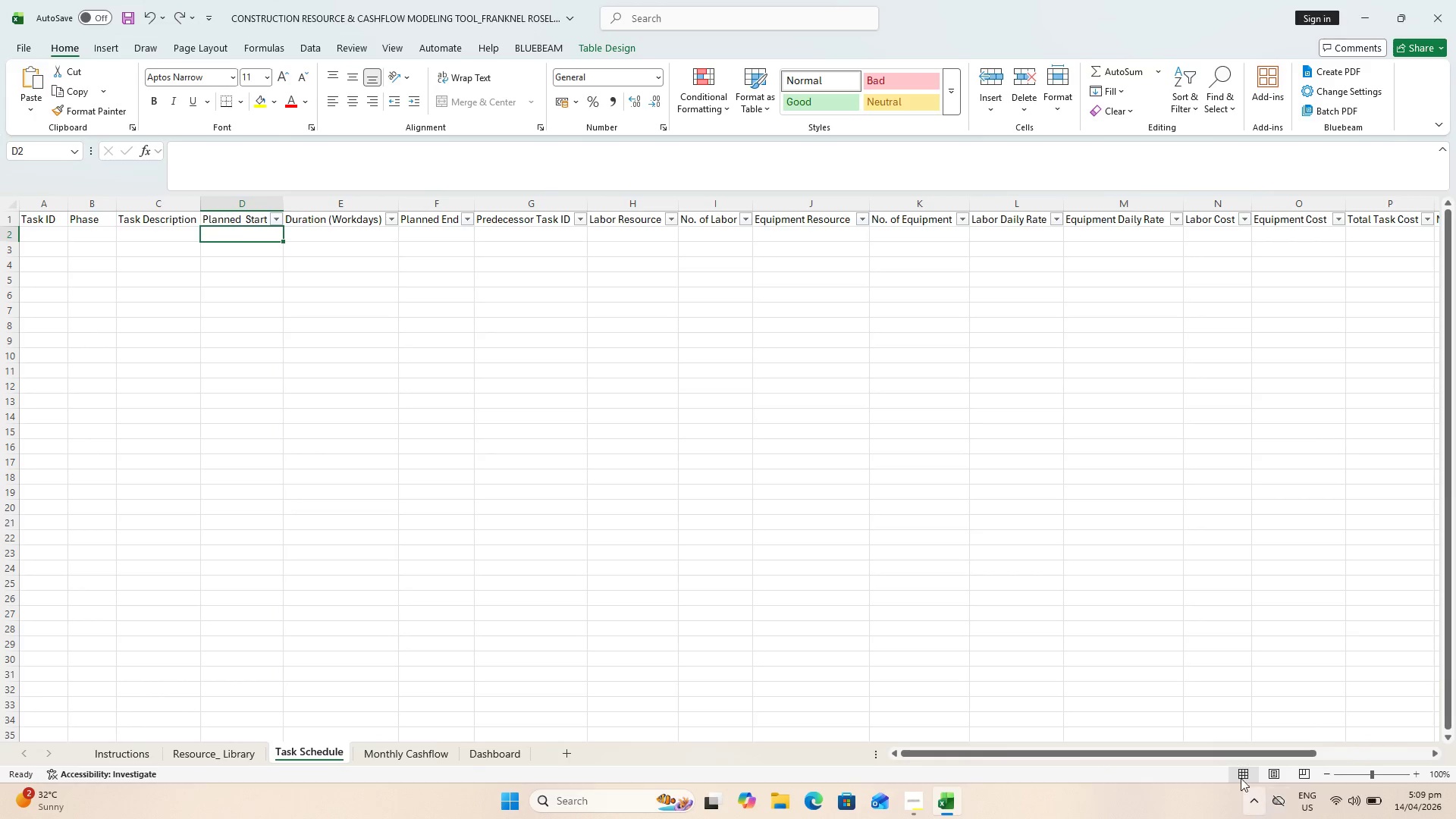 
left_click_drag(start_coordinate=[1229, 755], to_coordinate=[1402, 744])
 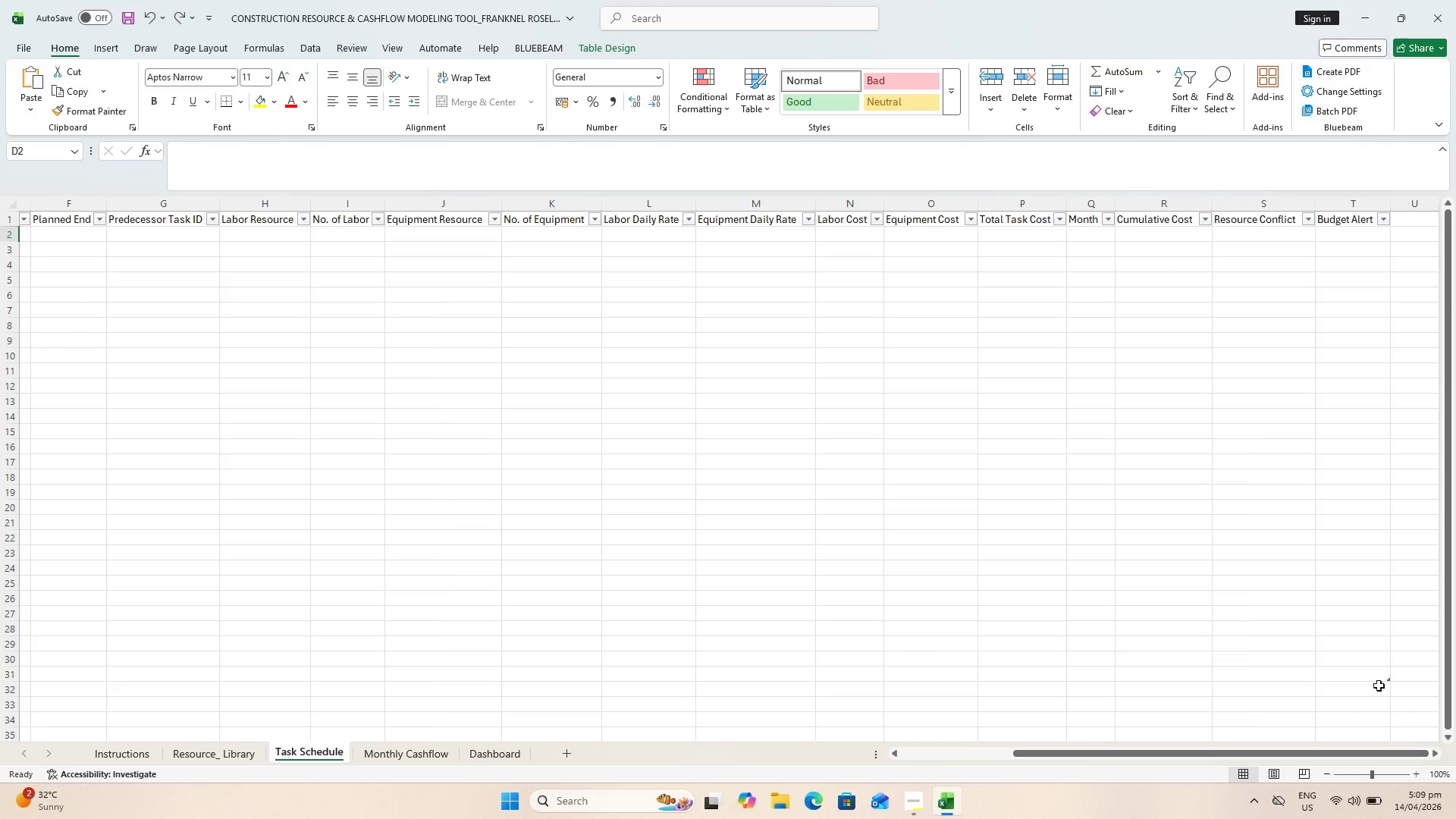 
hold_key(key=ShiftLeft, duration=0.53)
 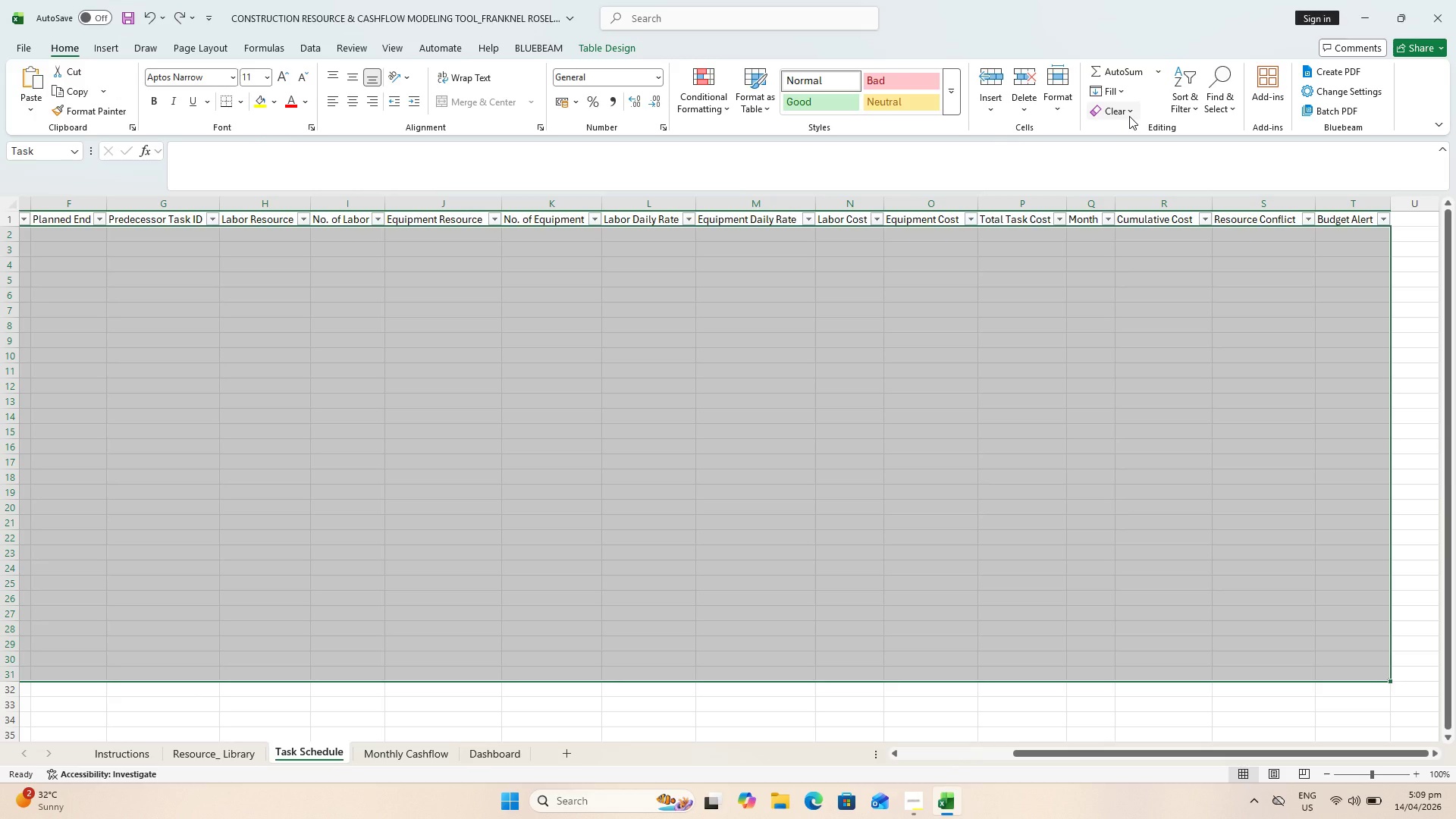 
left_click_drag(start_coordinate=[1129, 116], to_coordinate=[1133, 120])
 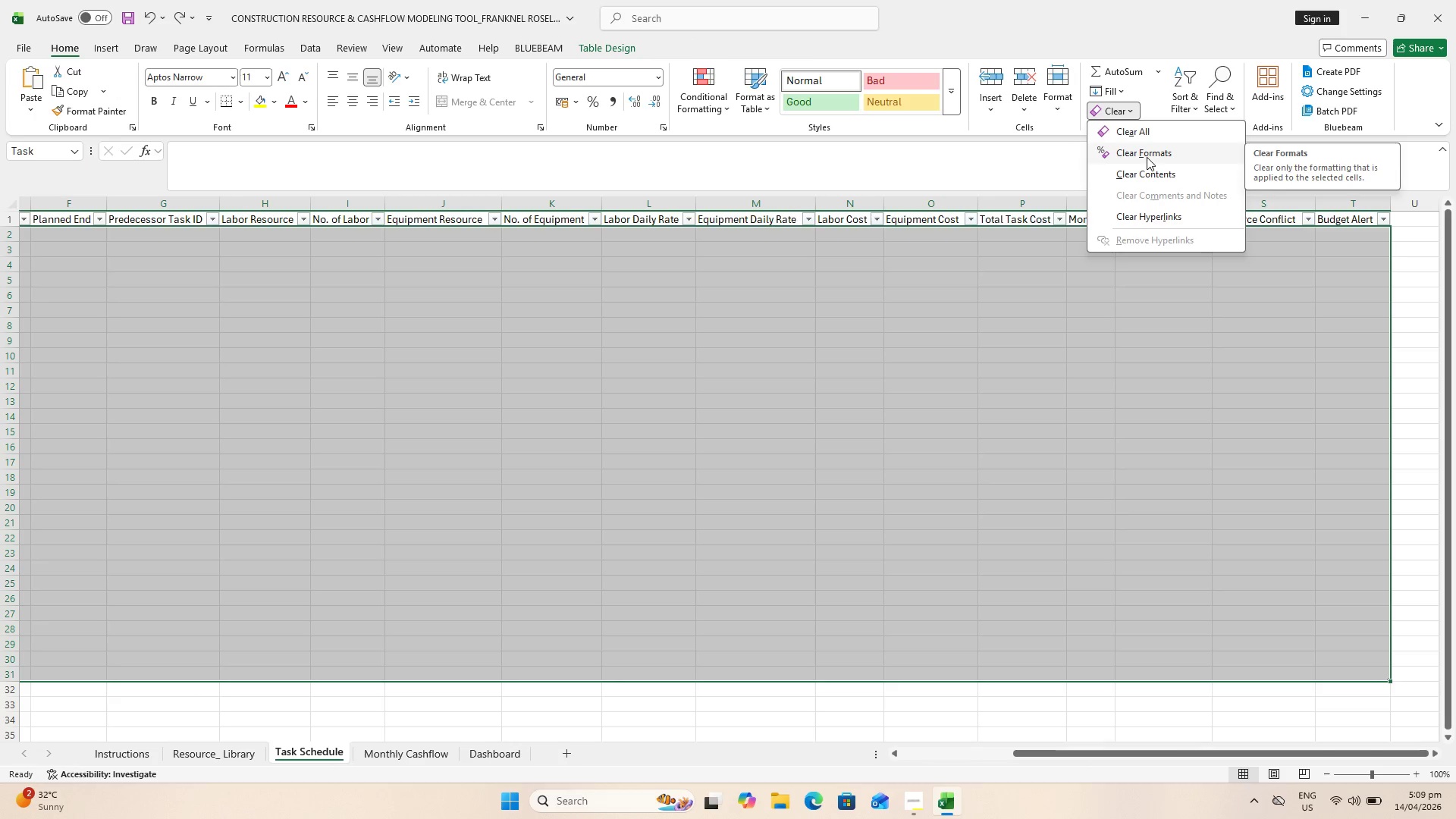 
left_click([1147, 156])
 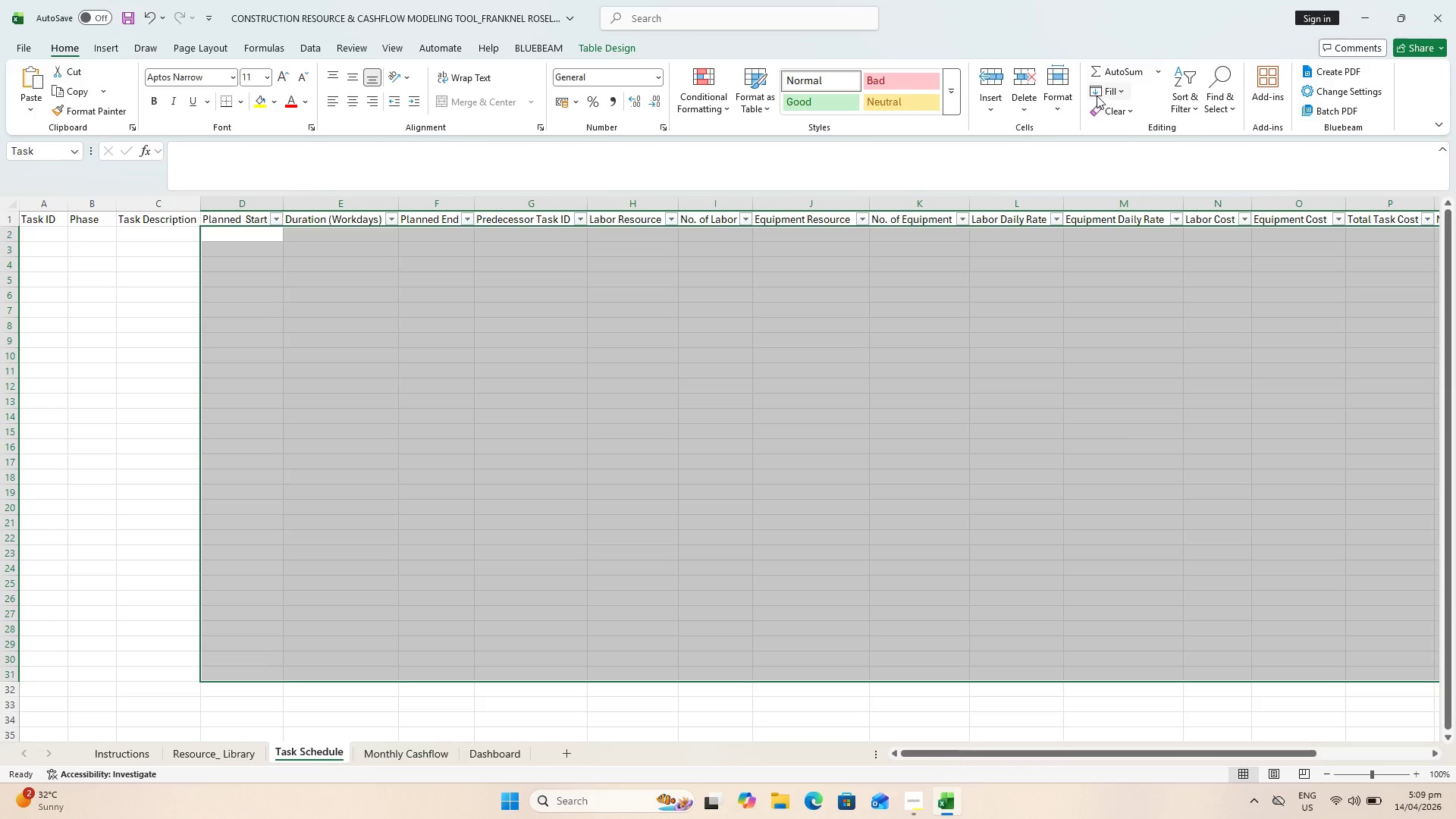 
left_click([1129, 110])
 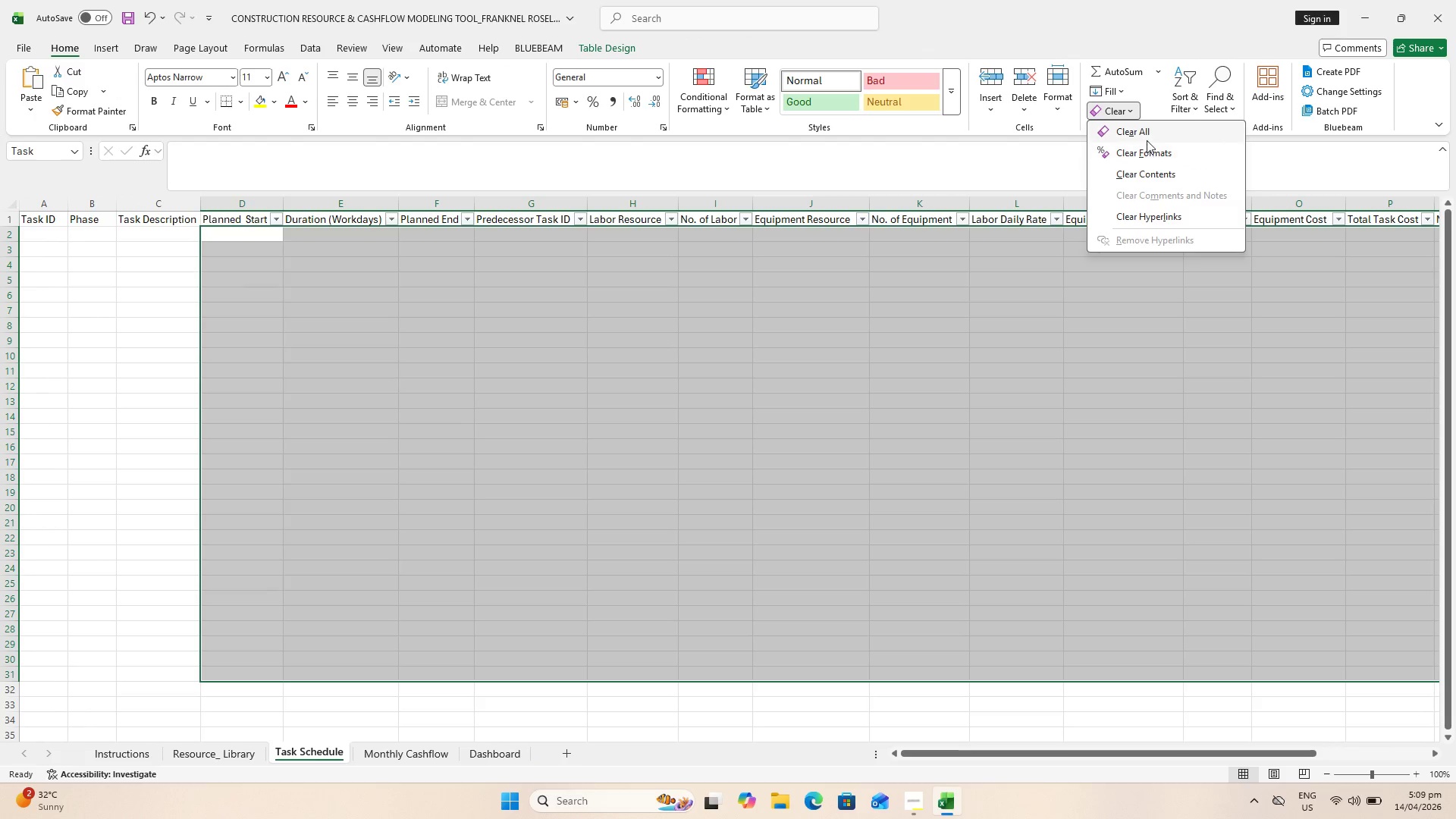 
left_click([1147, 136])
 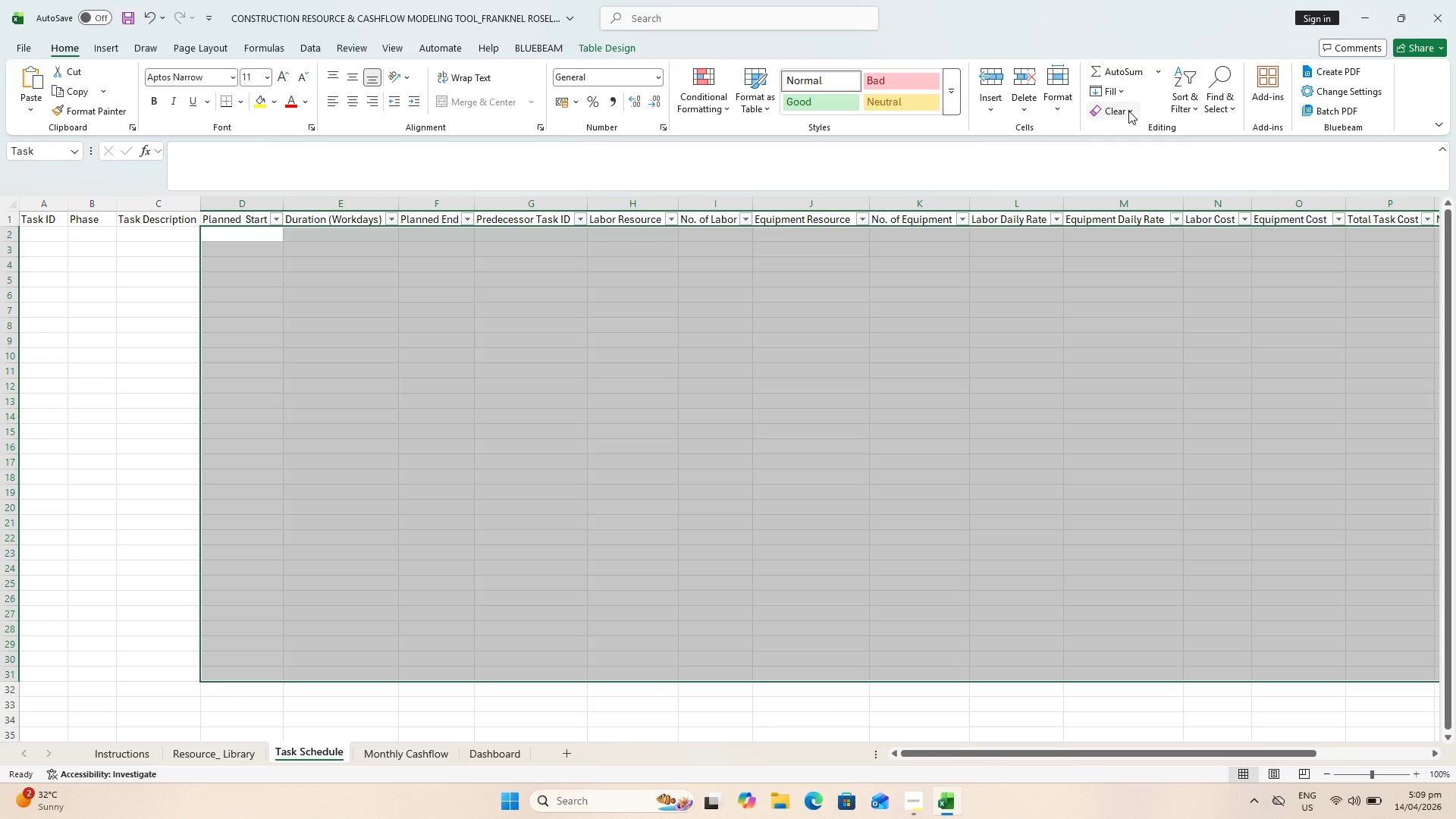 
left_click([1058, 100])
 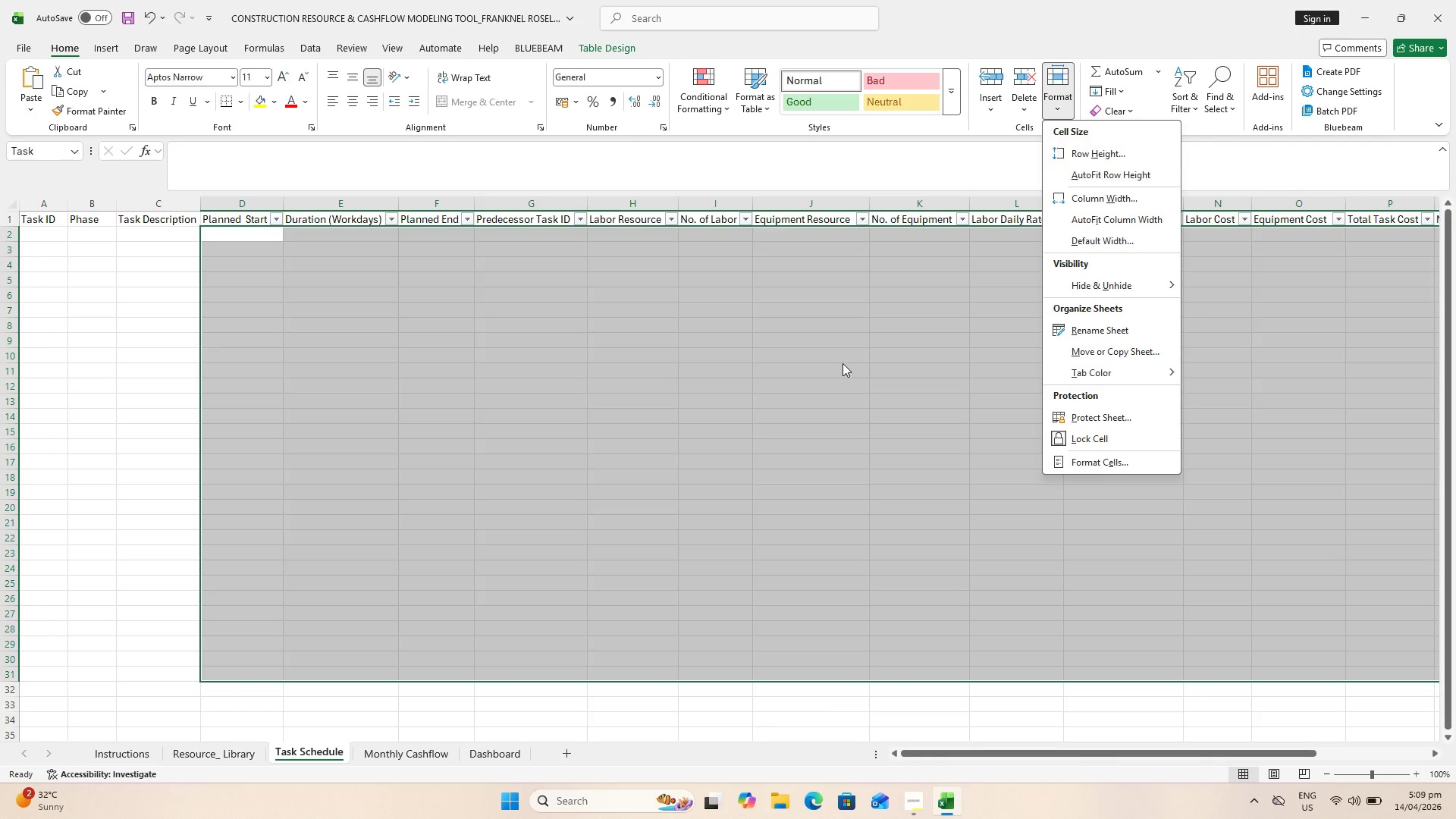 
wait(8.06)
 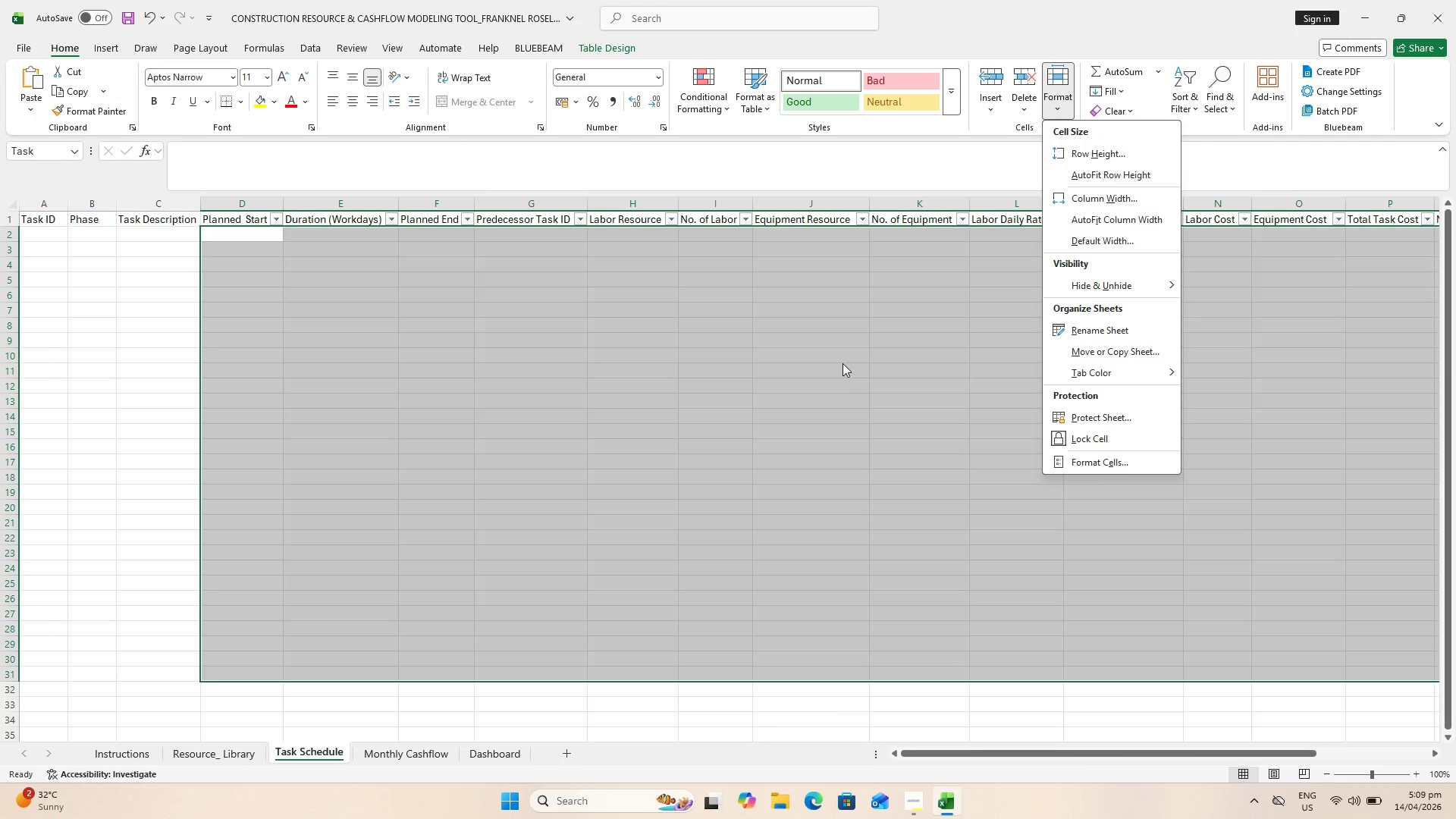 
left_click([1084, 466])
 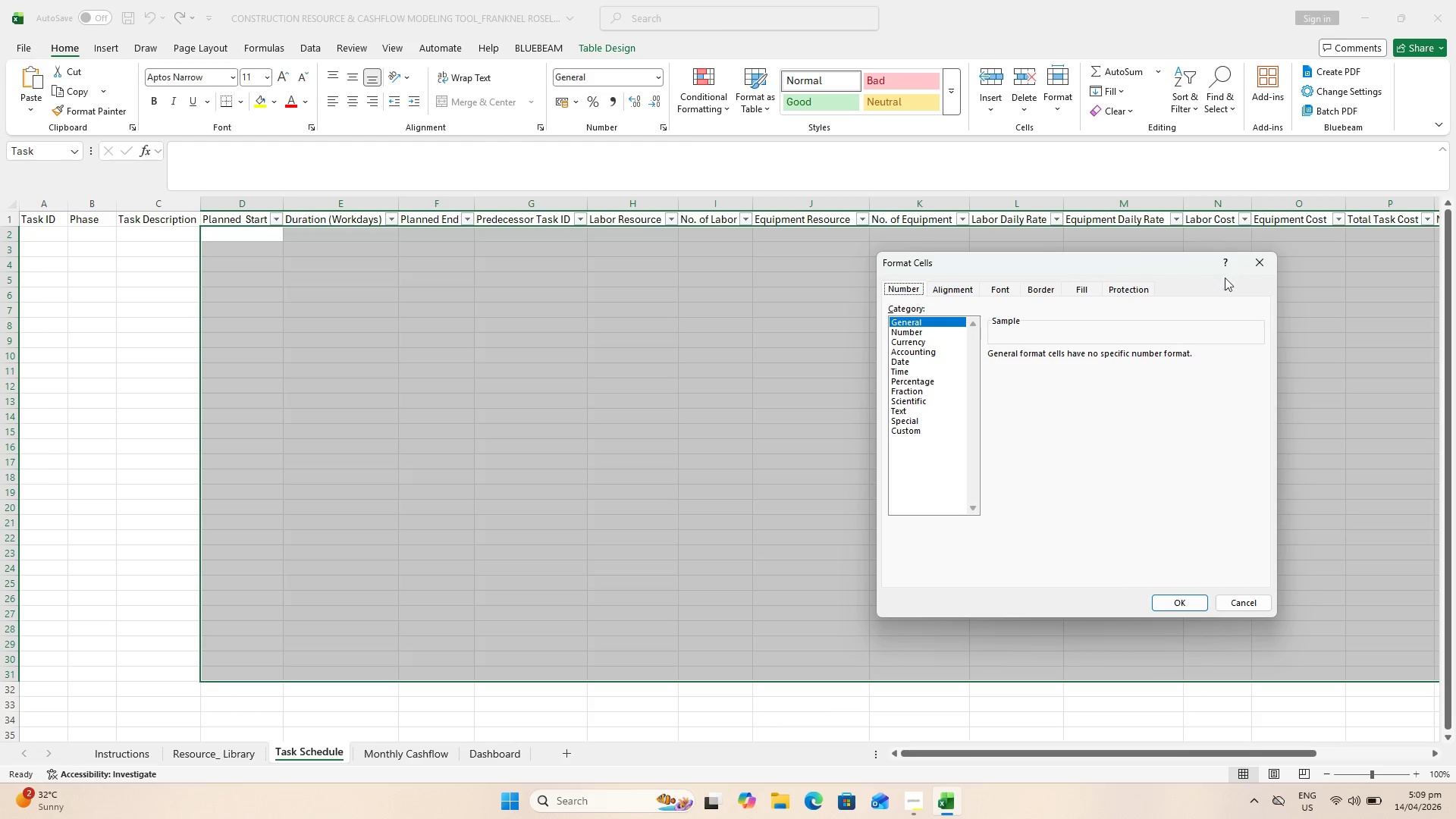 
left_click([1253, 269])
 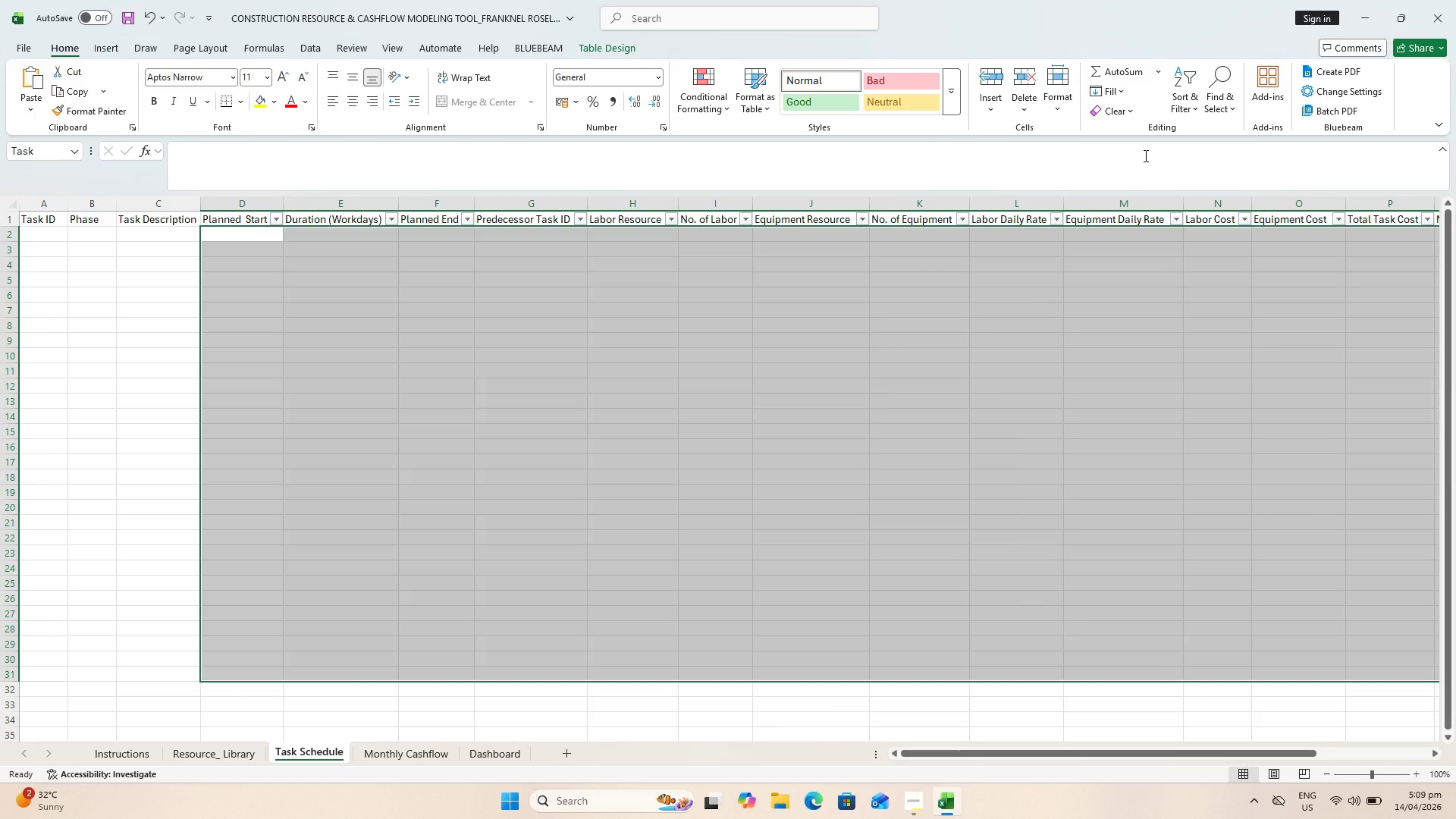 
mouse_move([1354, 95])
 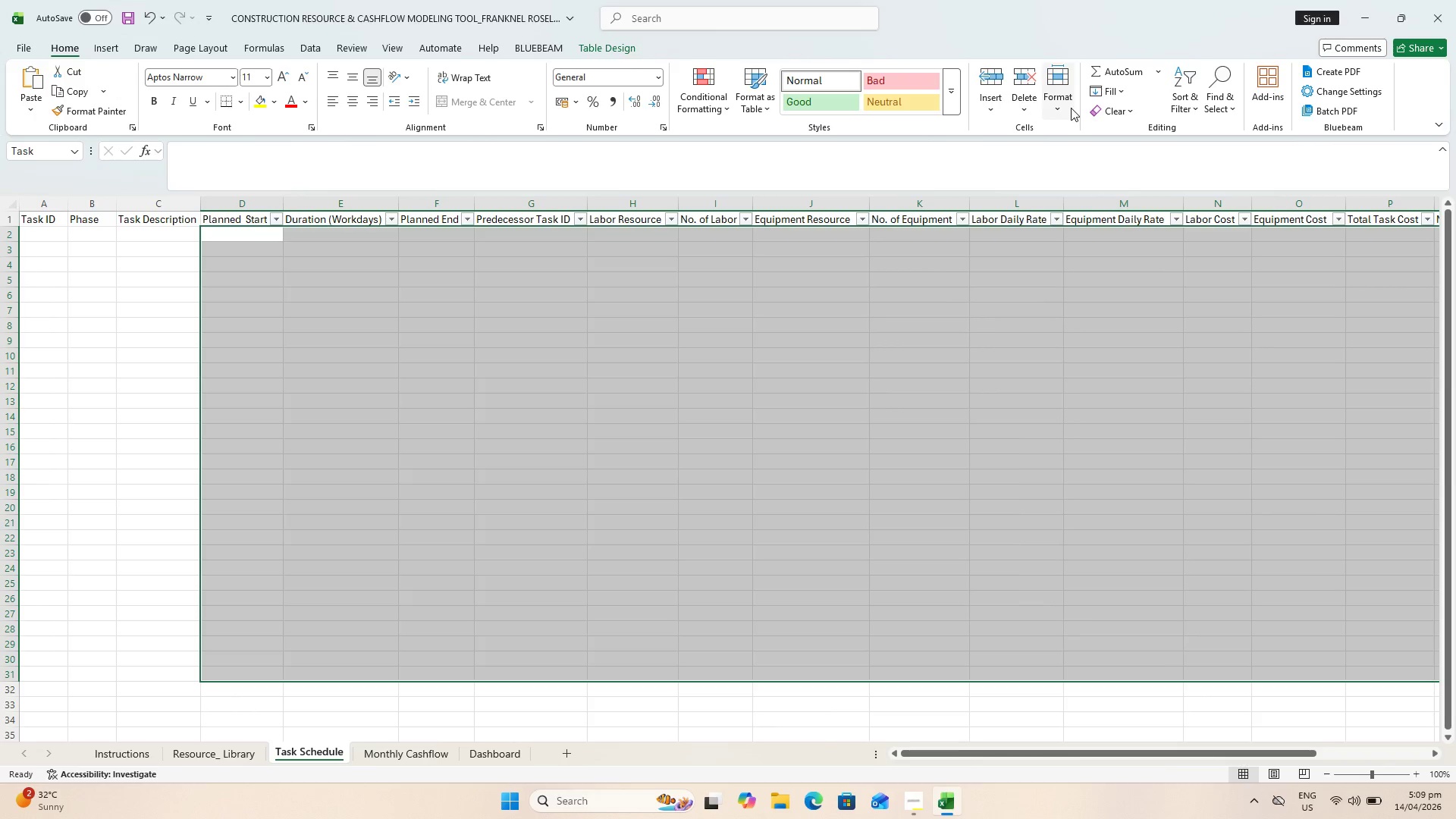 
right_click([934, 318])
 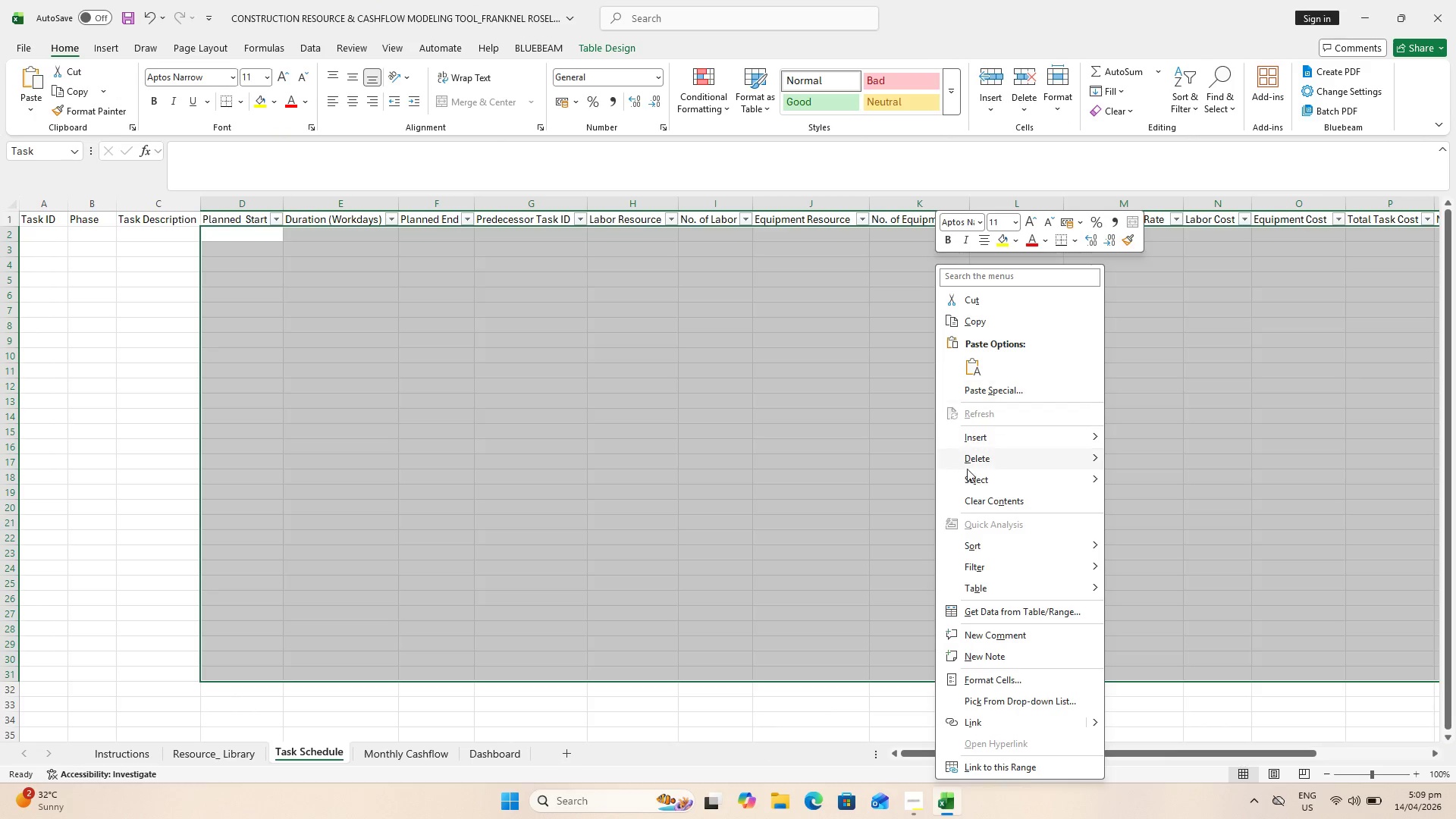 
mouse_move([1037, 529])
 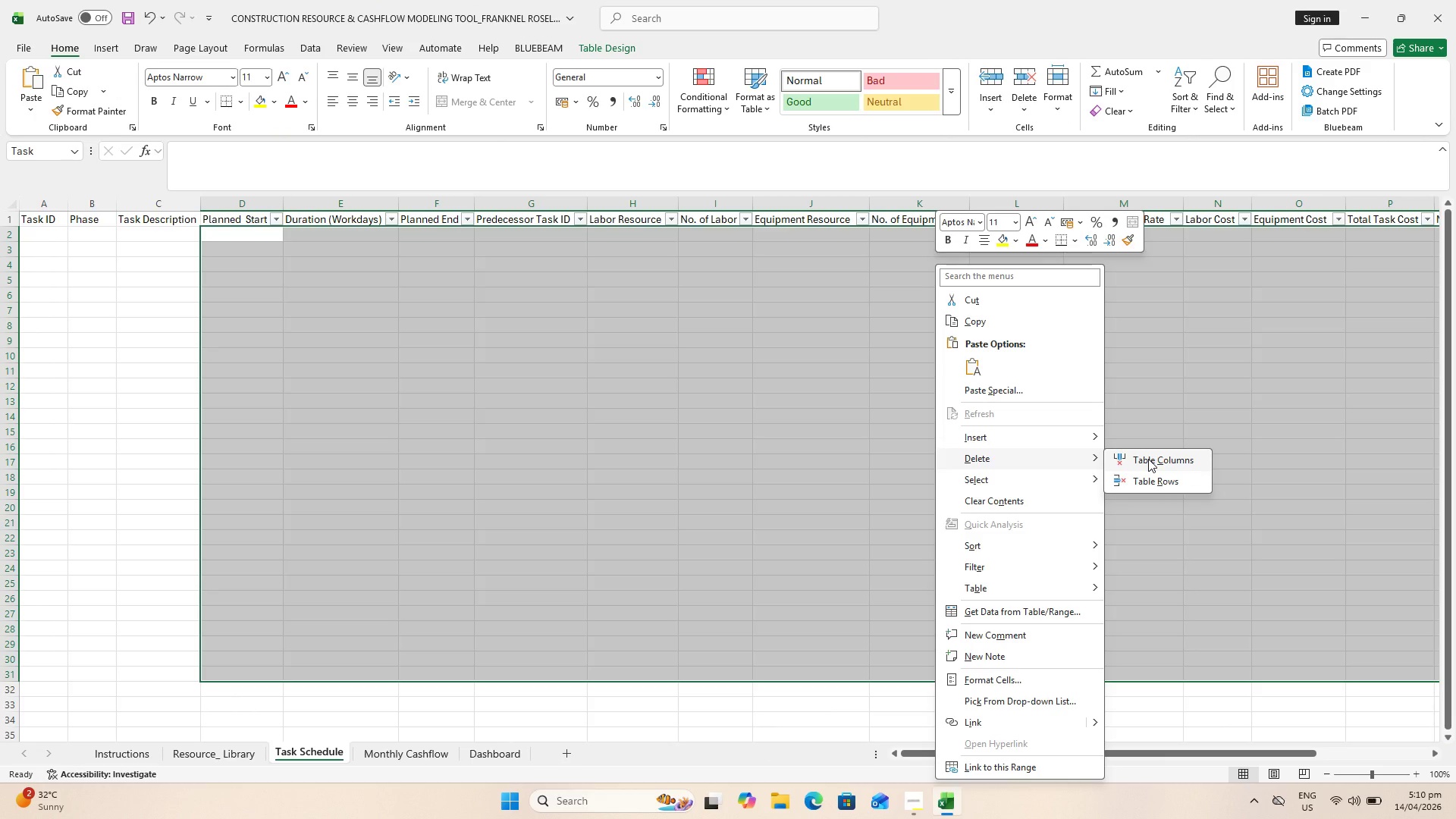 
left_click([1147, 475])
 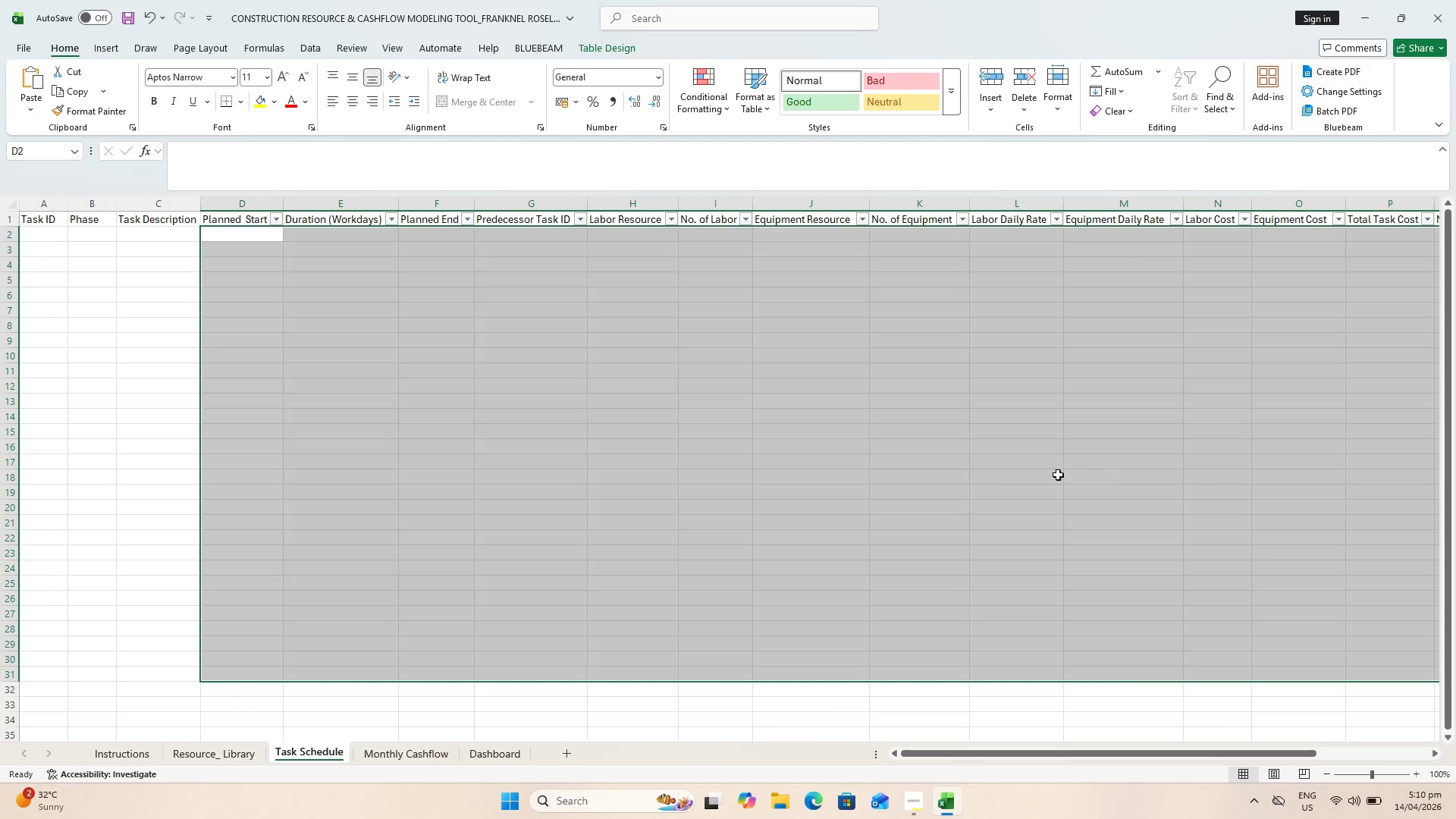 
left_click([943, 460])
 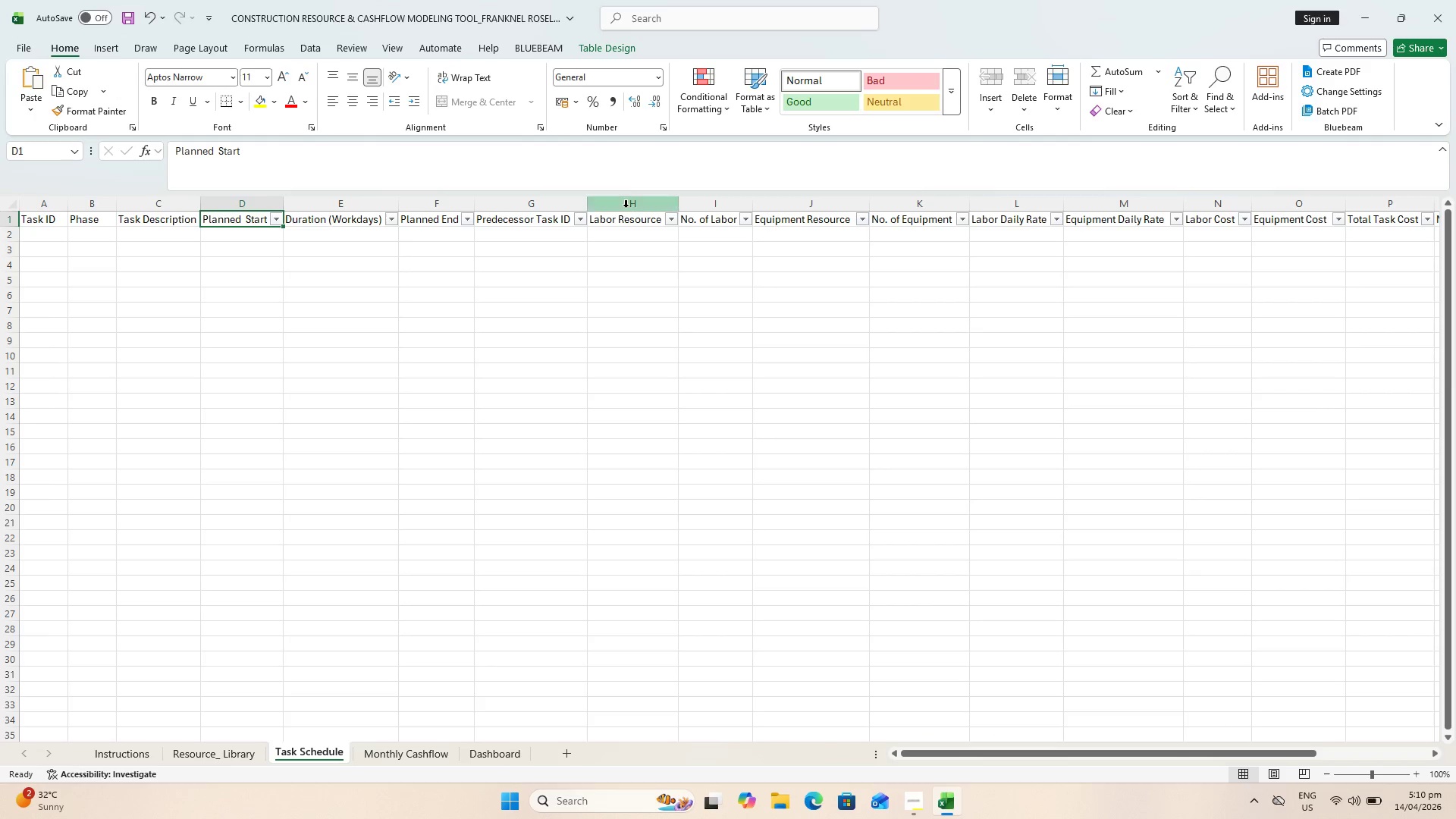 
left_click([607, 49])
 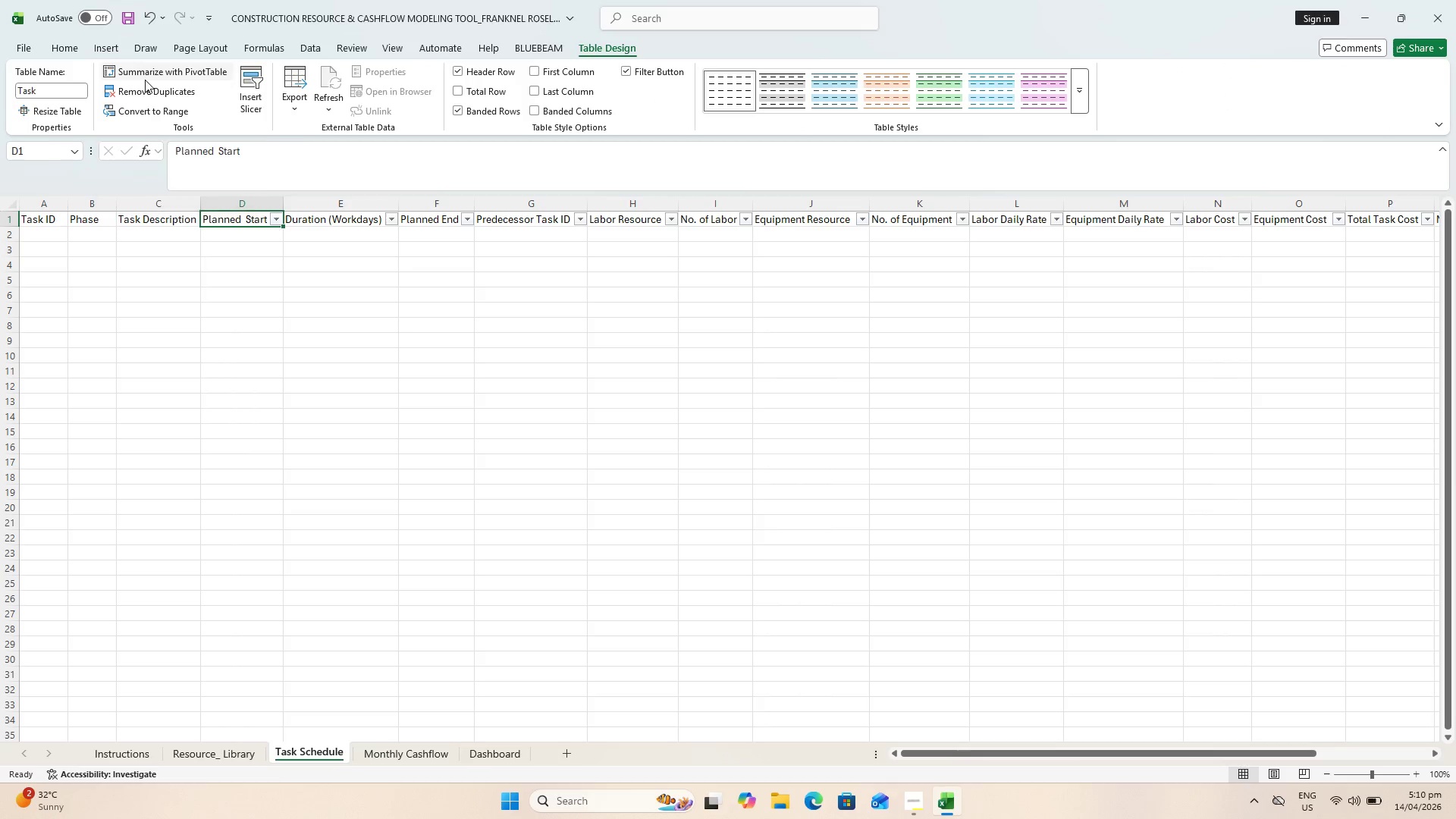 
wait(9.59)
 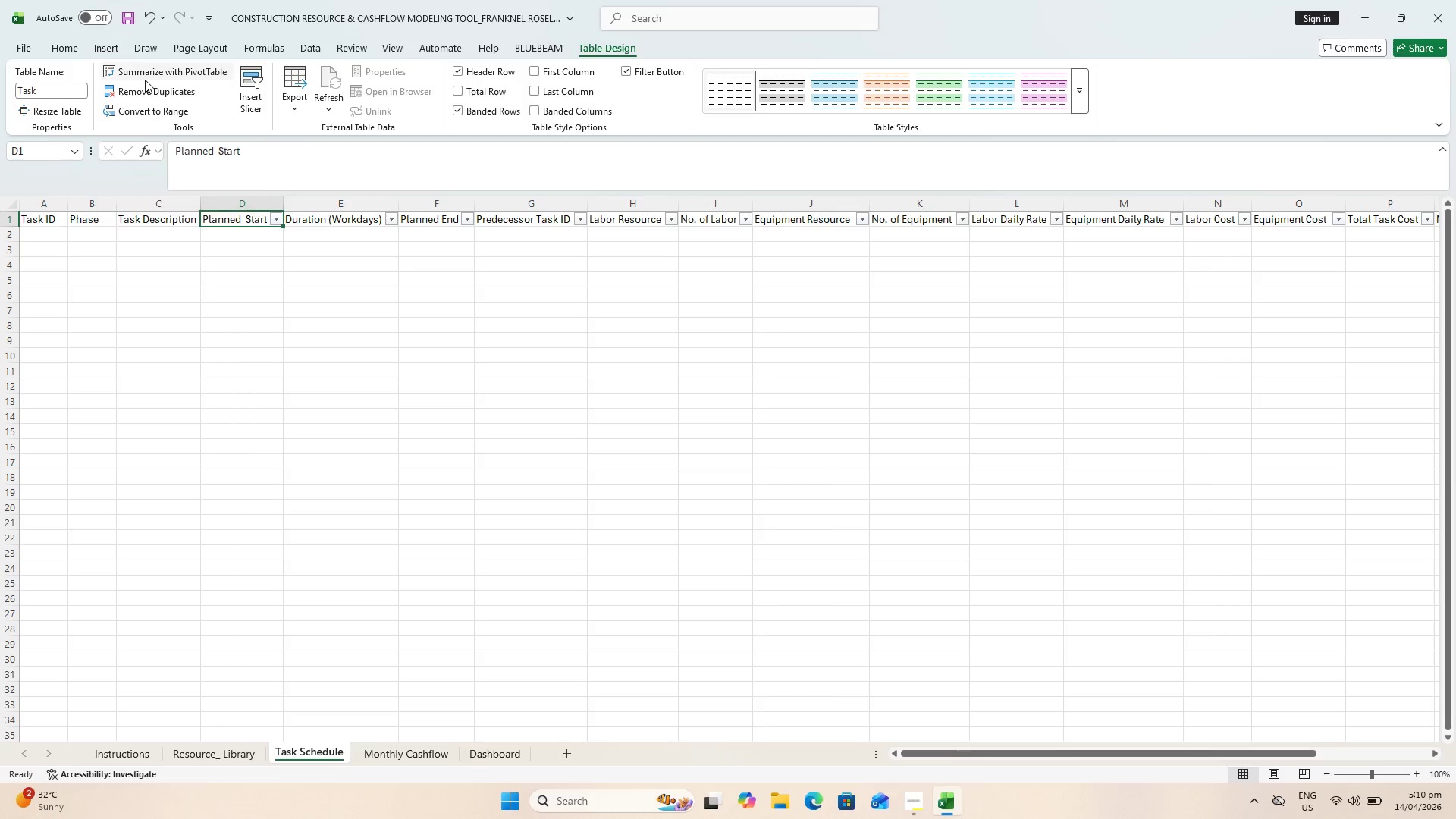 
left_click_drag(start_coordinate=[55, 225], to_coordinate=[138, 220])
 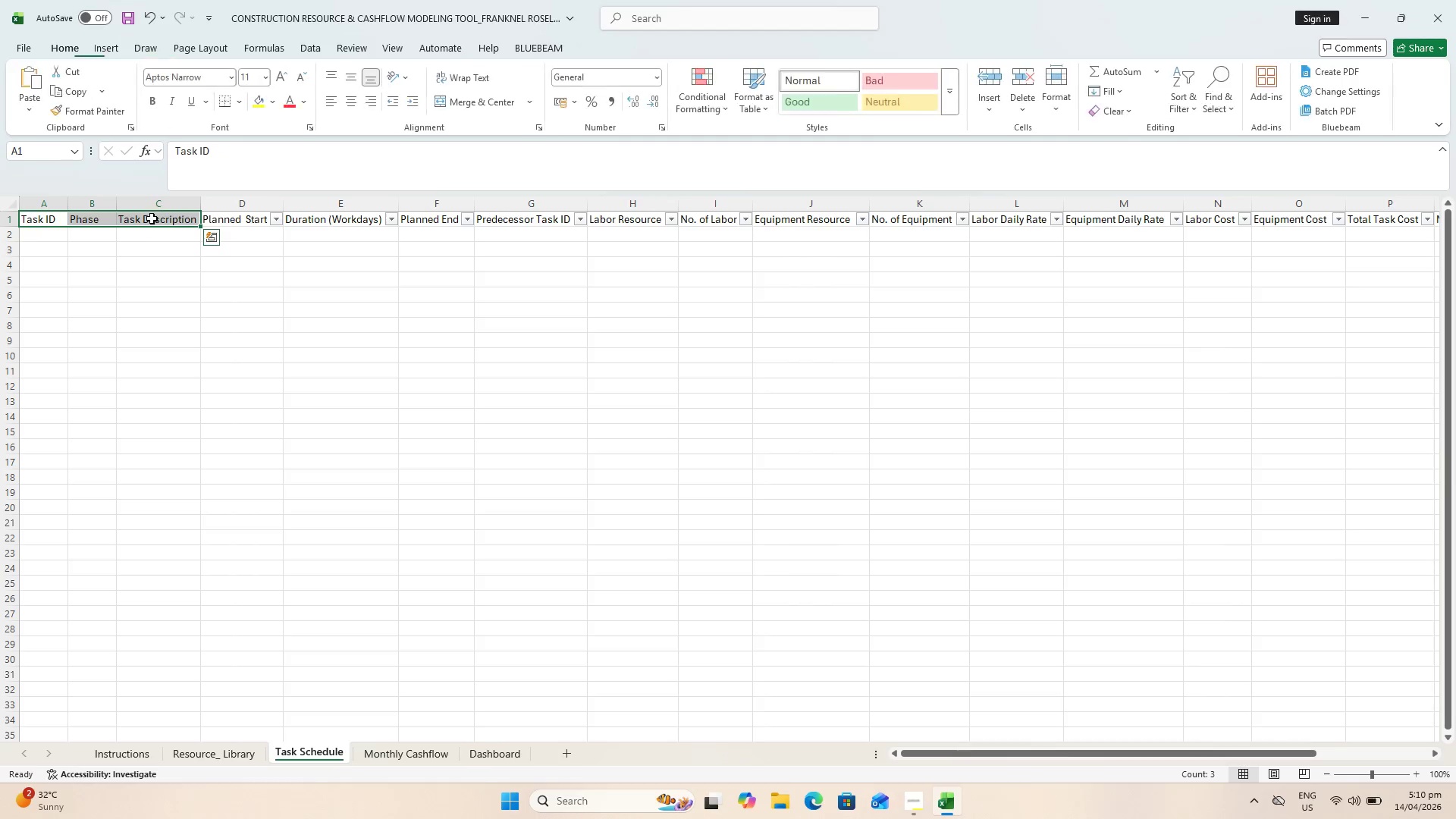 
right_click([152, 218])
 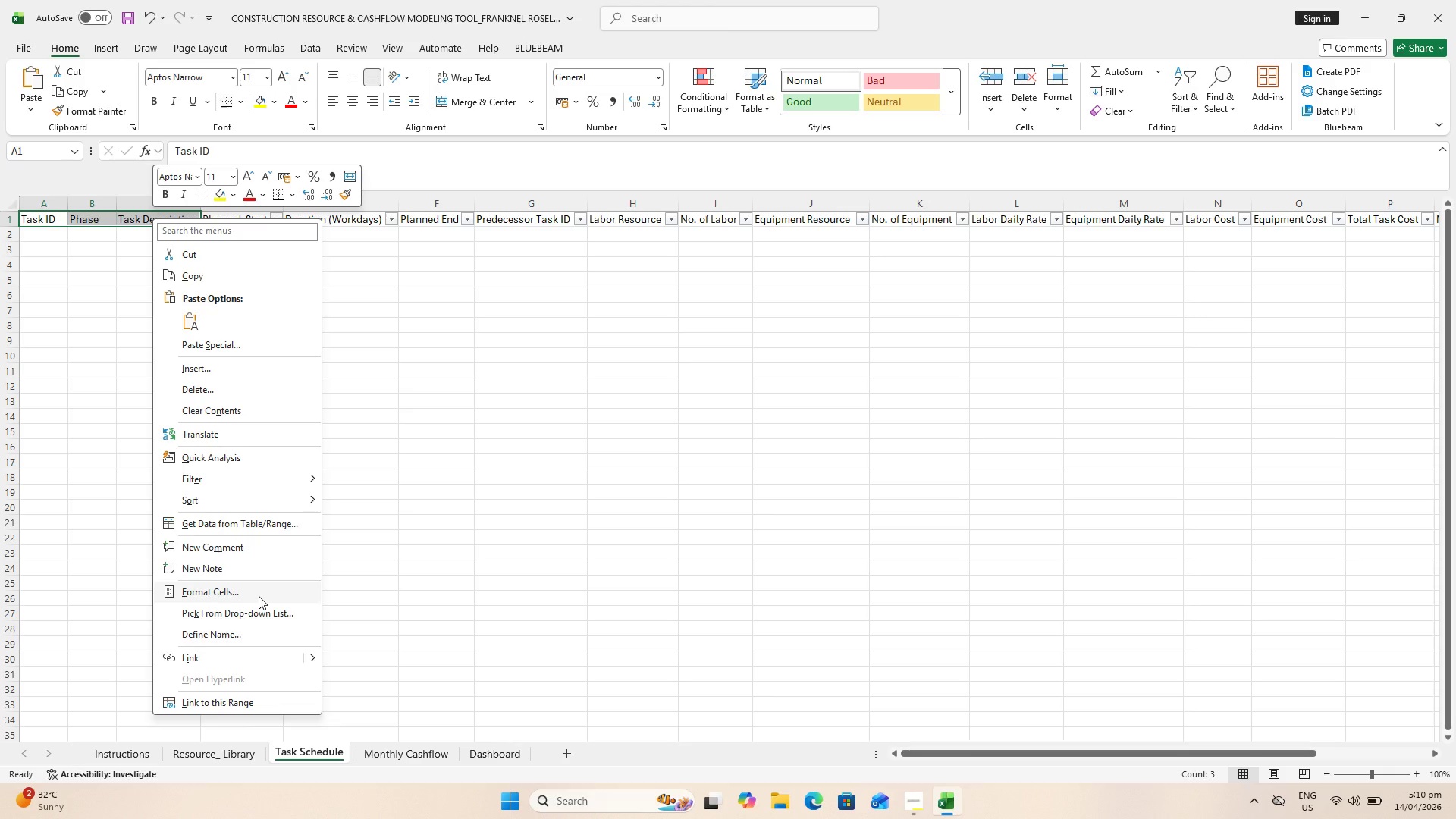 
wait(16.78)
 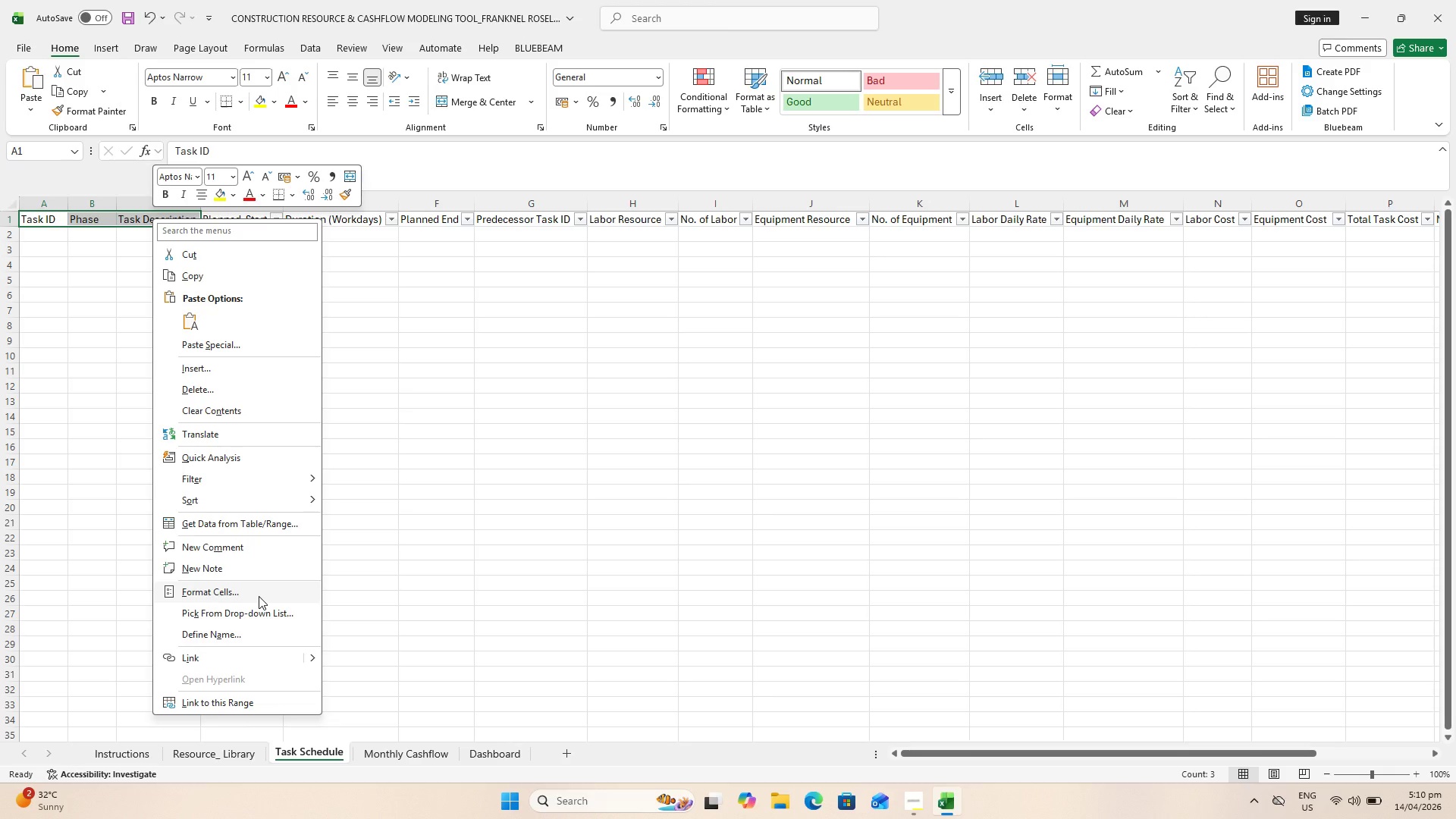 
left_click([253, 221])
 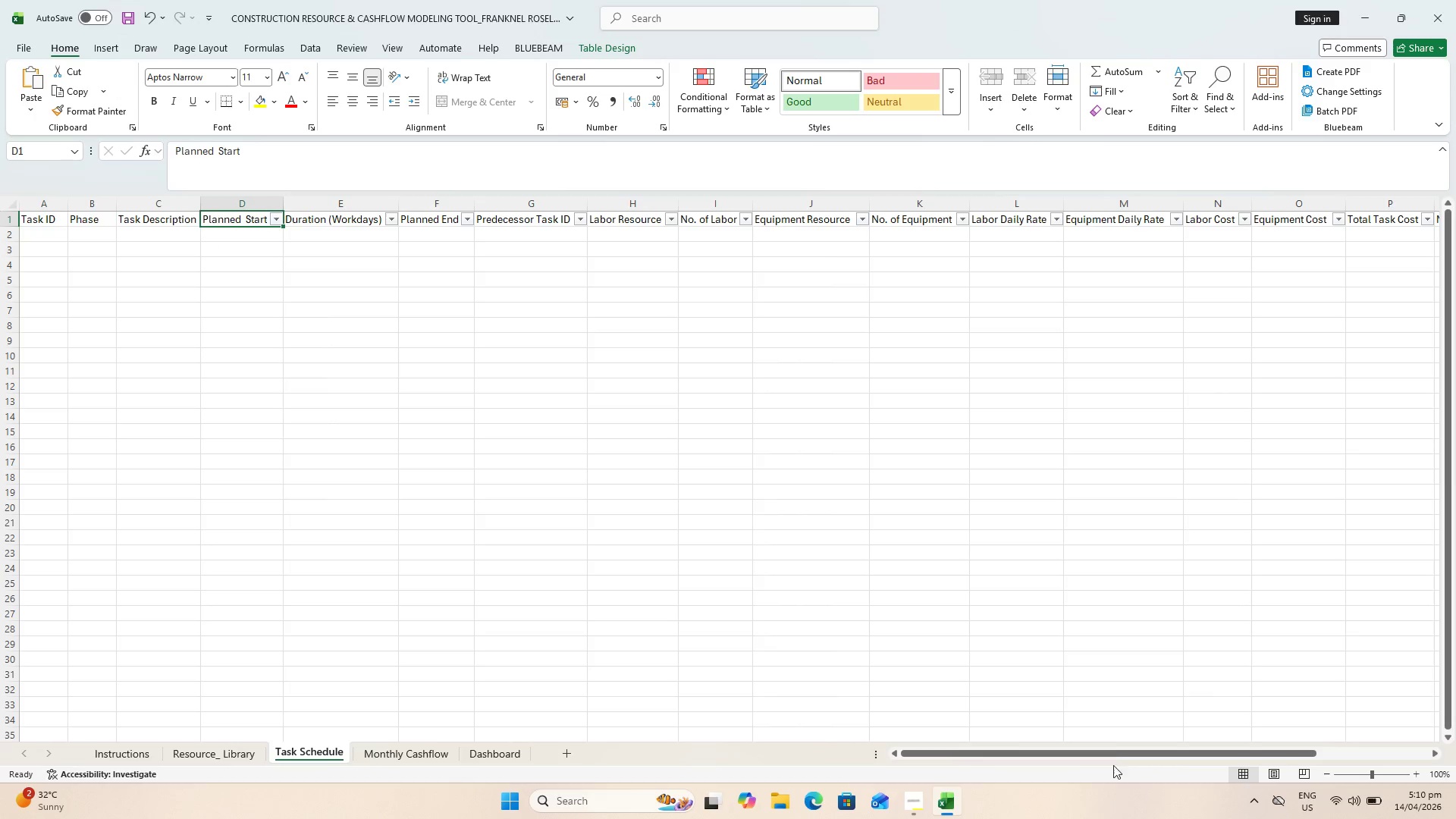 
left_click_drag(start_coordinate=[1113, 752], to_coordinate=[1364, 726])
 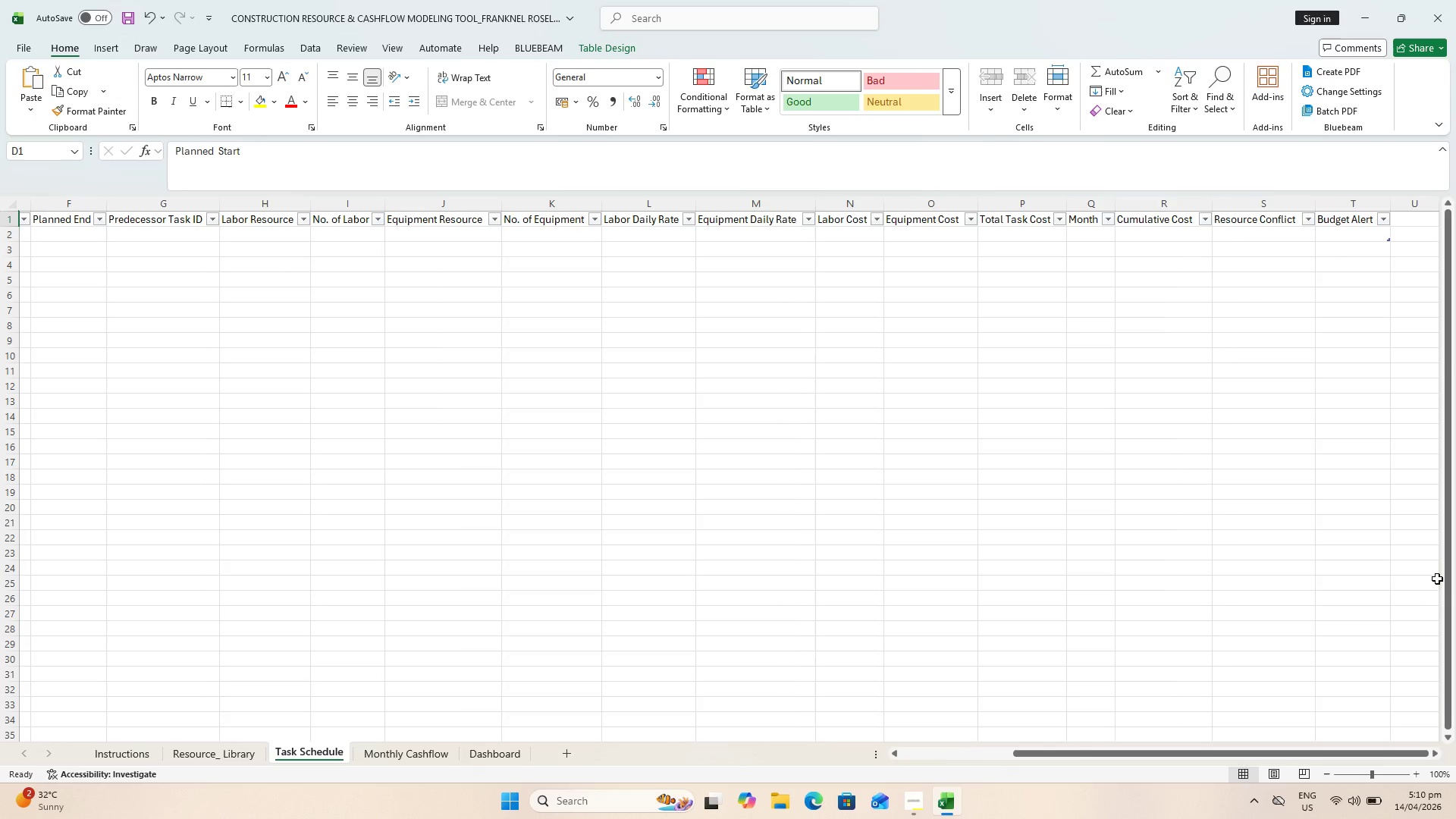 
hold_key(key=ShiftLeft, duration=1.5)
 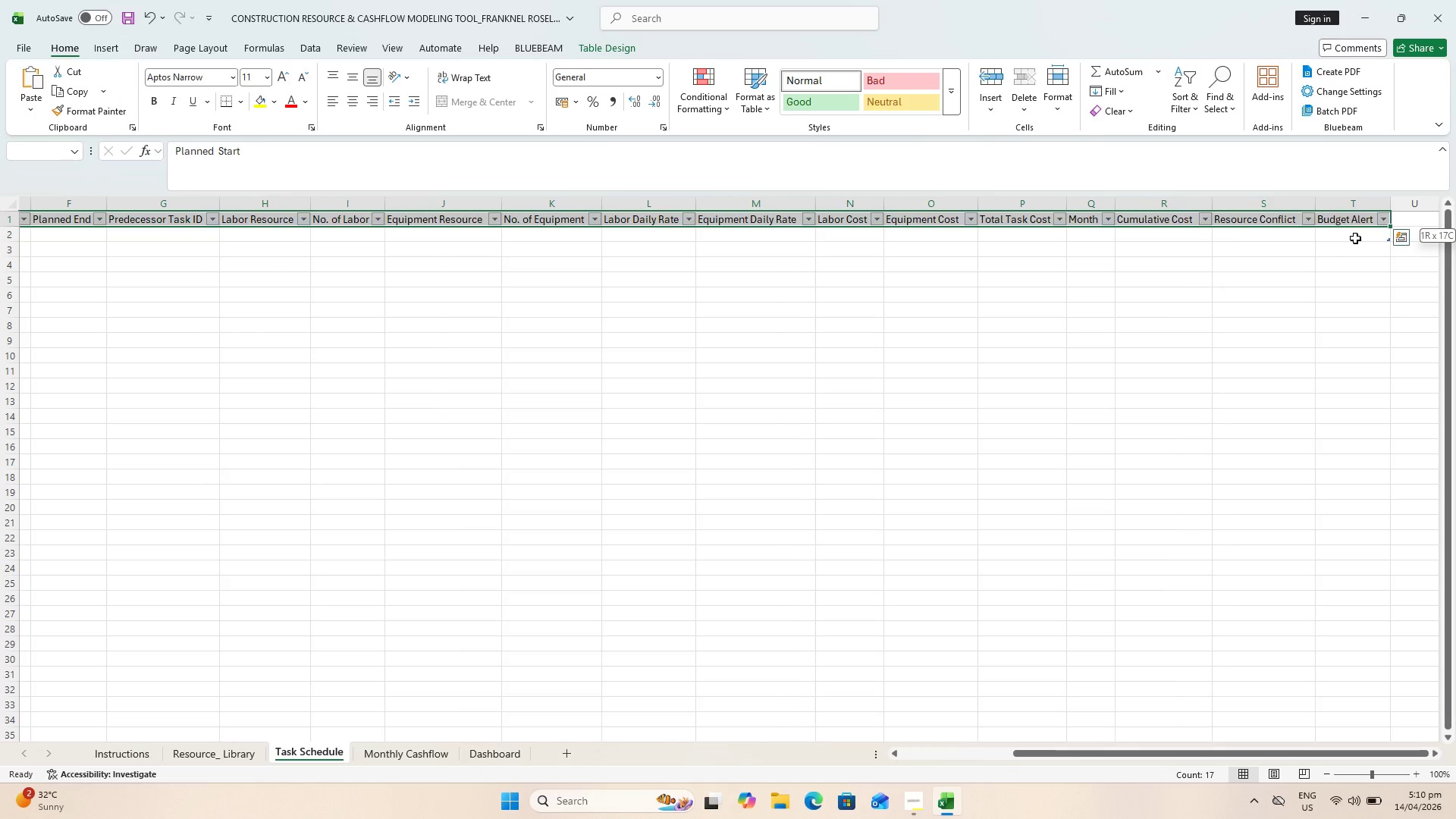 
hold_key(key=ShiftLeft, duration=0.95)
left_click([1348, 226])
 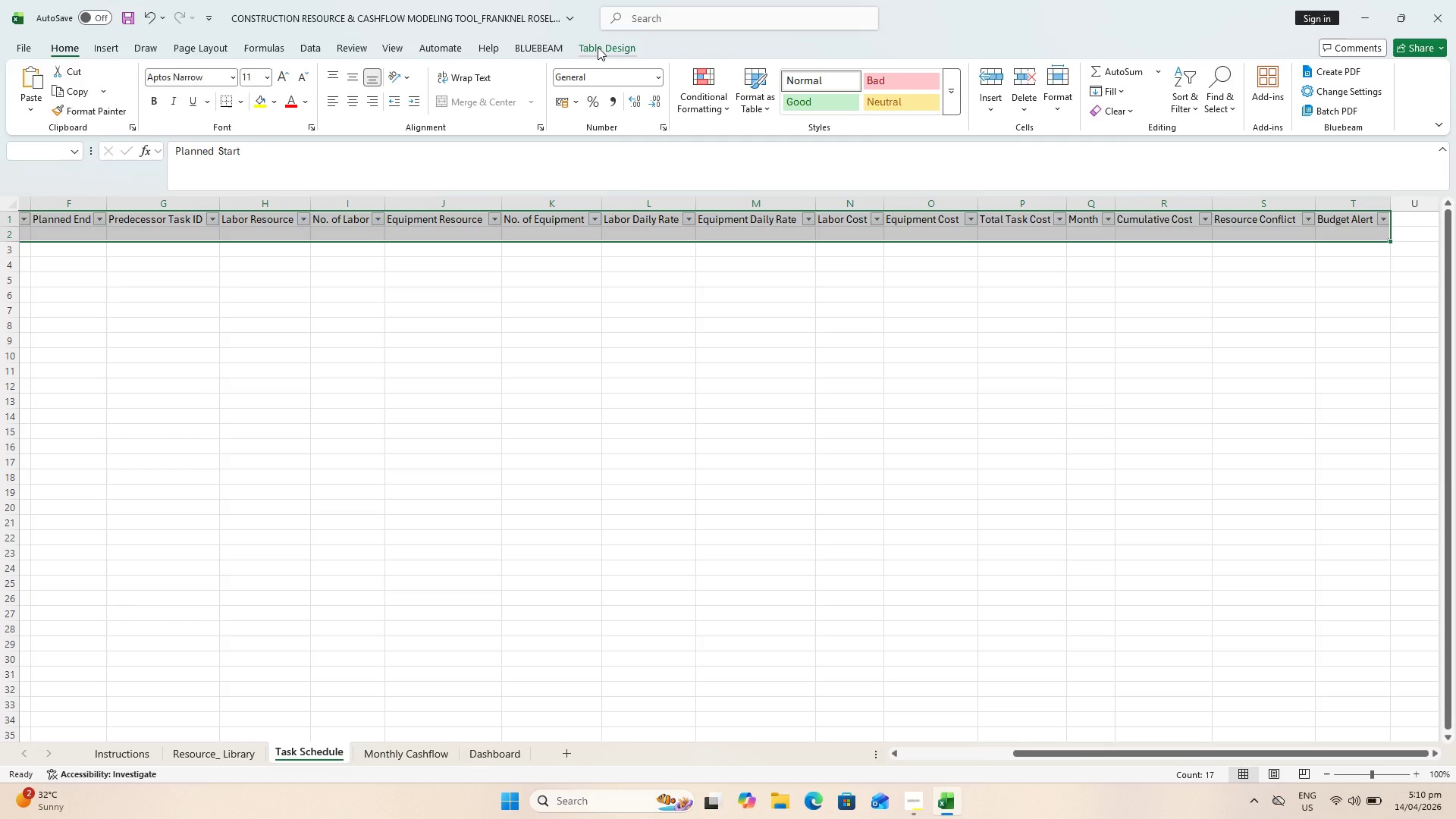 
mouse_move([1034, 105])
 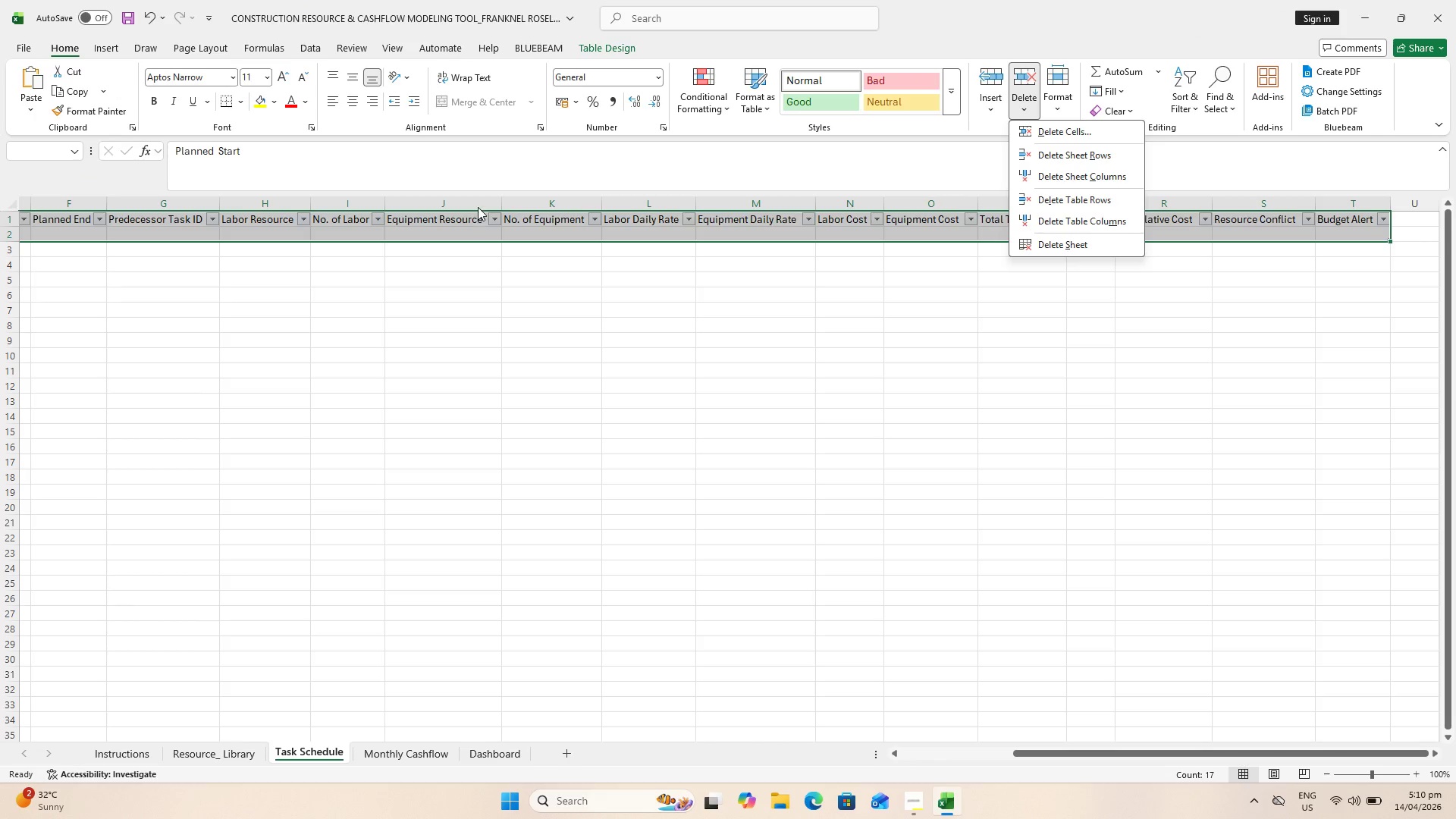 
wait(6.01)
 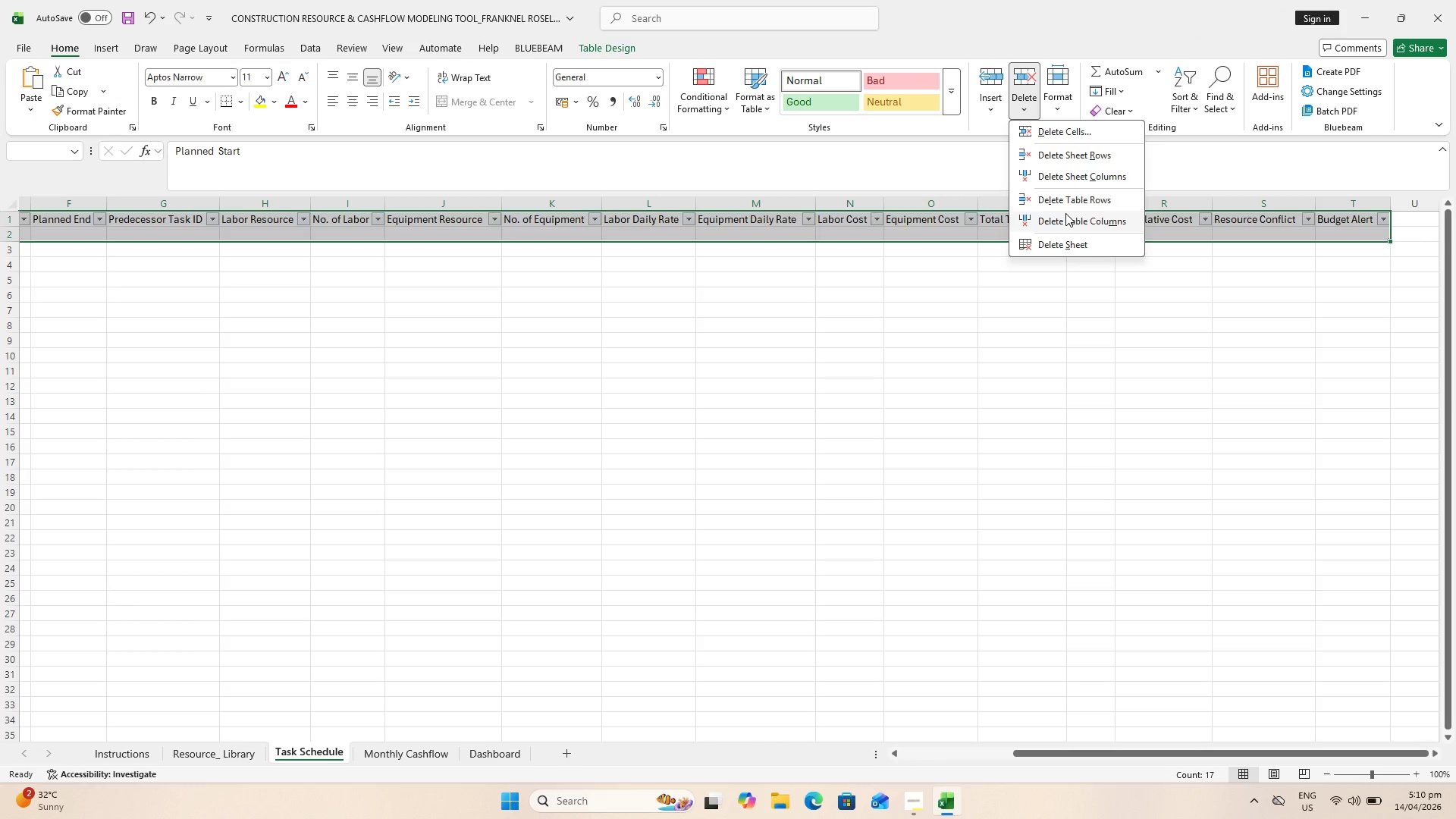 
key(Escape)
 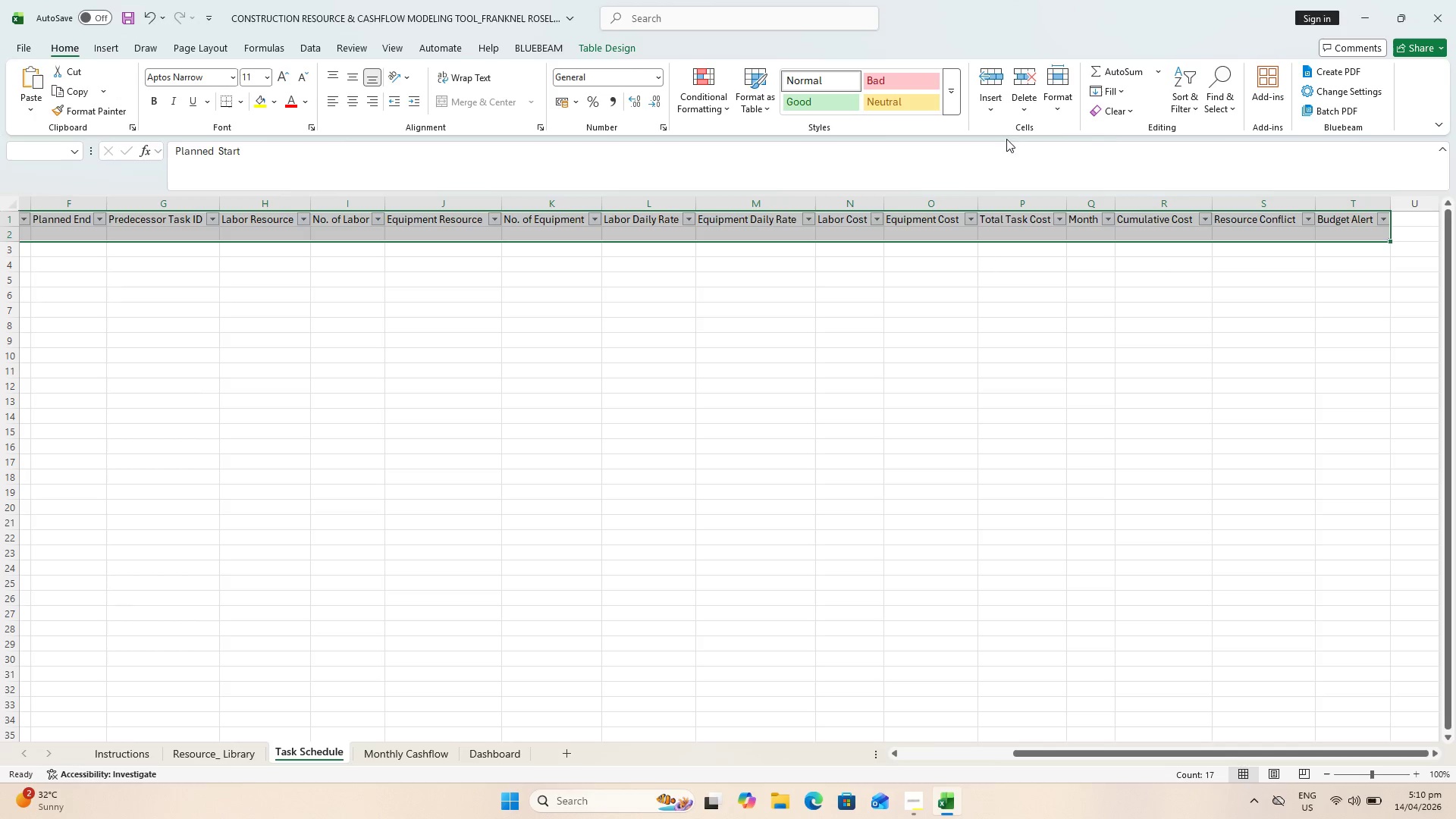 
mouse_move([1135, 140])
 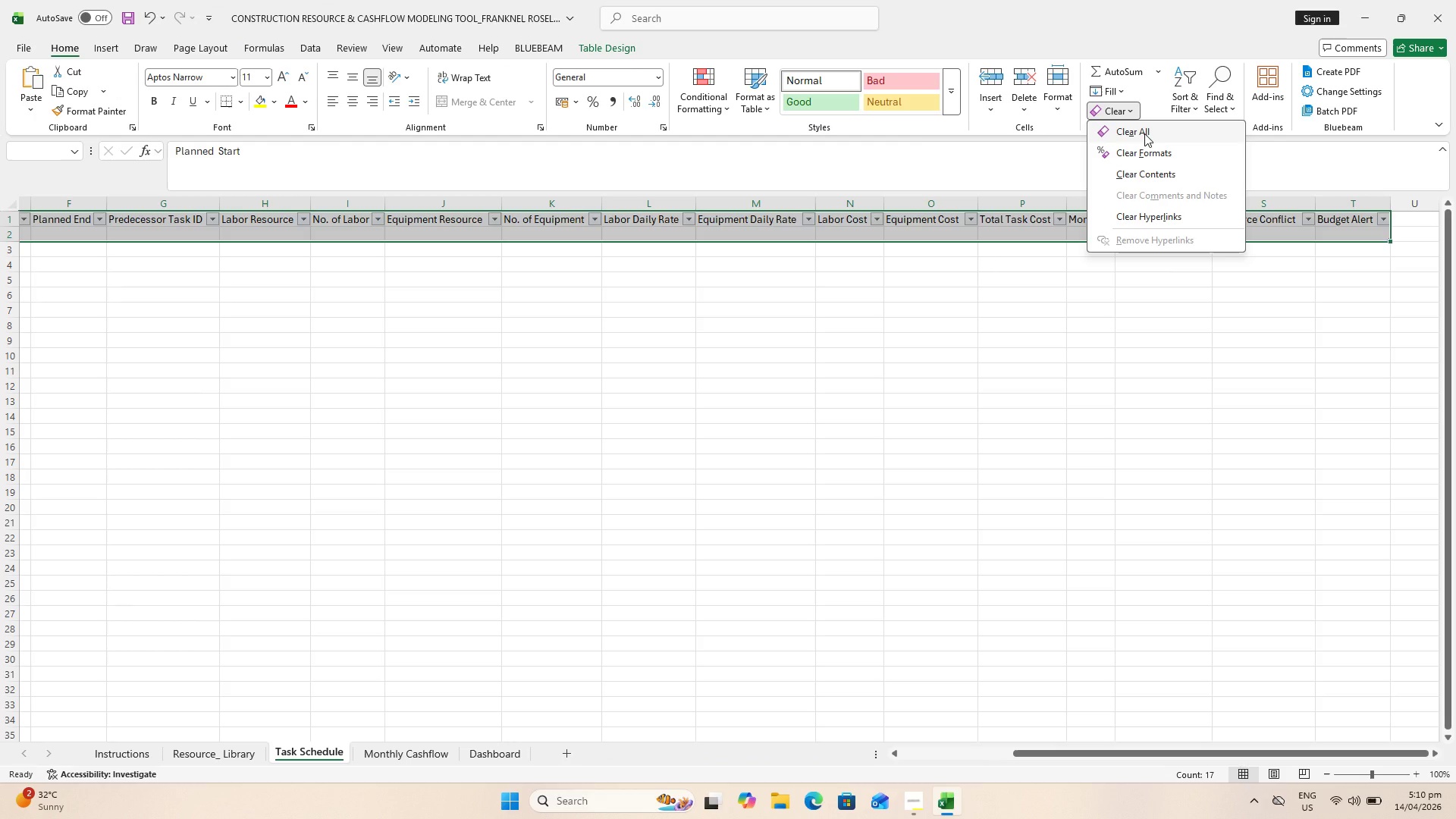 
key(Escape)
 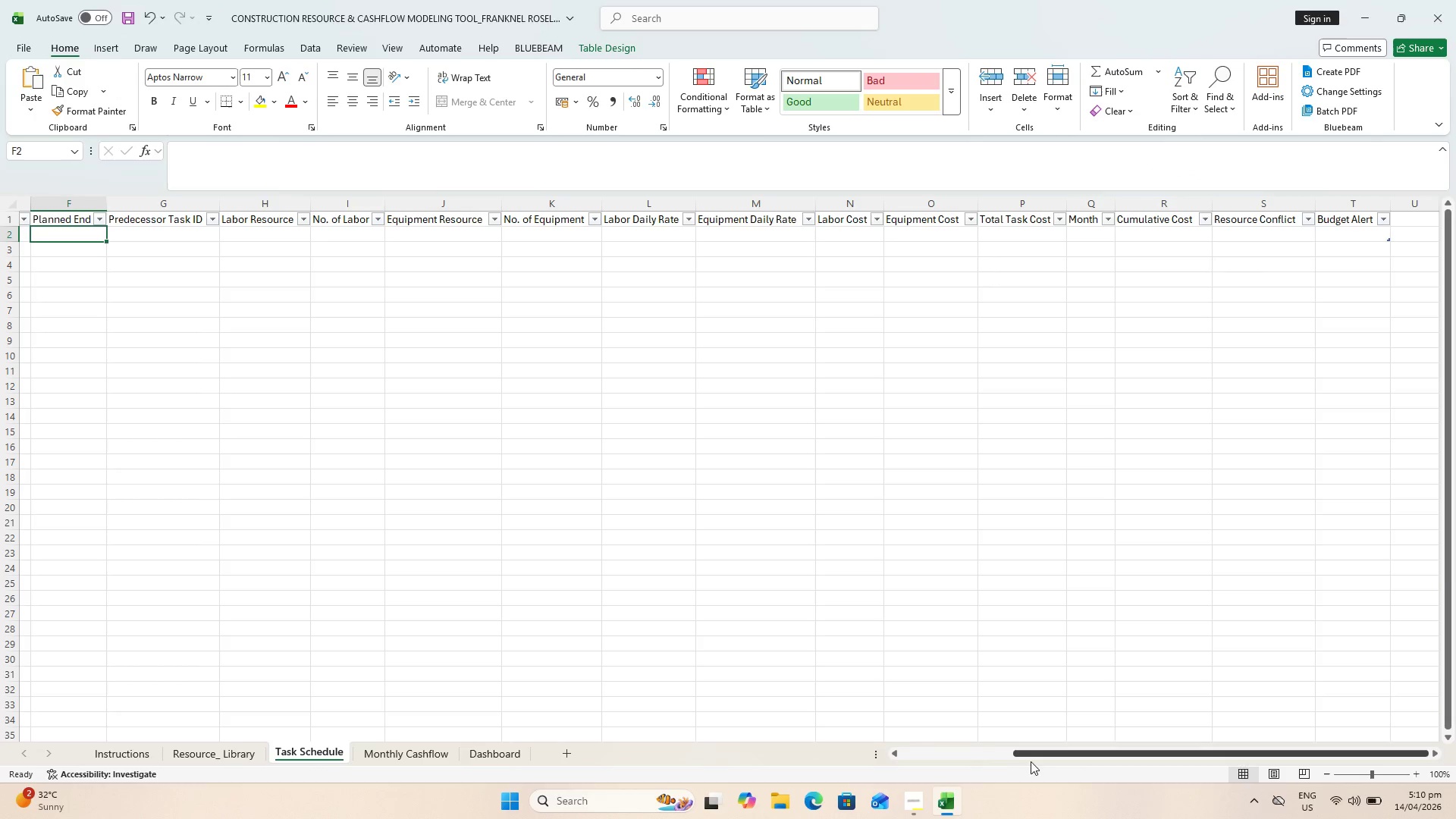 
left_click_drag(start_coordinate=[1067, 750], to_coordinate=[993, 749])
 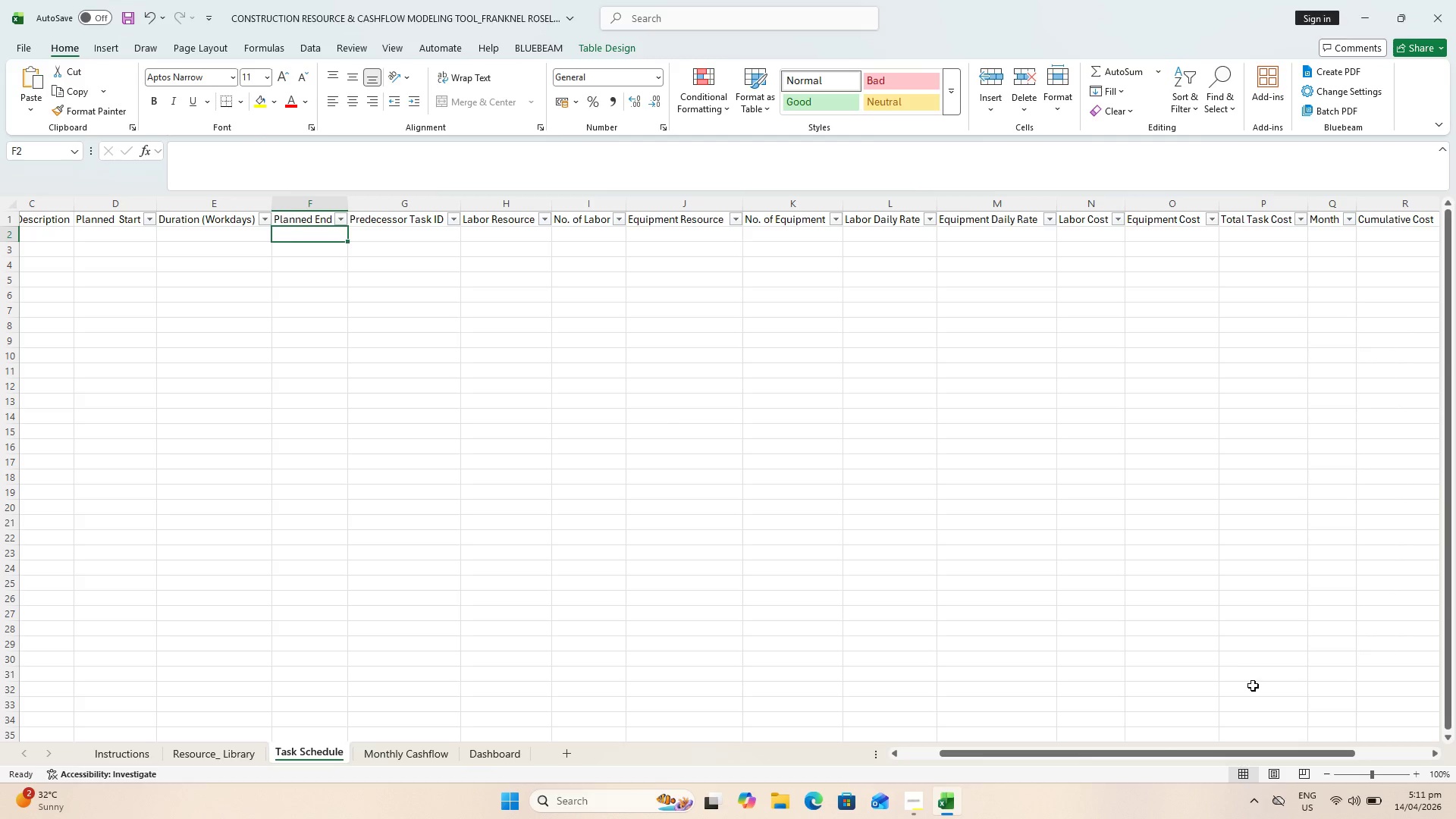 
left_click_drag(start_coordinate=[1142, 748], to_coordinate=[1142, 752])
 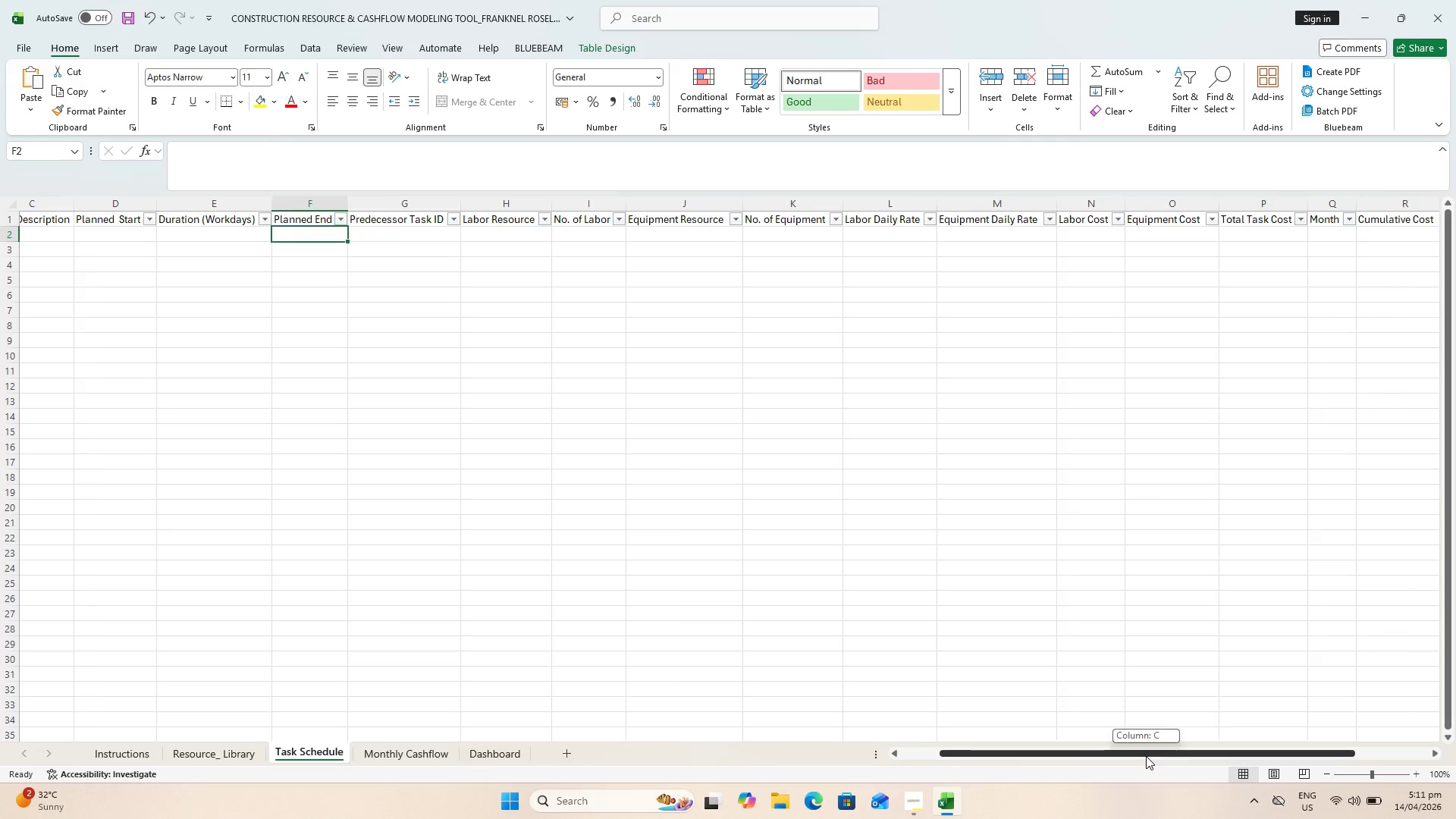 
left_click_drag(start_coordinate=[1146, 756], to_coordinate=[929, 743])
 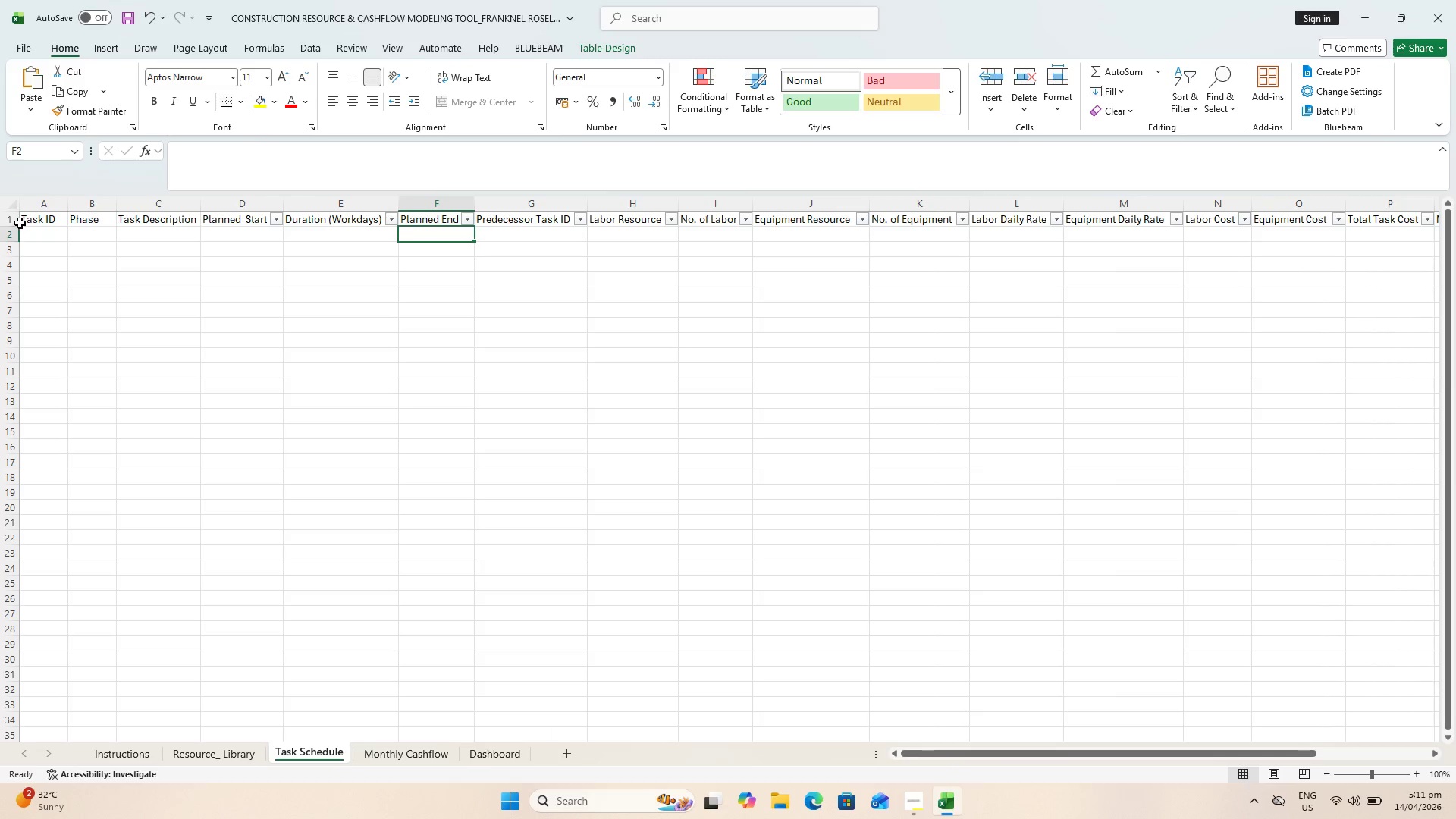 
left_click_drag(start_coordinate=[20, 223], to_coordinate=[1354, 222])
 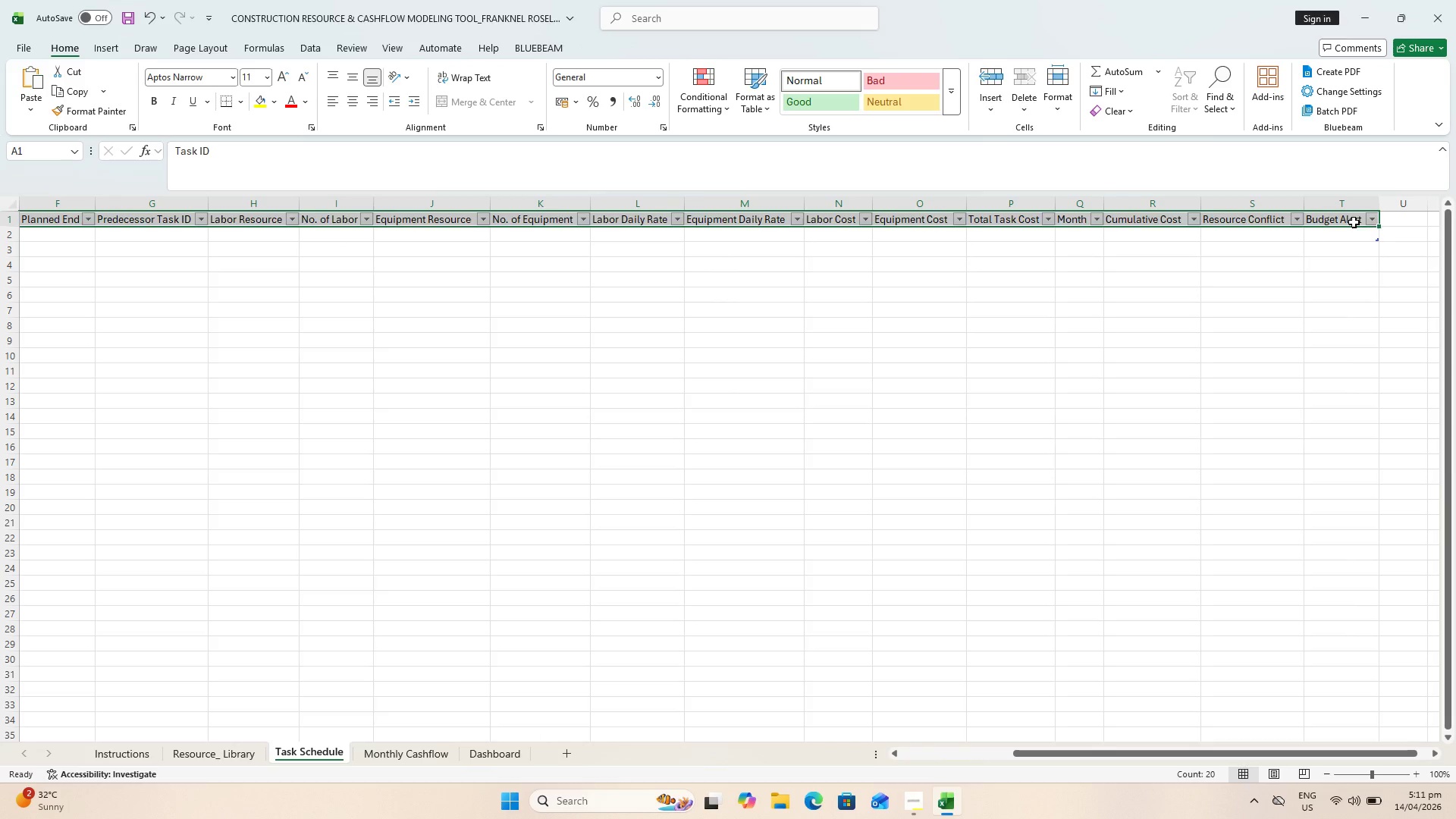 
key(Control+C)
 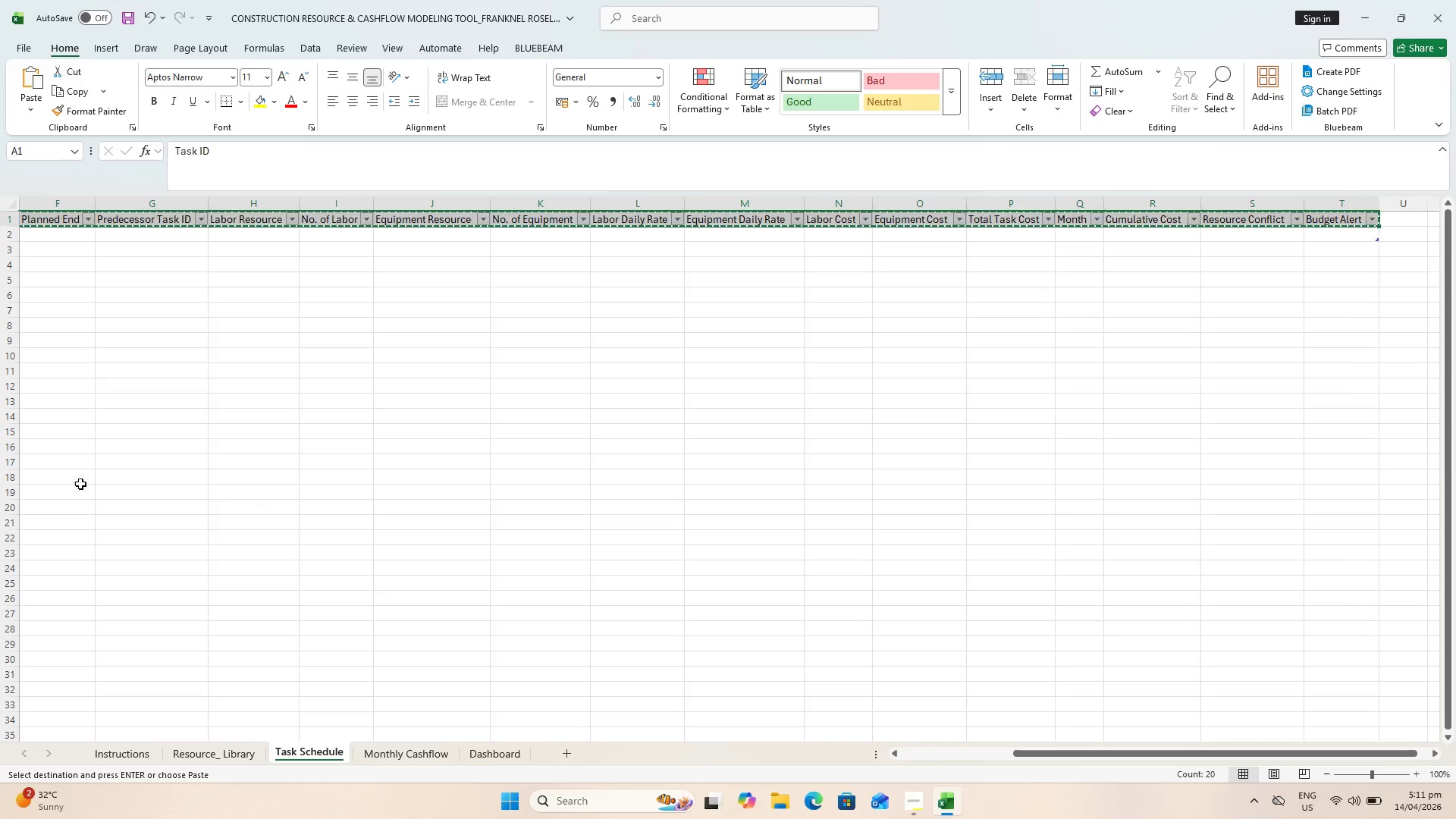 
left_click([15, 468])
 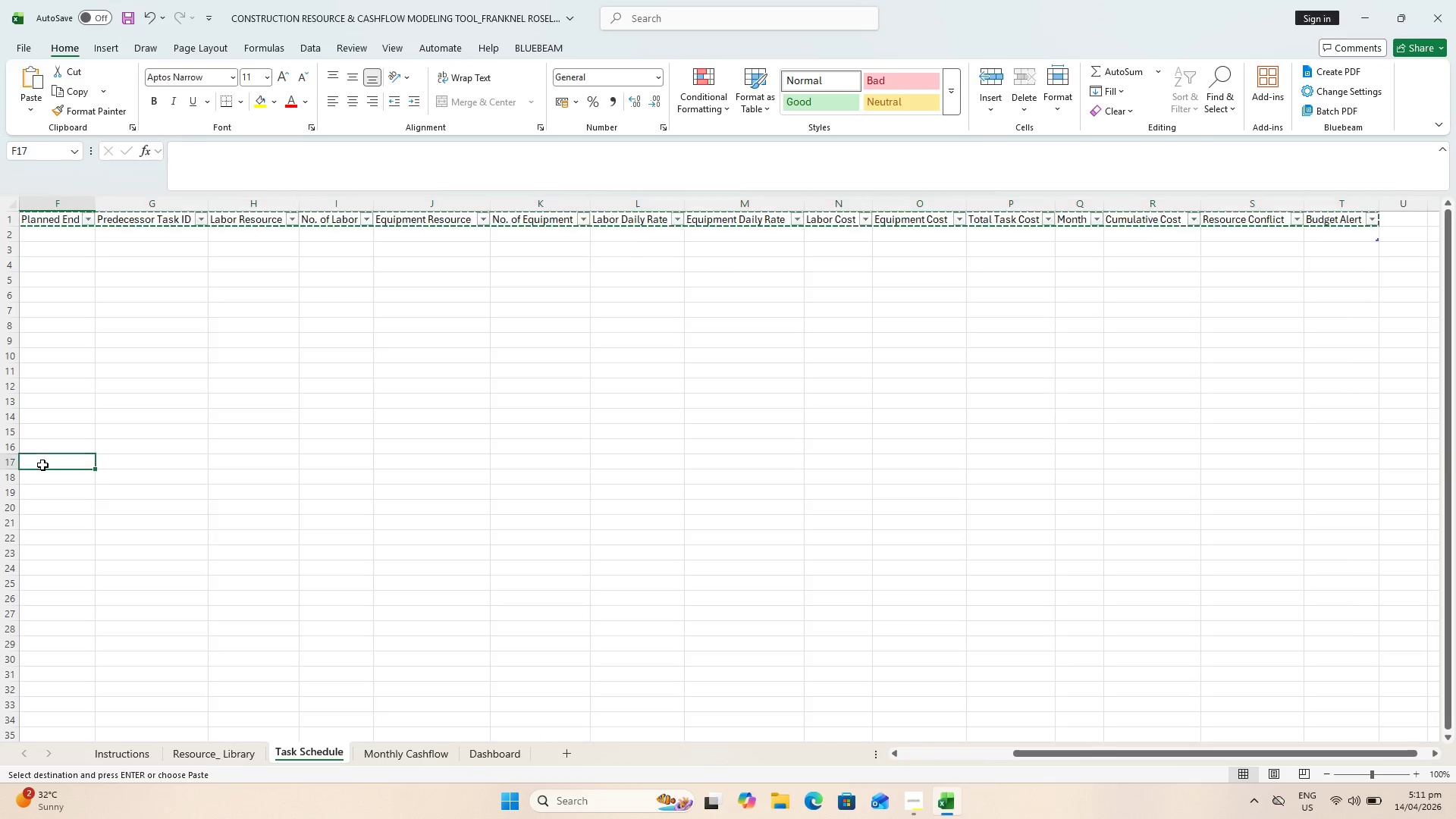 
key(Alt+Control+V)
 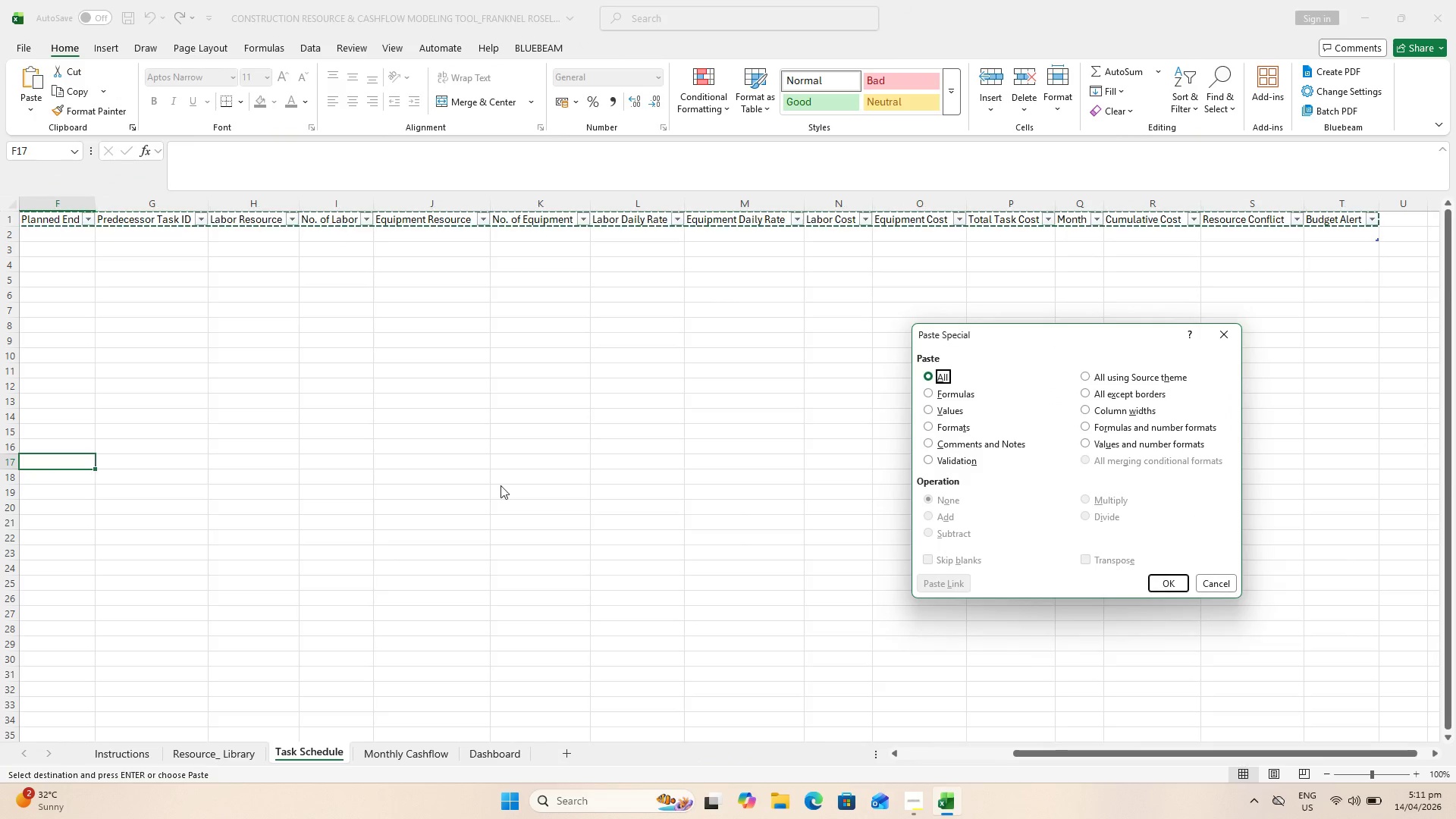 
key(V)
 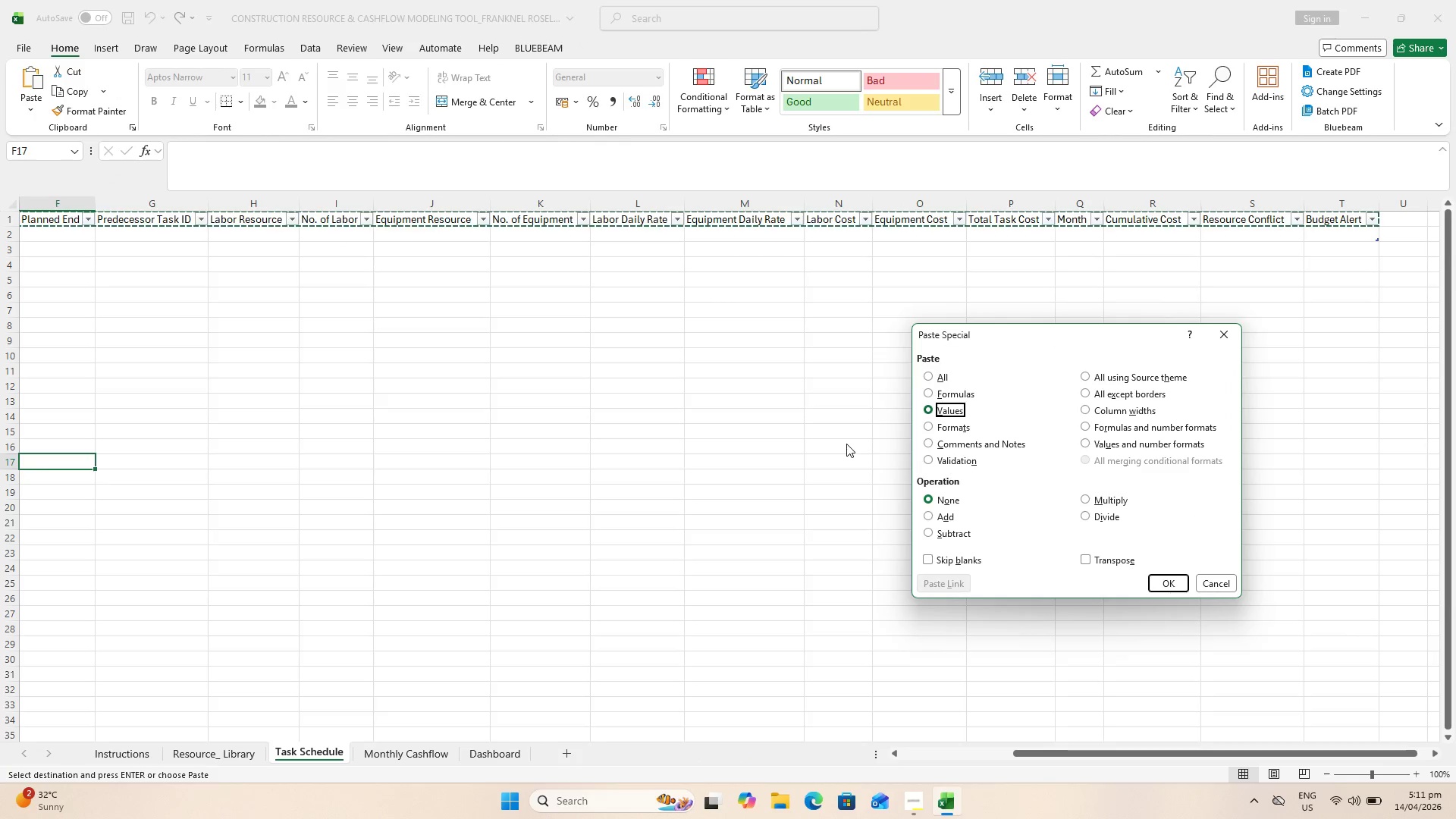 
key(Enter)
 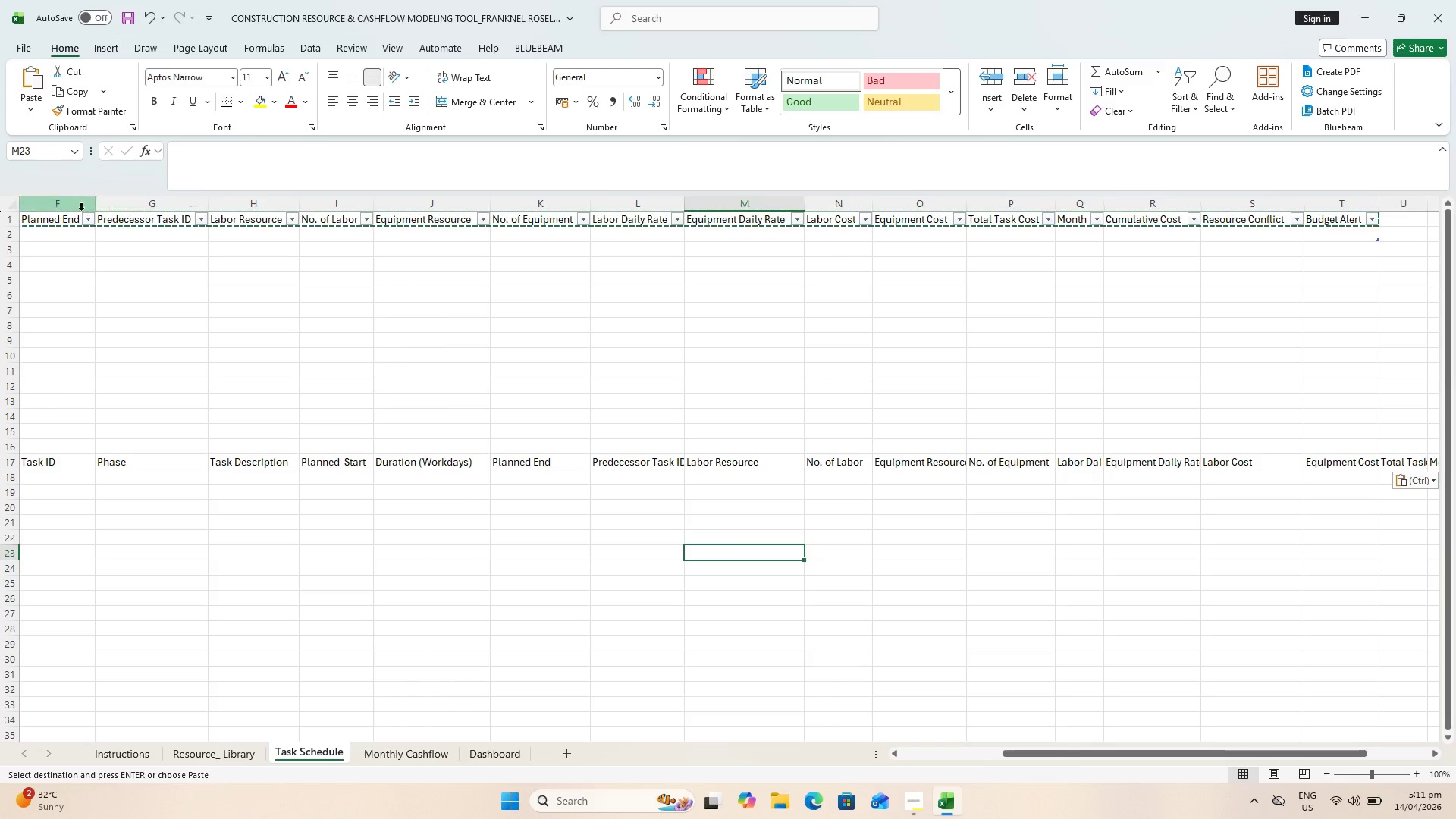 
left_click_drag(start_coordinate=[37, 221], to_coordinate=[1177, 267])
 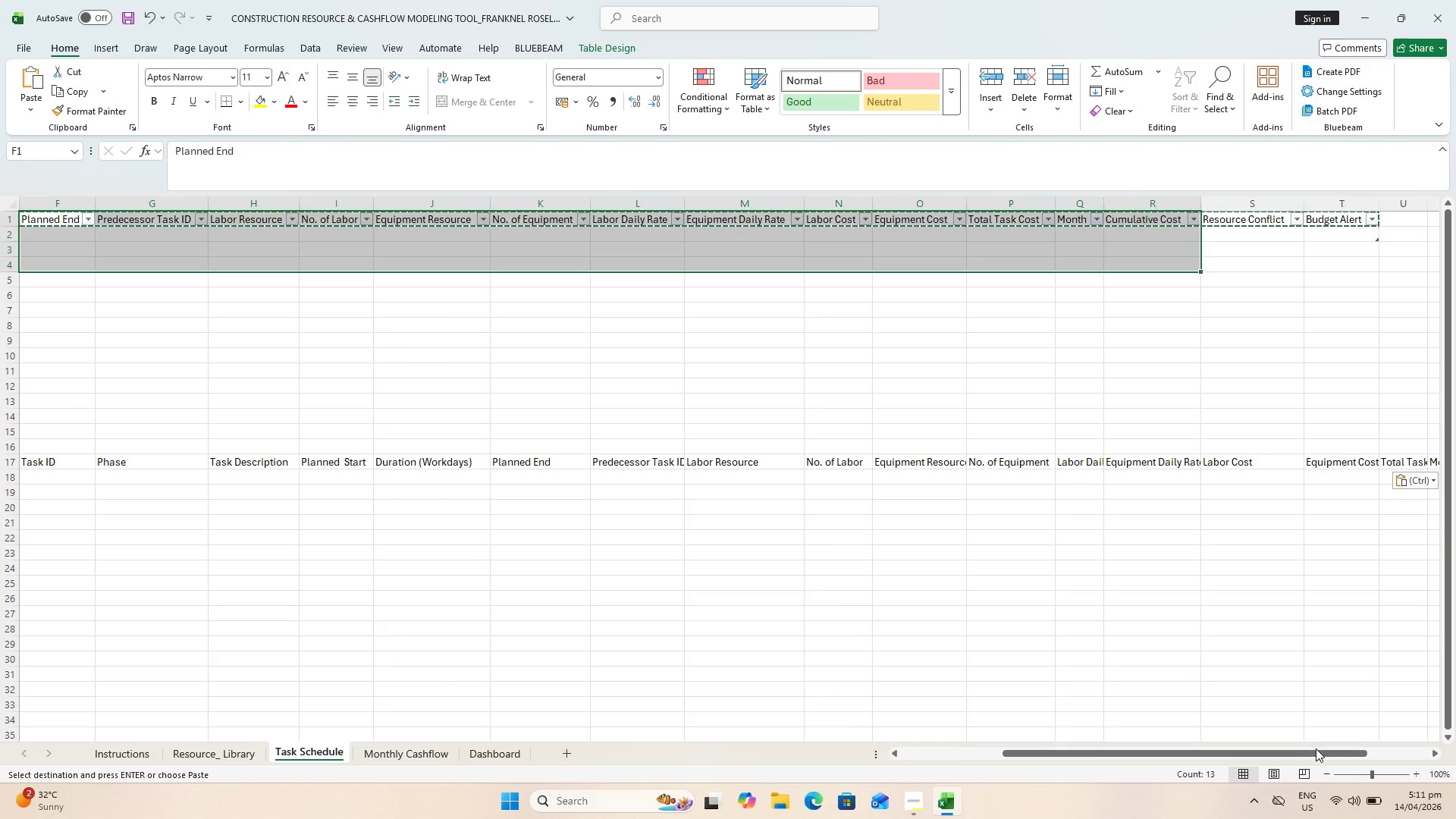 
left_click_drag(start_coordinate=[1320, 755], to_coordinate=[1032, 736])
 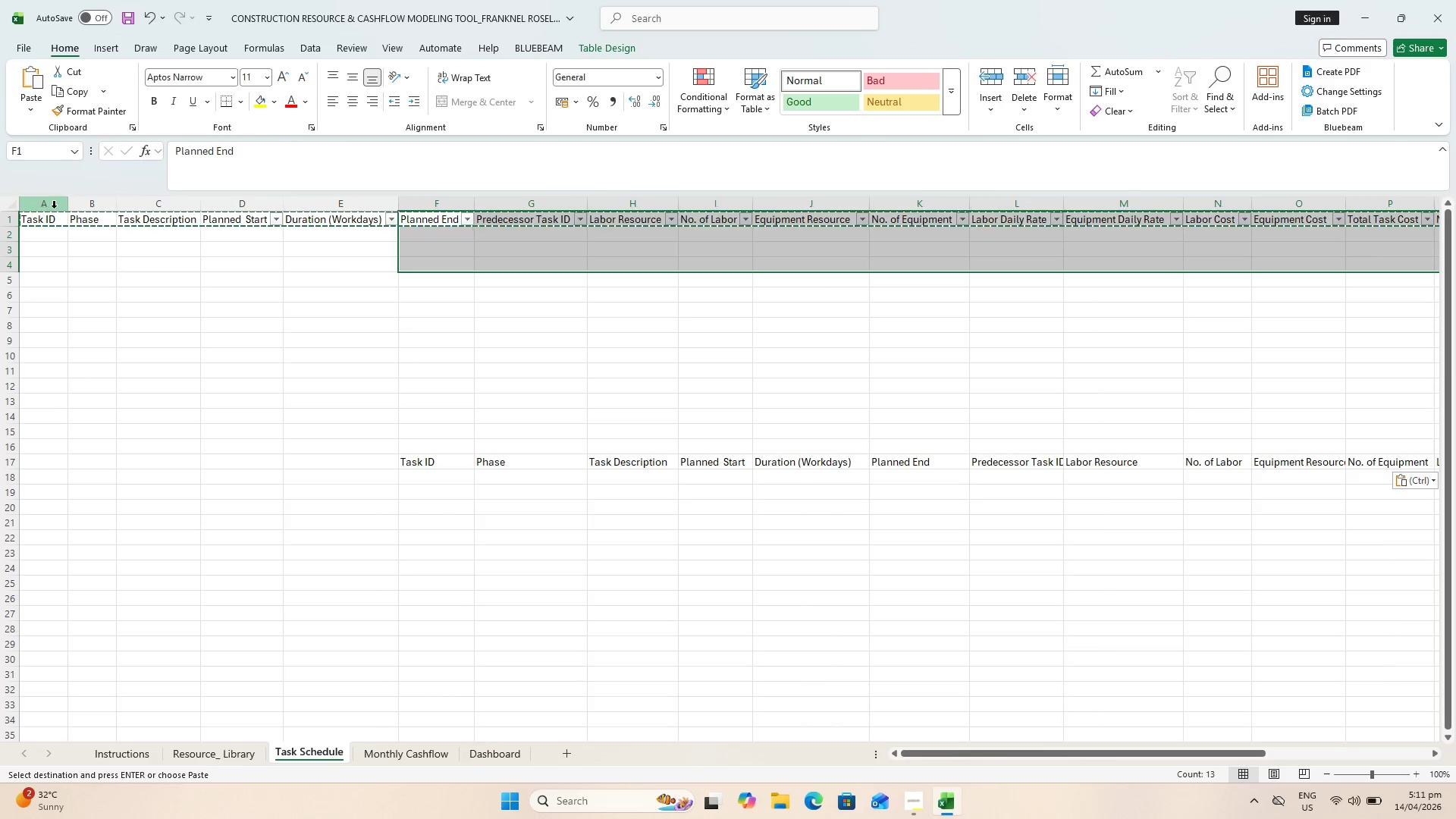 
left_click_drag(start_coordinate=[46, 218], to_coordinate=[1284, 224])
 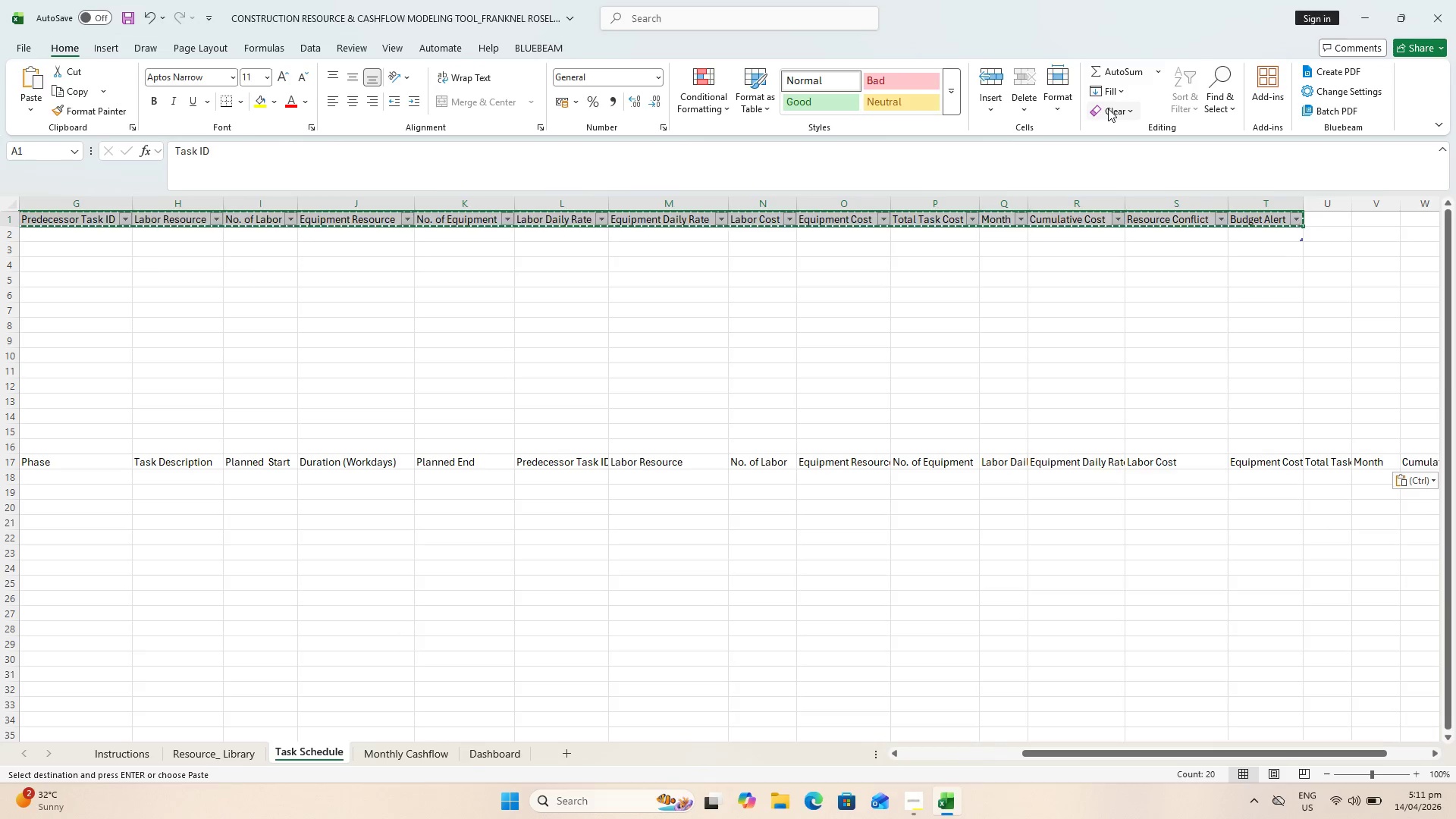 
left_click([1108, 108])
 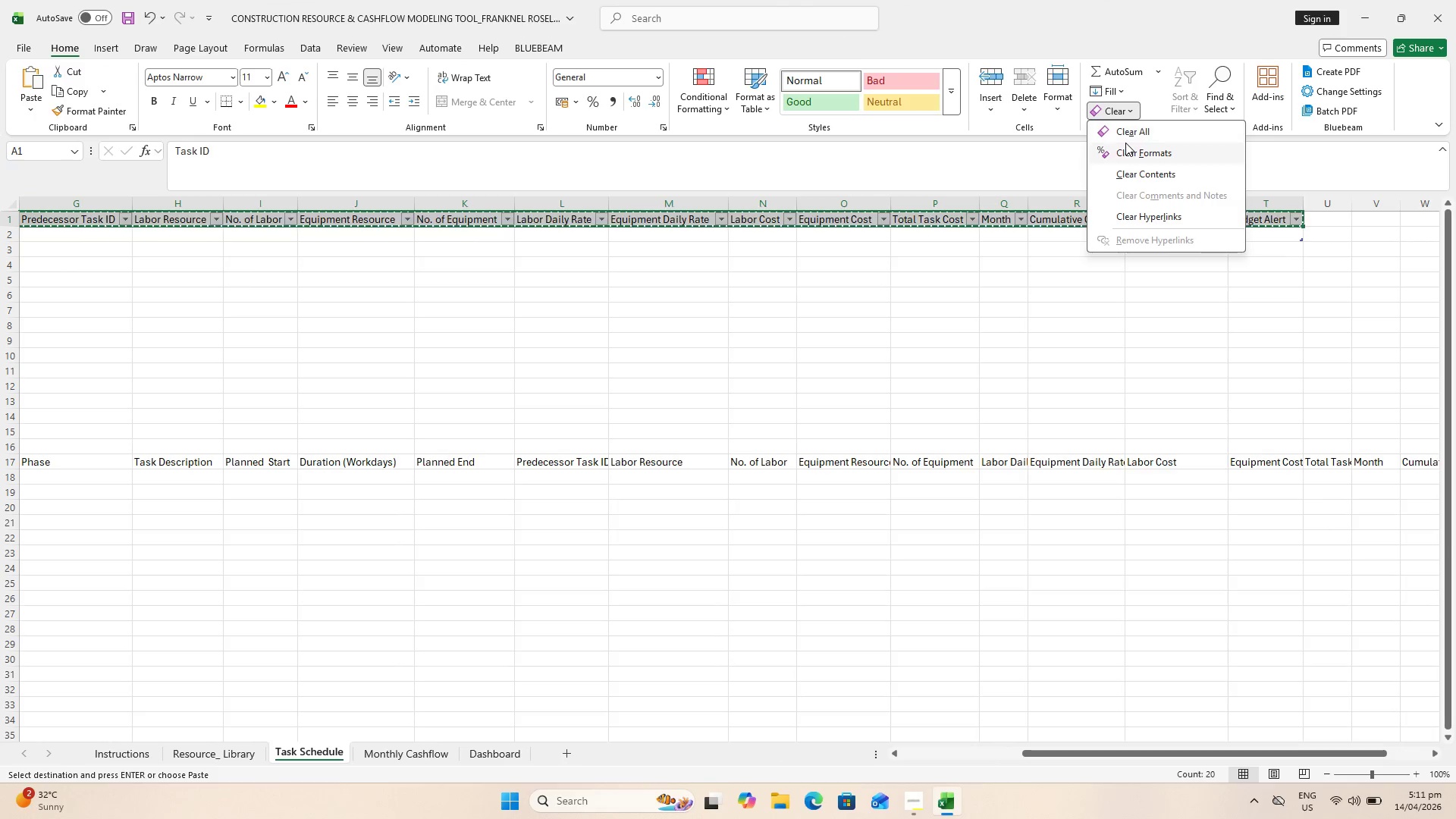 
left_click_drag(start_coordinate=[1125, 143], to_coordinate=[1125, 139])
 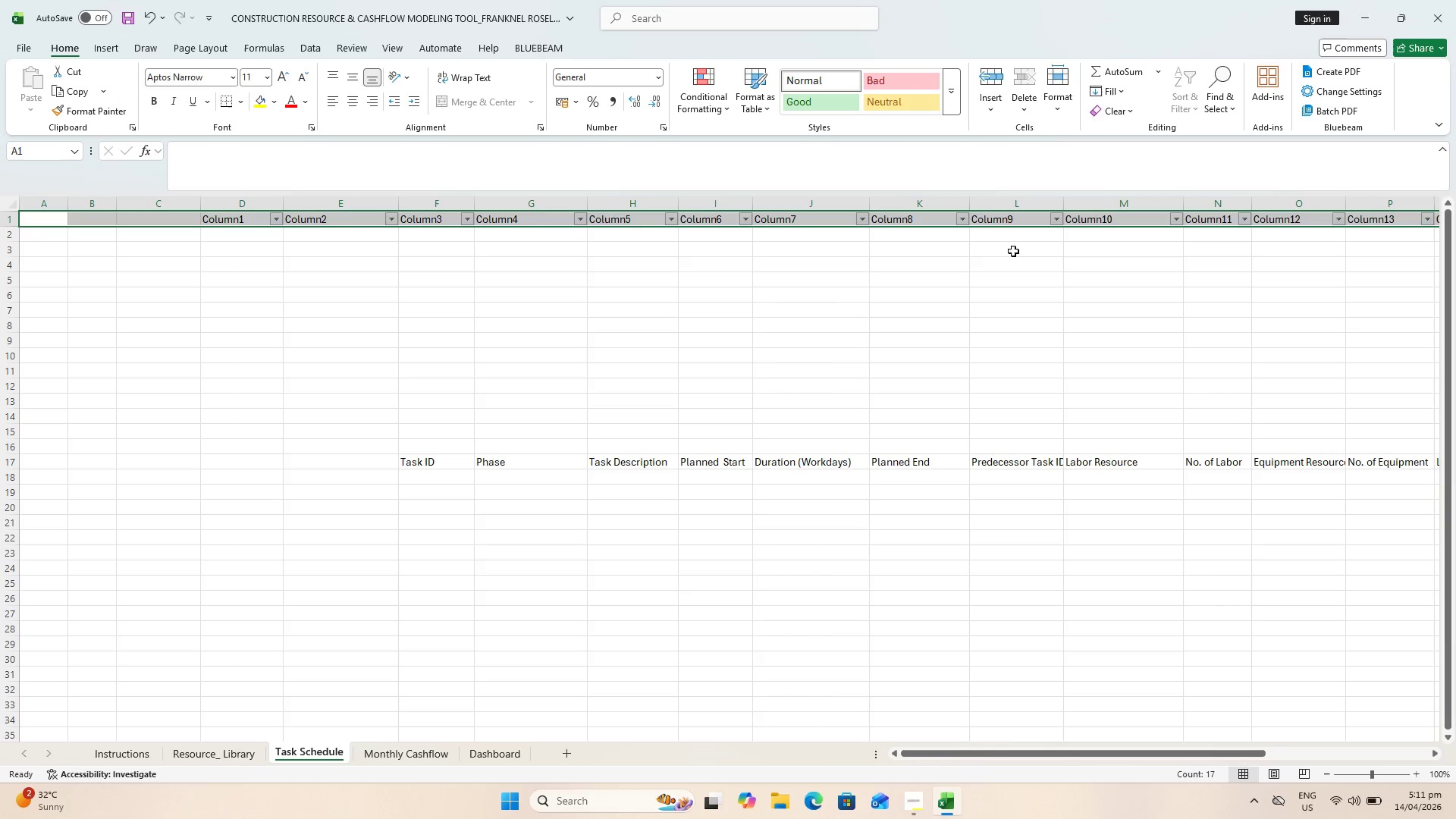 
left_click([1119, 119])
 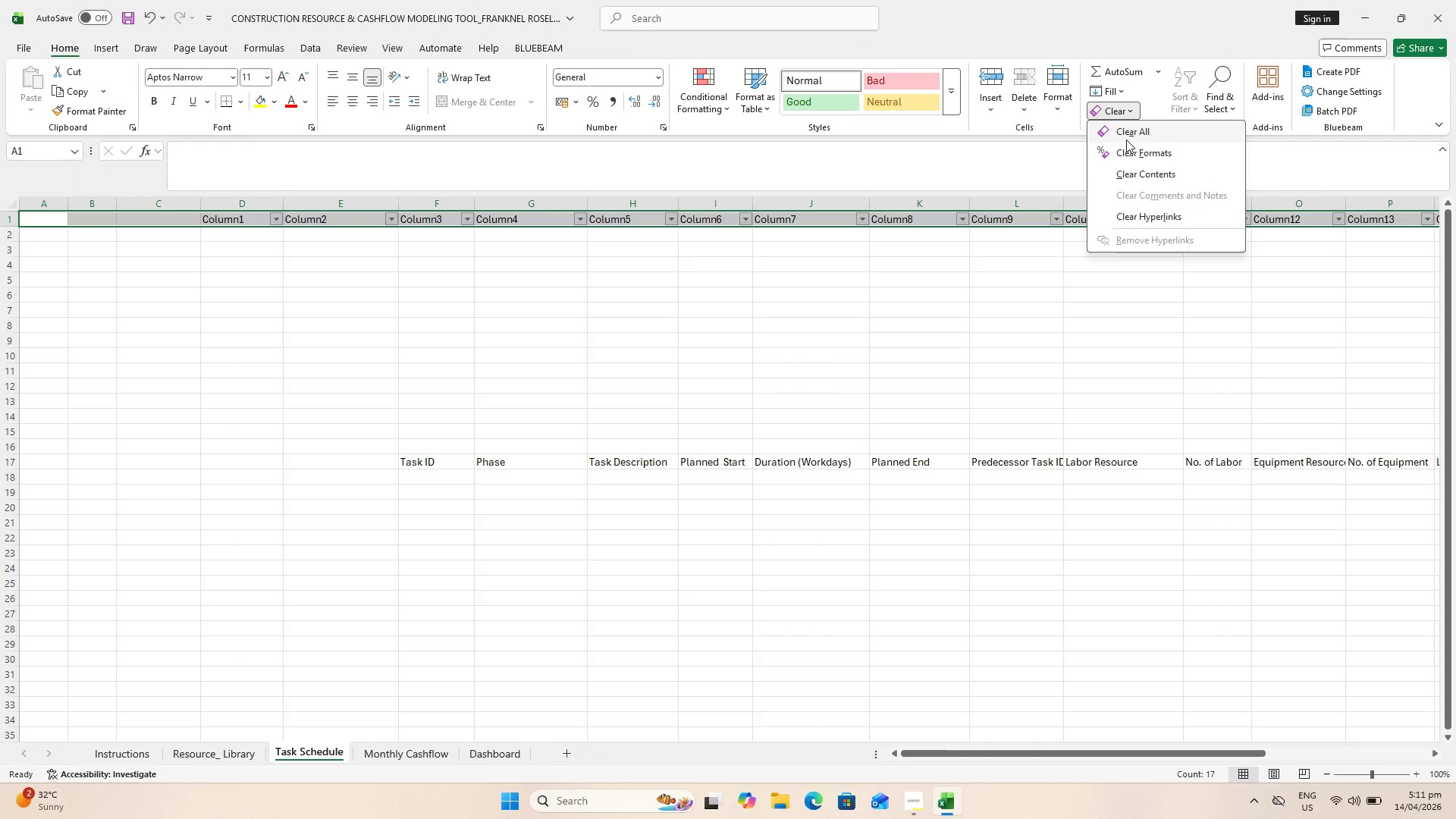 
left_click([1126, 132])
 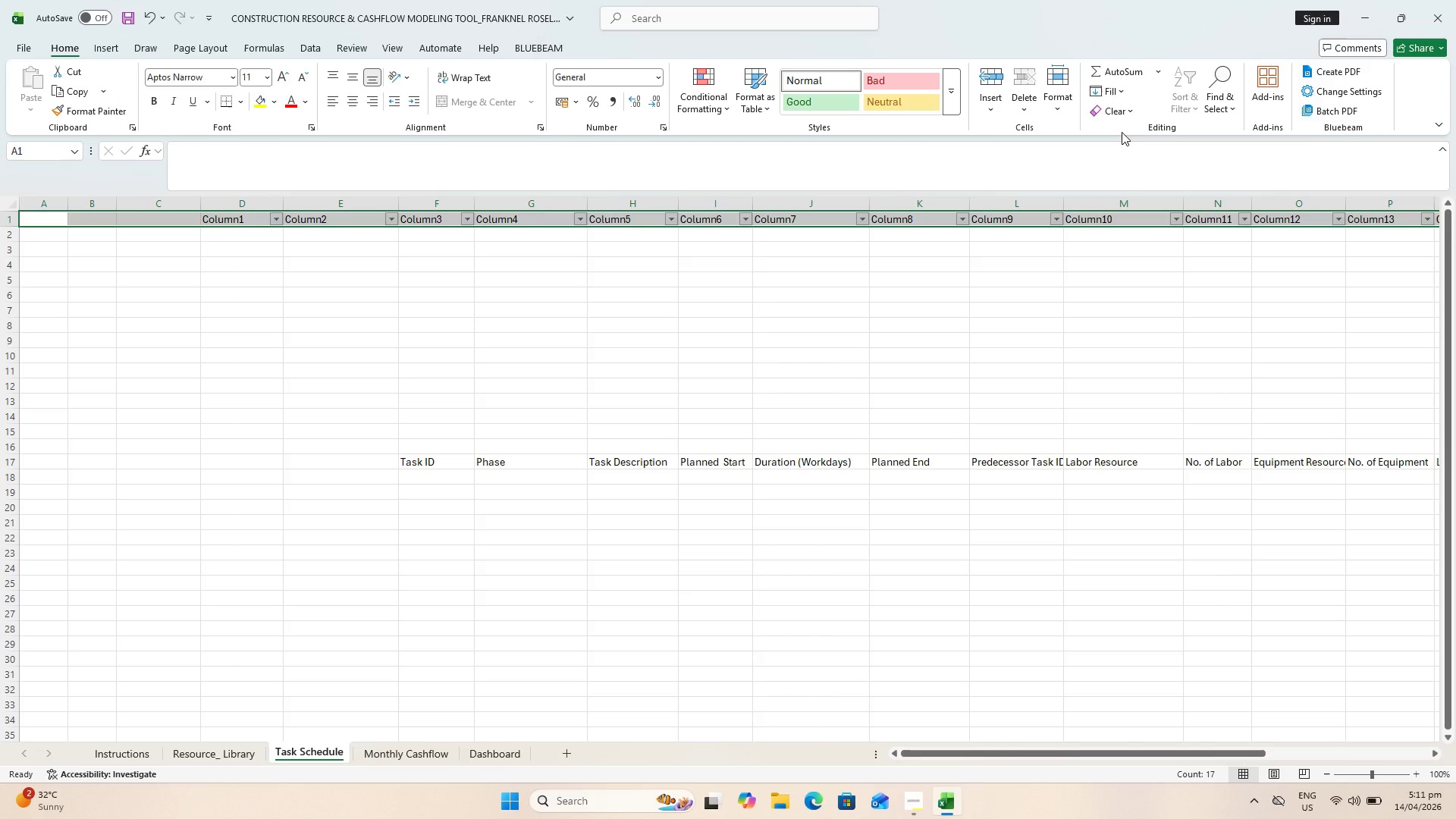 
mouse_move([1052, 119])
 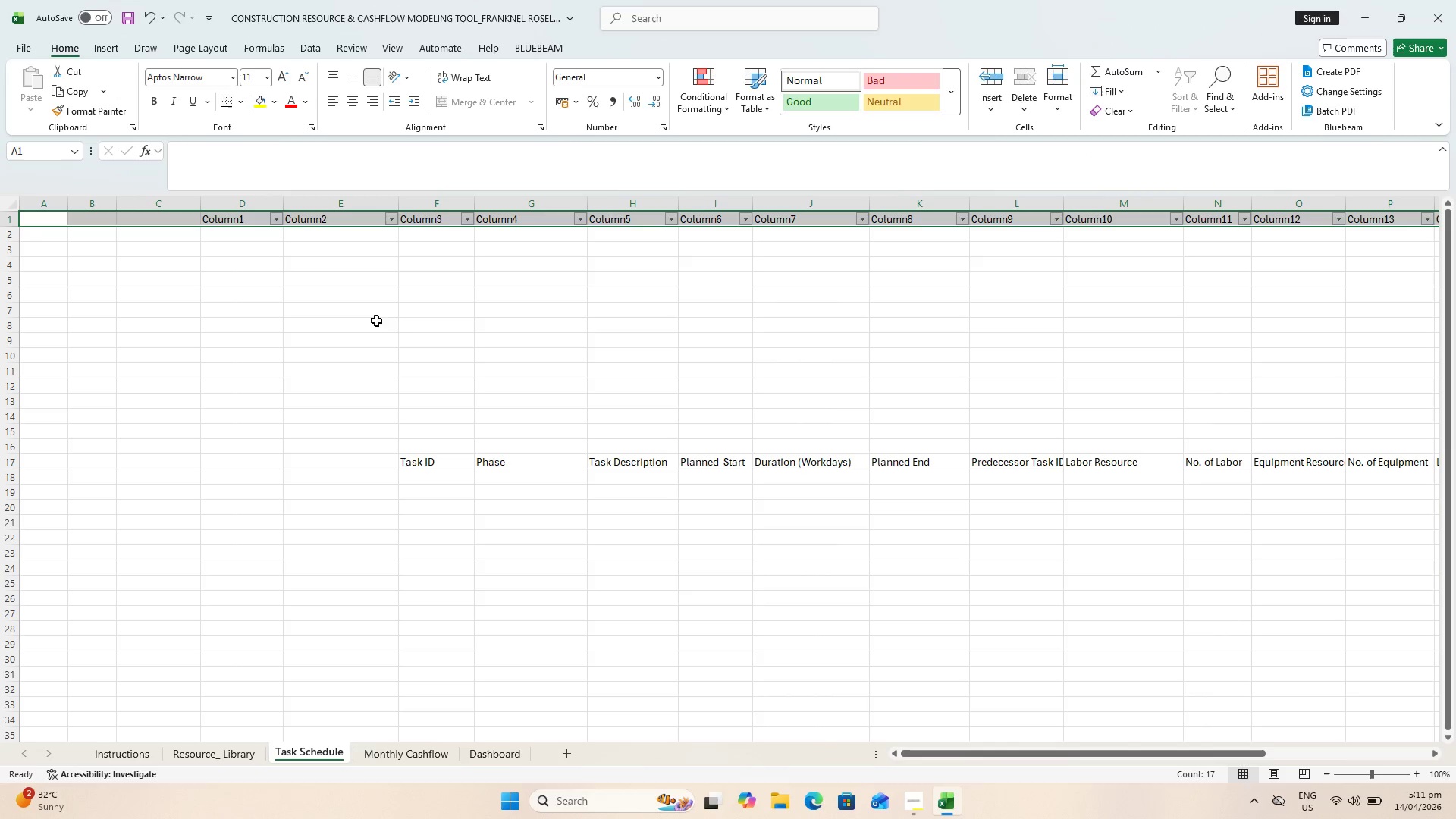 
left_click_drag(start_coordinate=[275, 269], to_coordinate=[277, 265])
 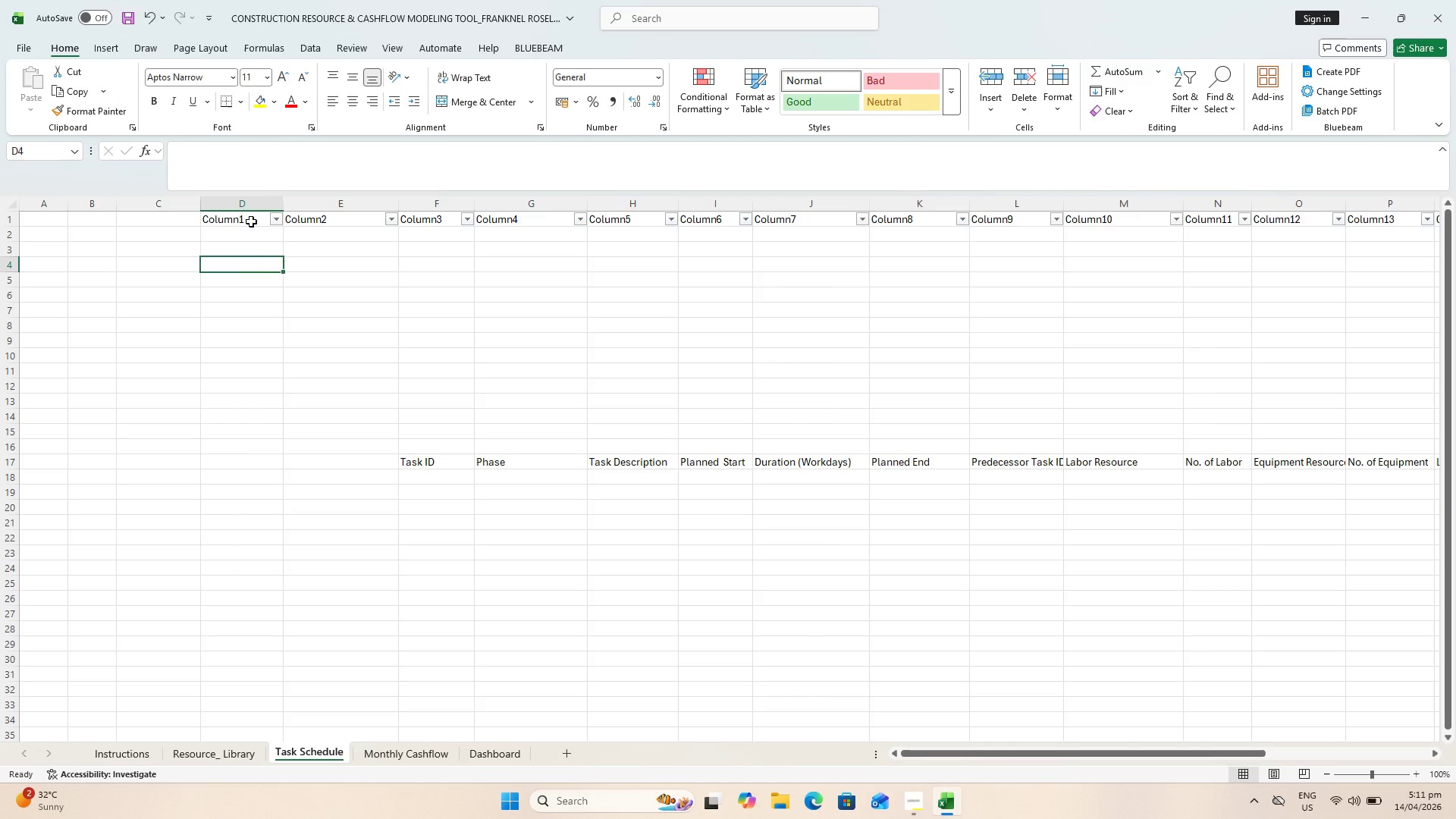 
double_click([250, 221])
 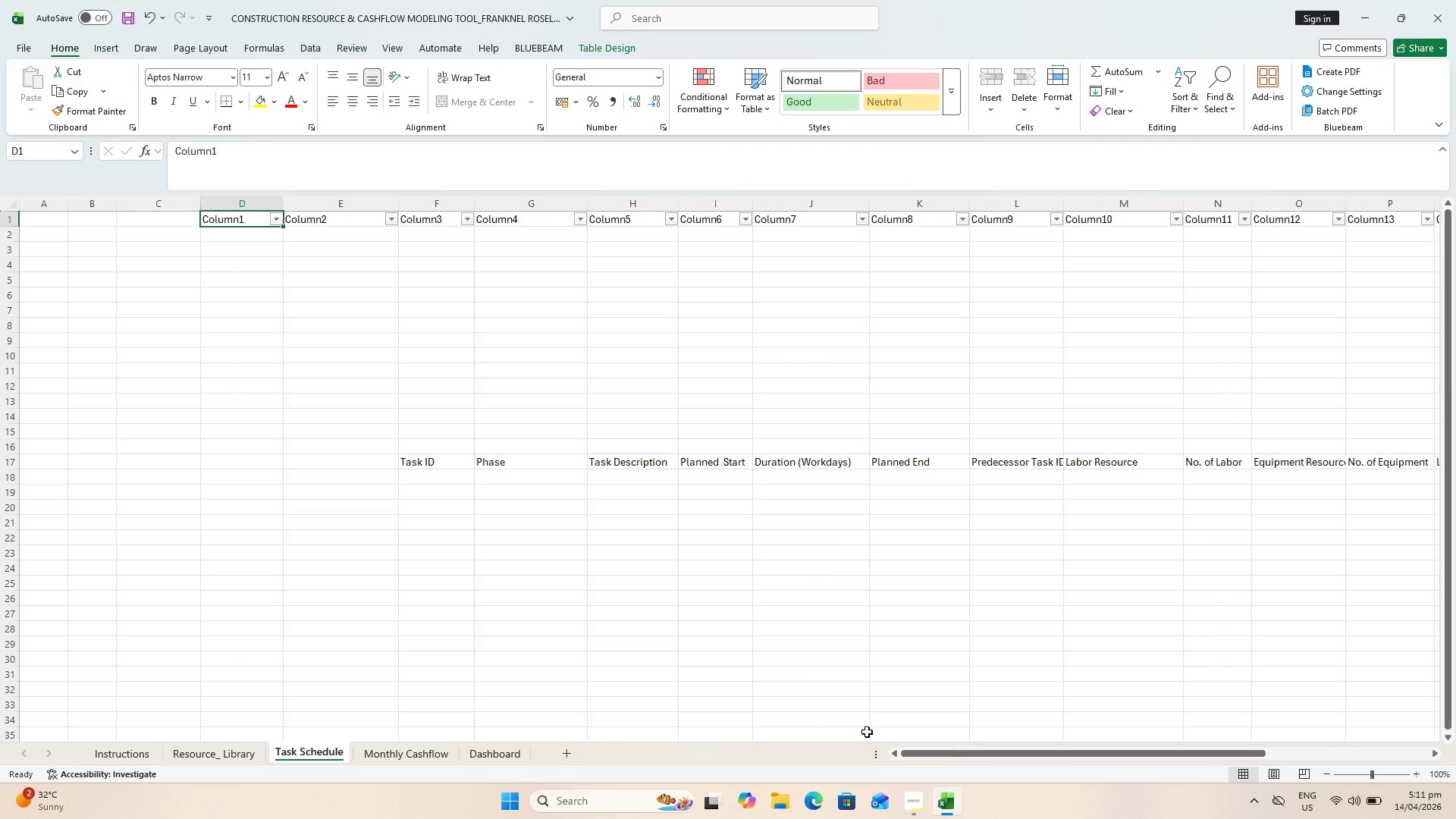 
left_click_drag(start_coordinate=[1011, 758], to_coordinate=[1287, 730])
 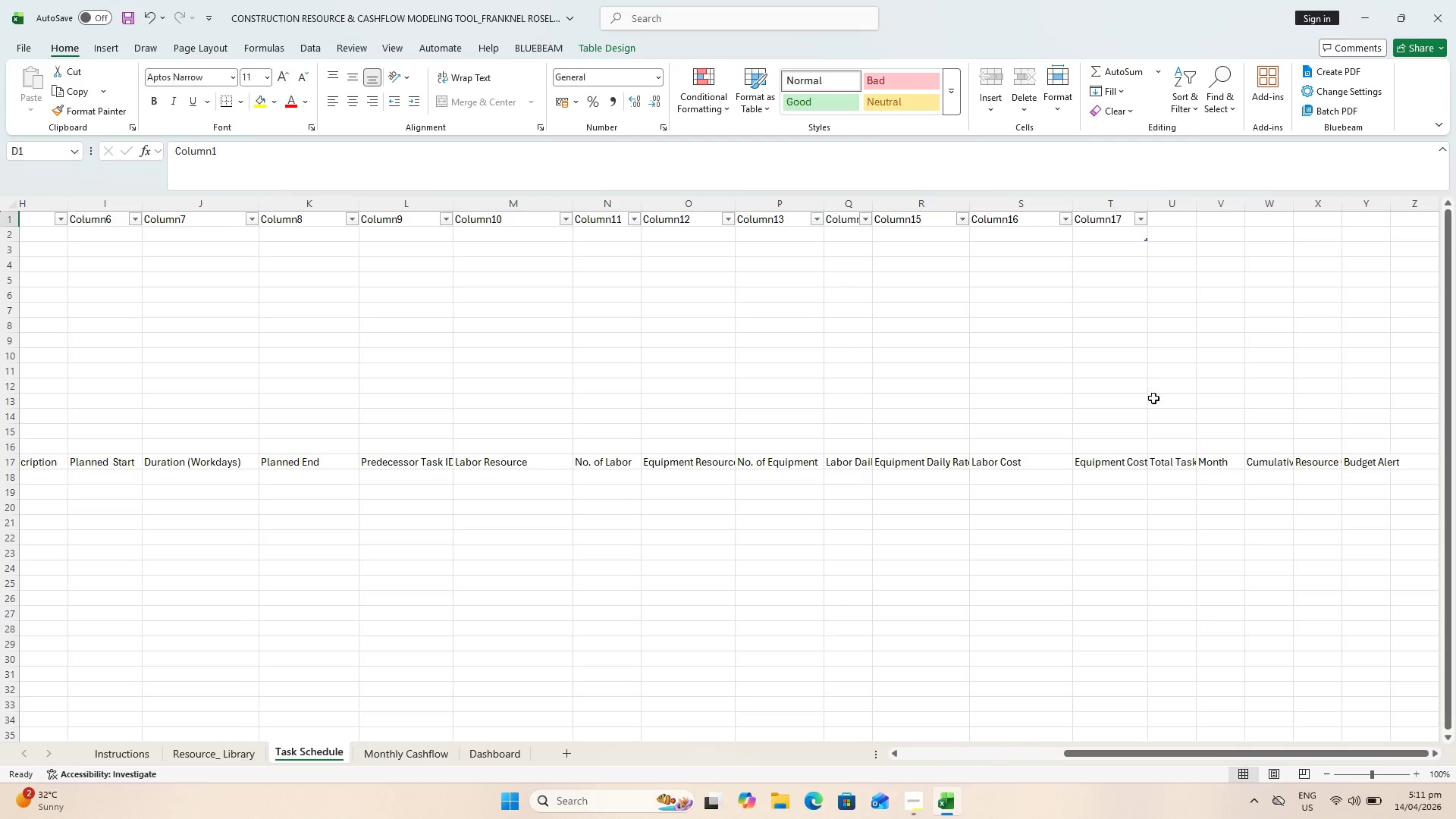 
hold_key(key=ShiftLeft, duration=1.09)
 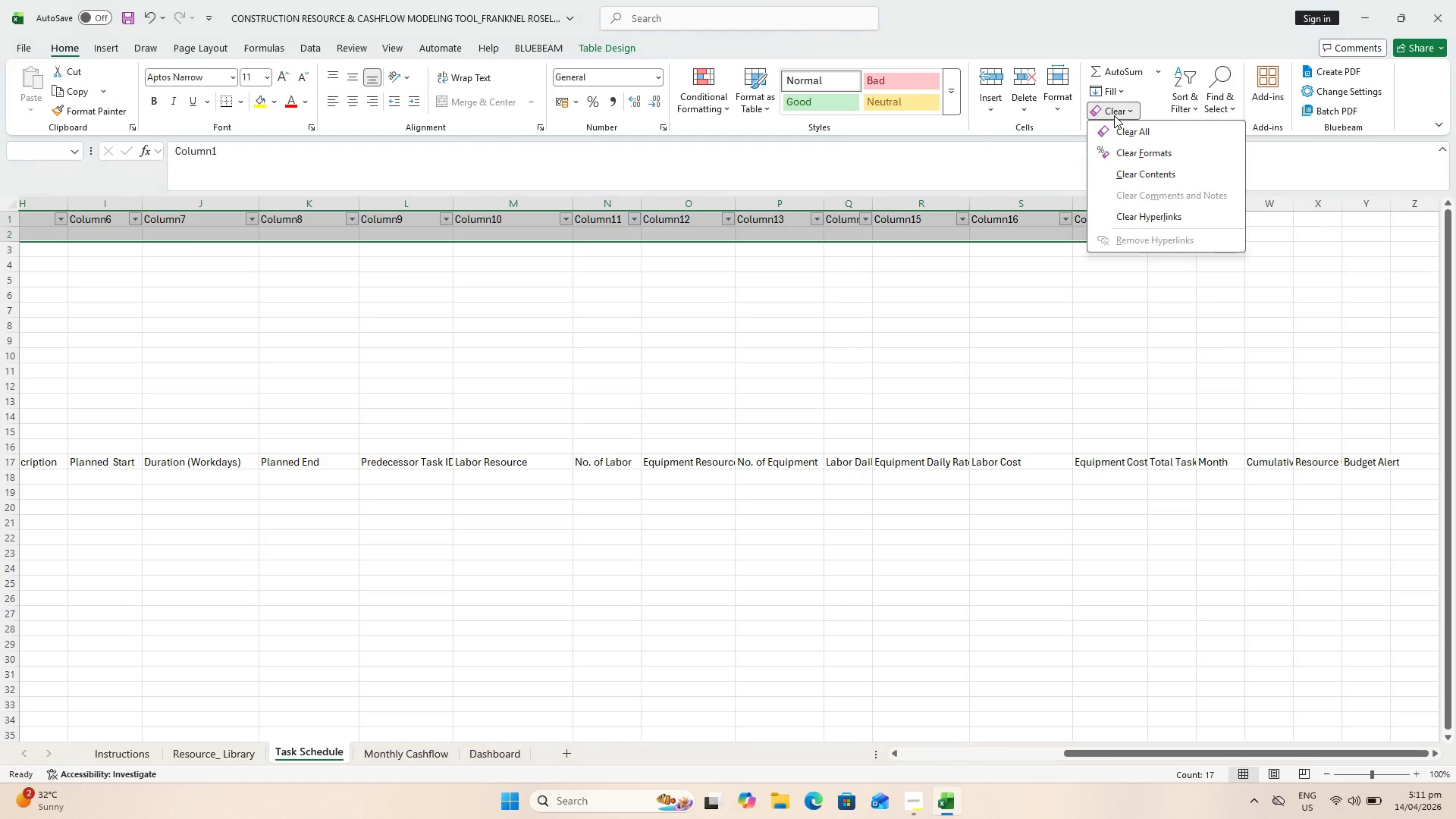 
left_click([1128, 133])
 